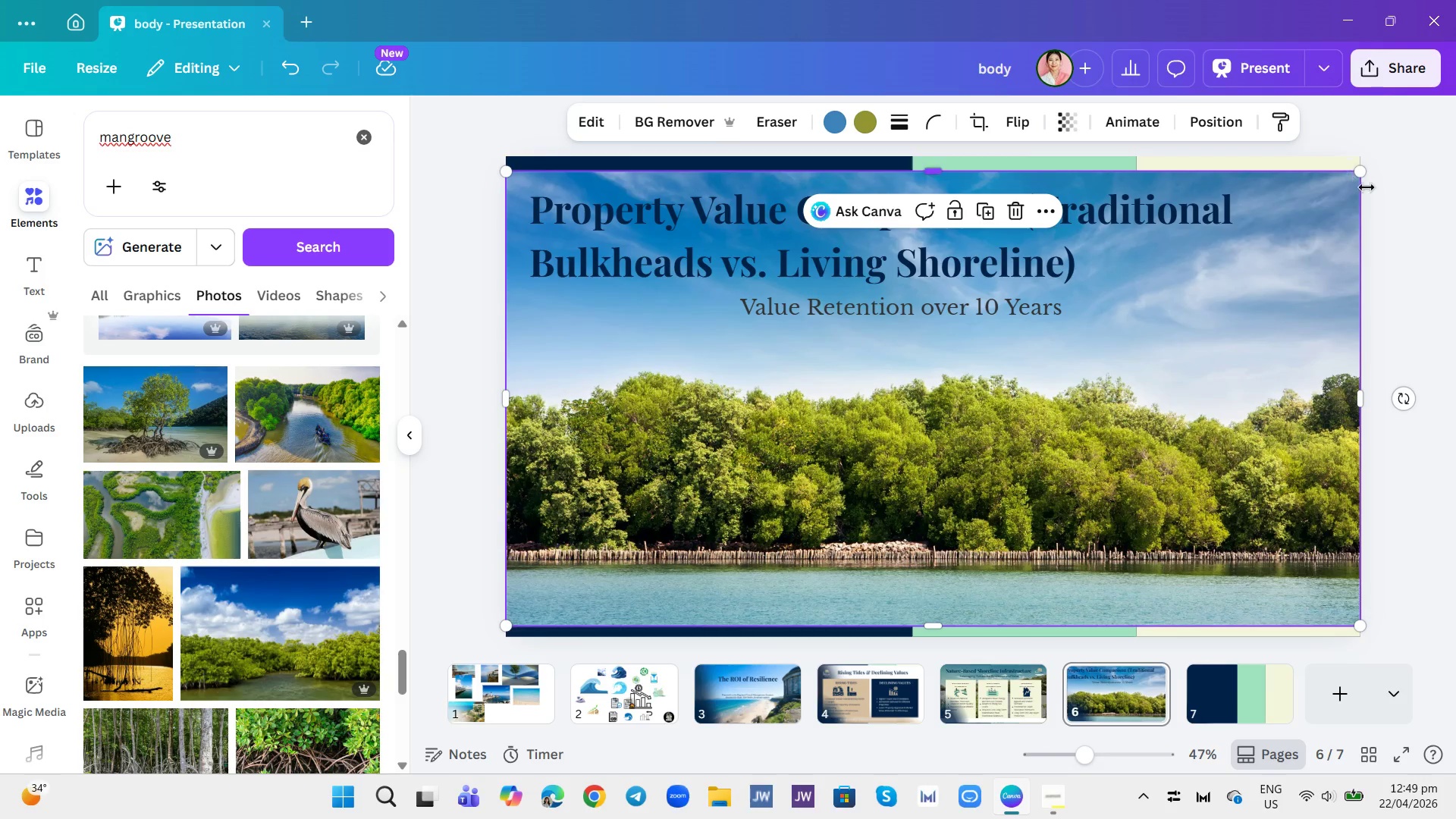 
left_click([1407, 234])
 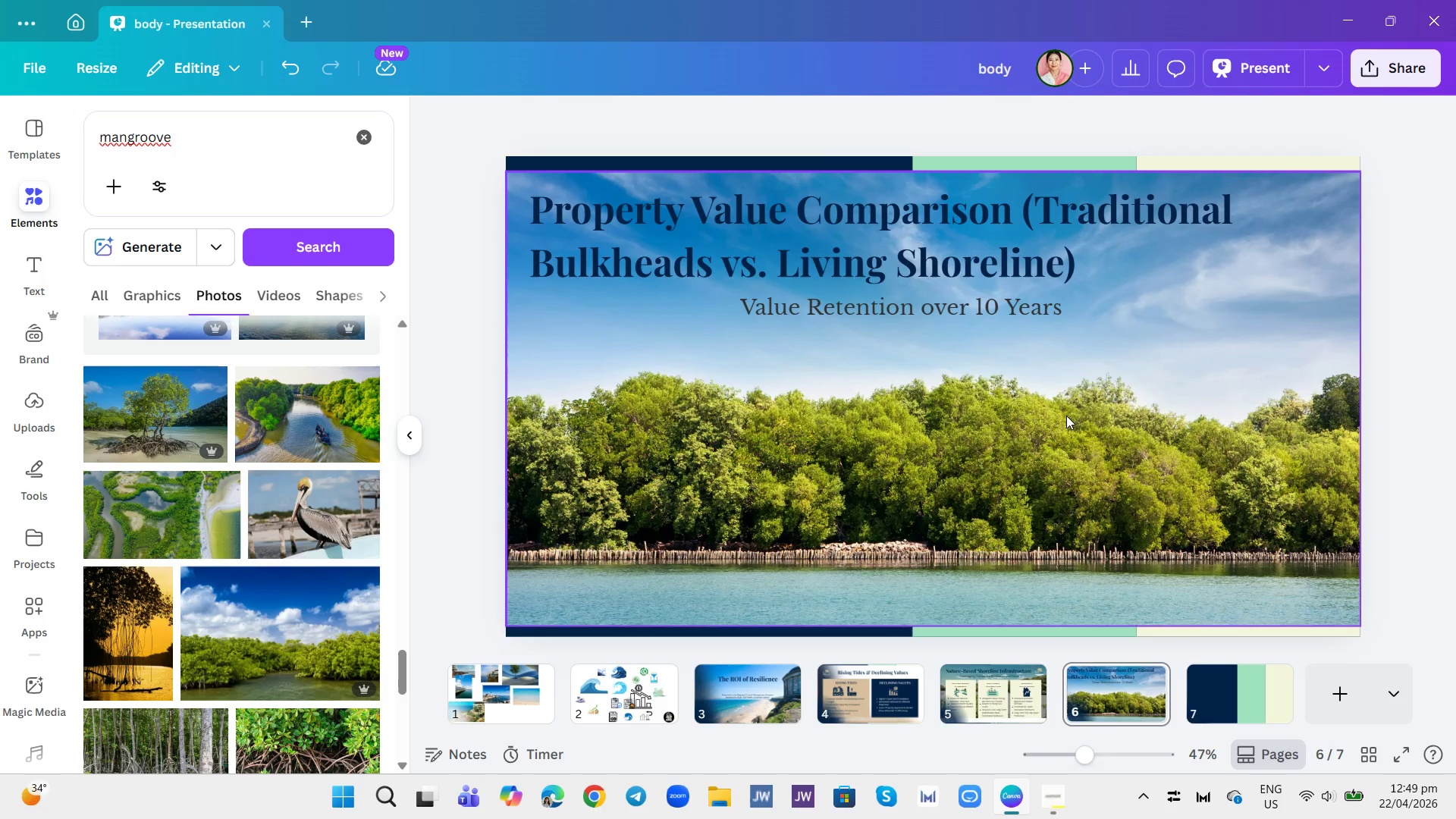 
wait(8.3)
 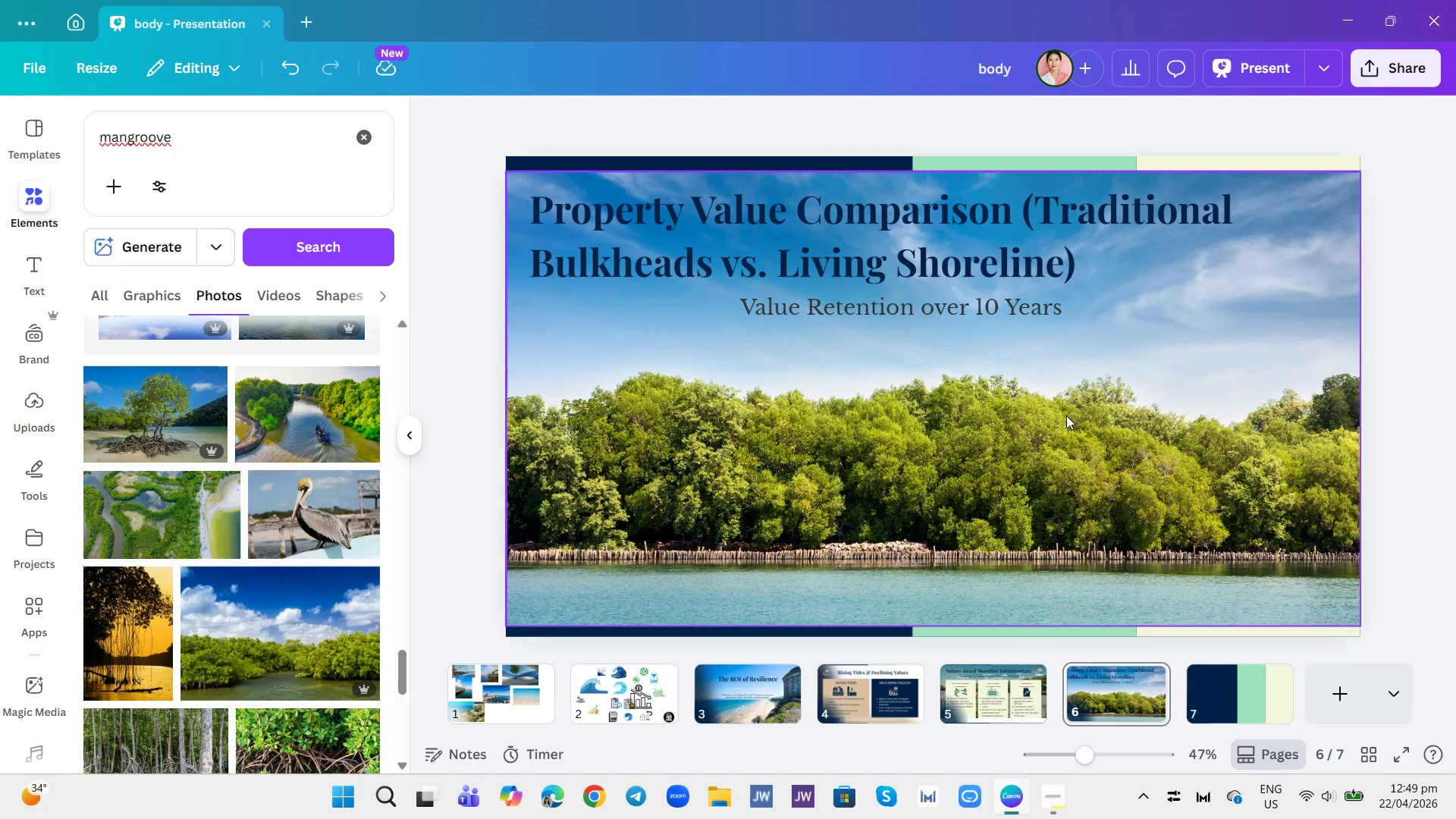 
double_click([1054, 268])
 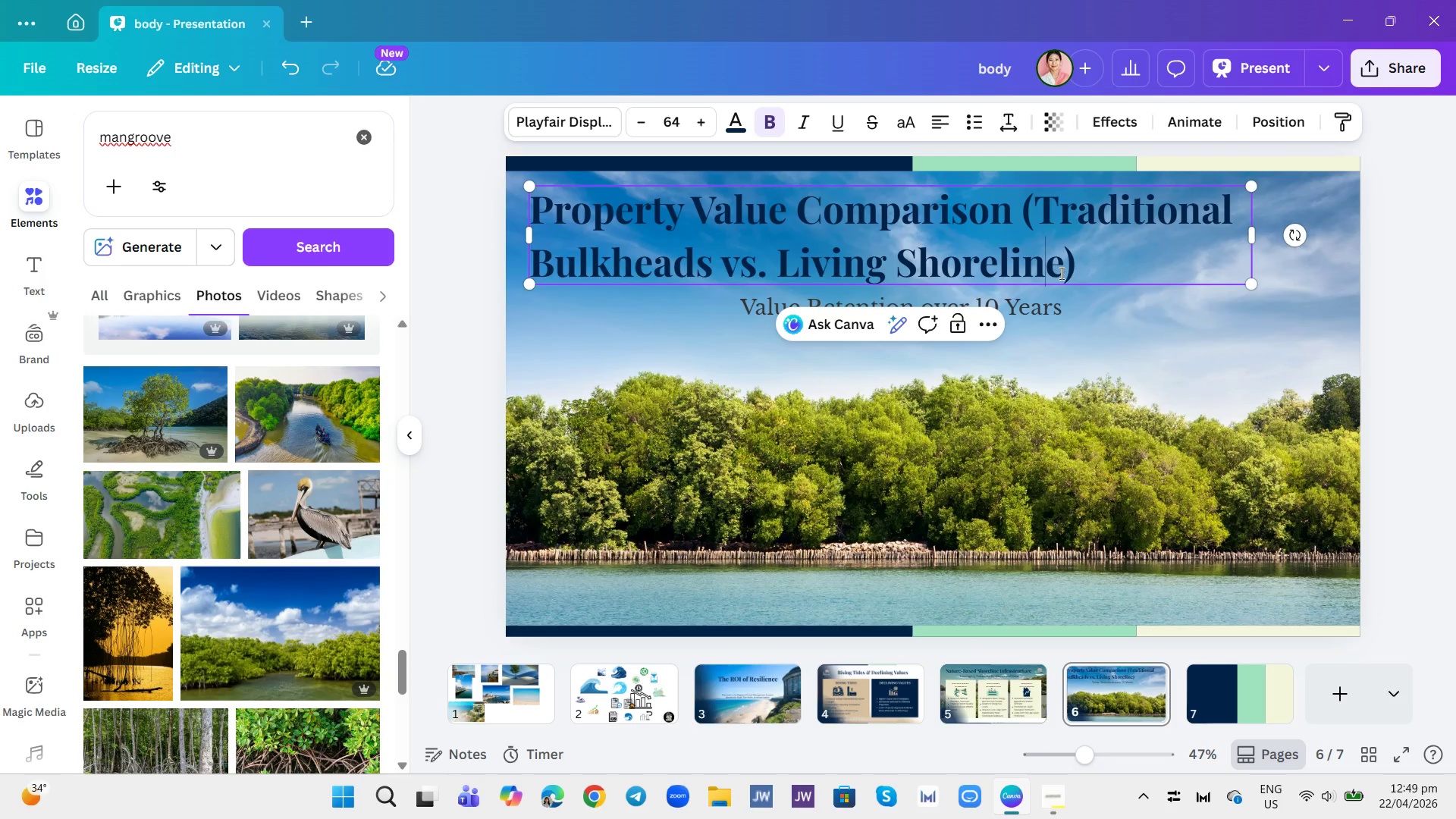 
left_click([1062, 273])
 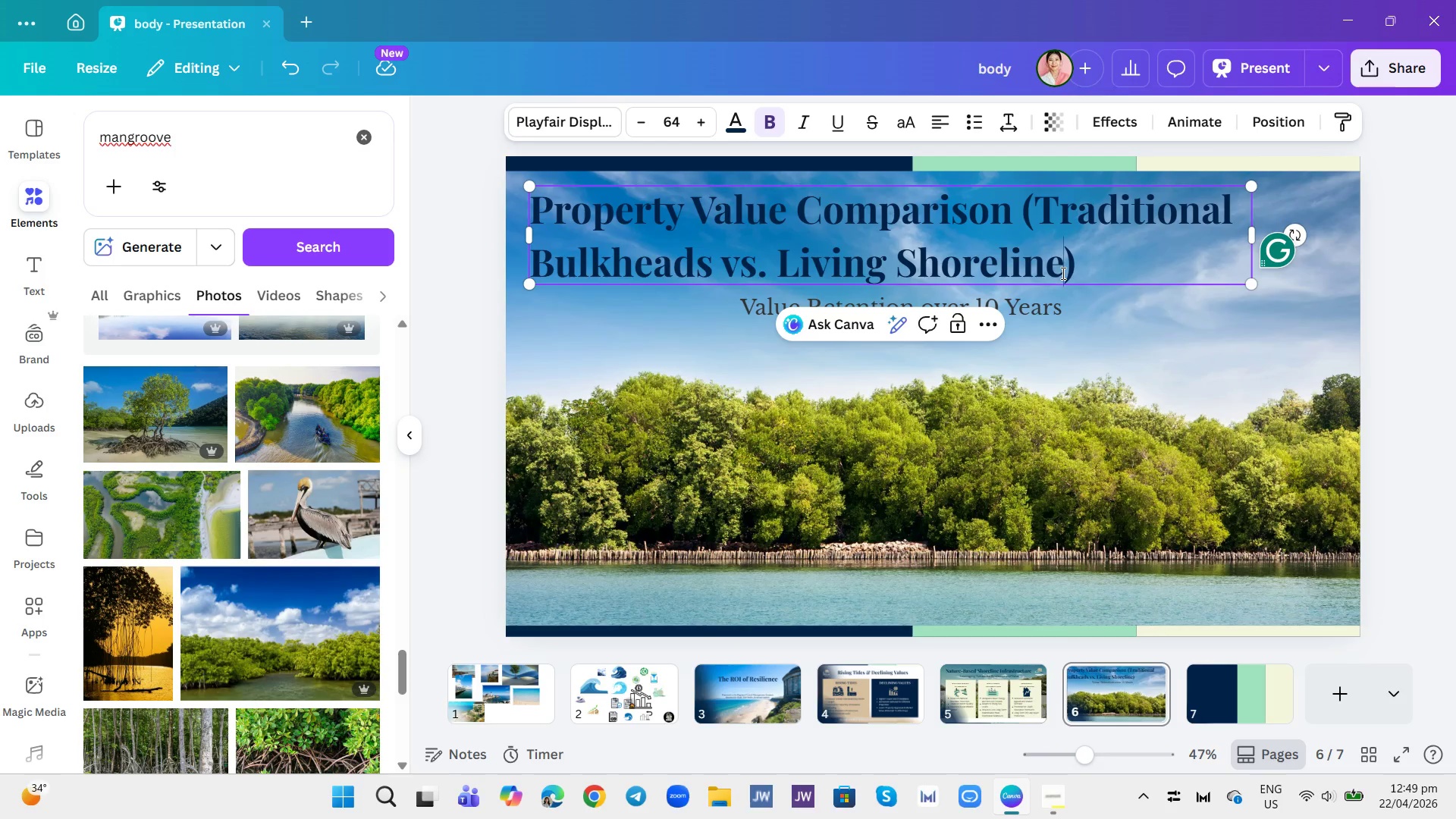 
key(S)
 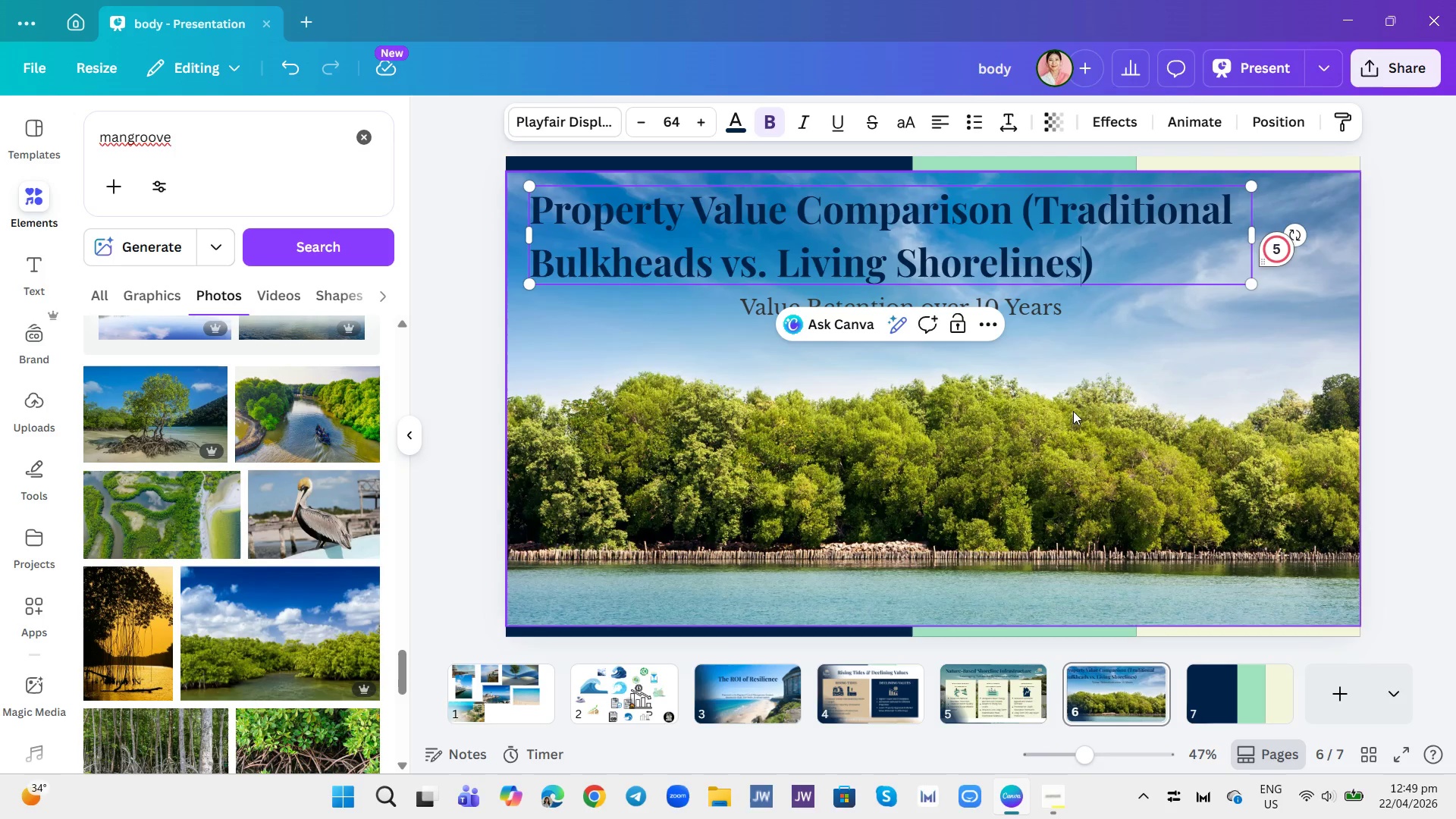 
left_click([1088, 446])
 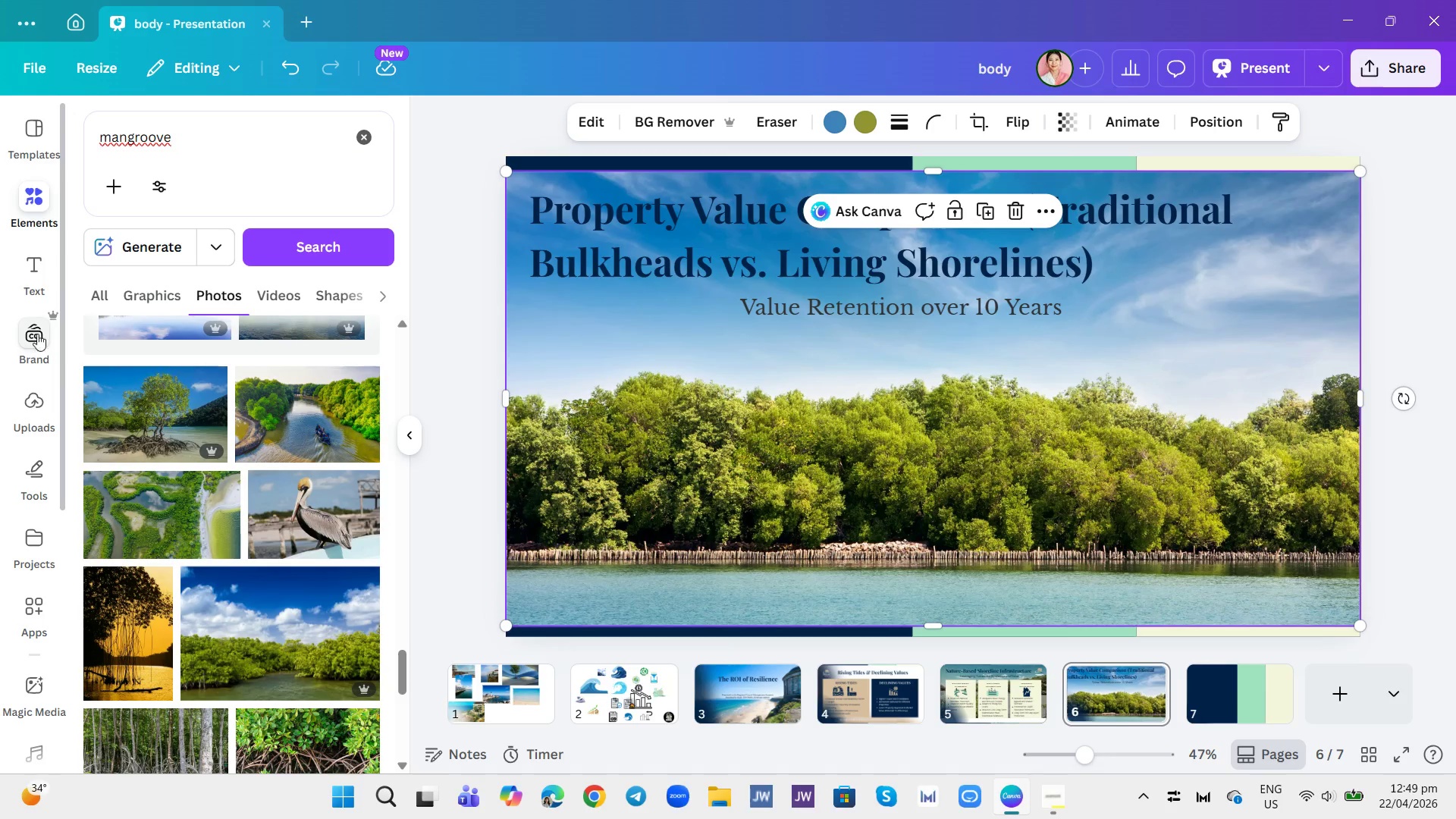 
left_click([41, 467])
 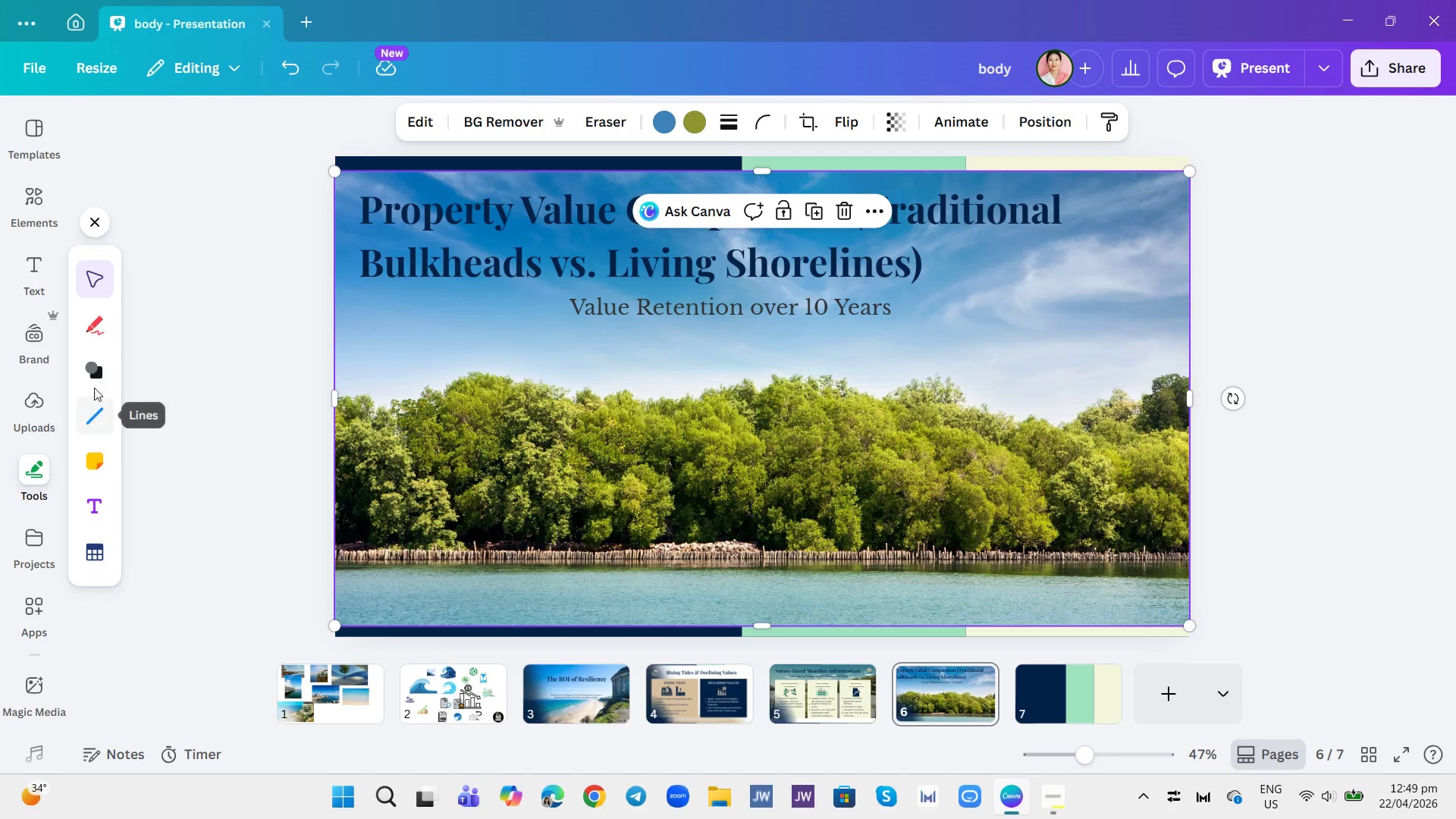 
left_click([94, 375])
 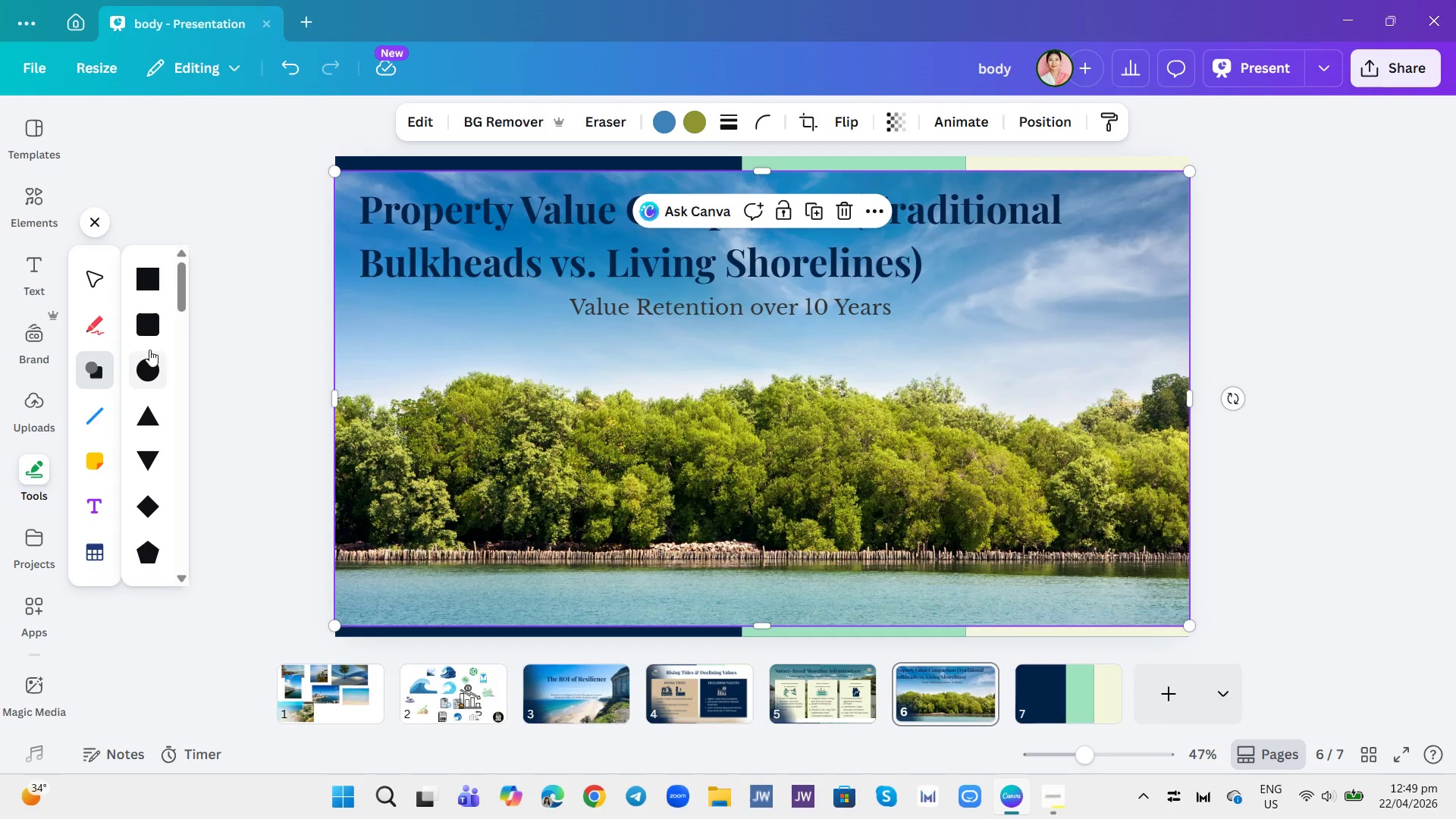 
left_click([146, 321])
 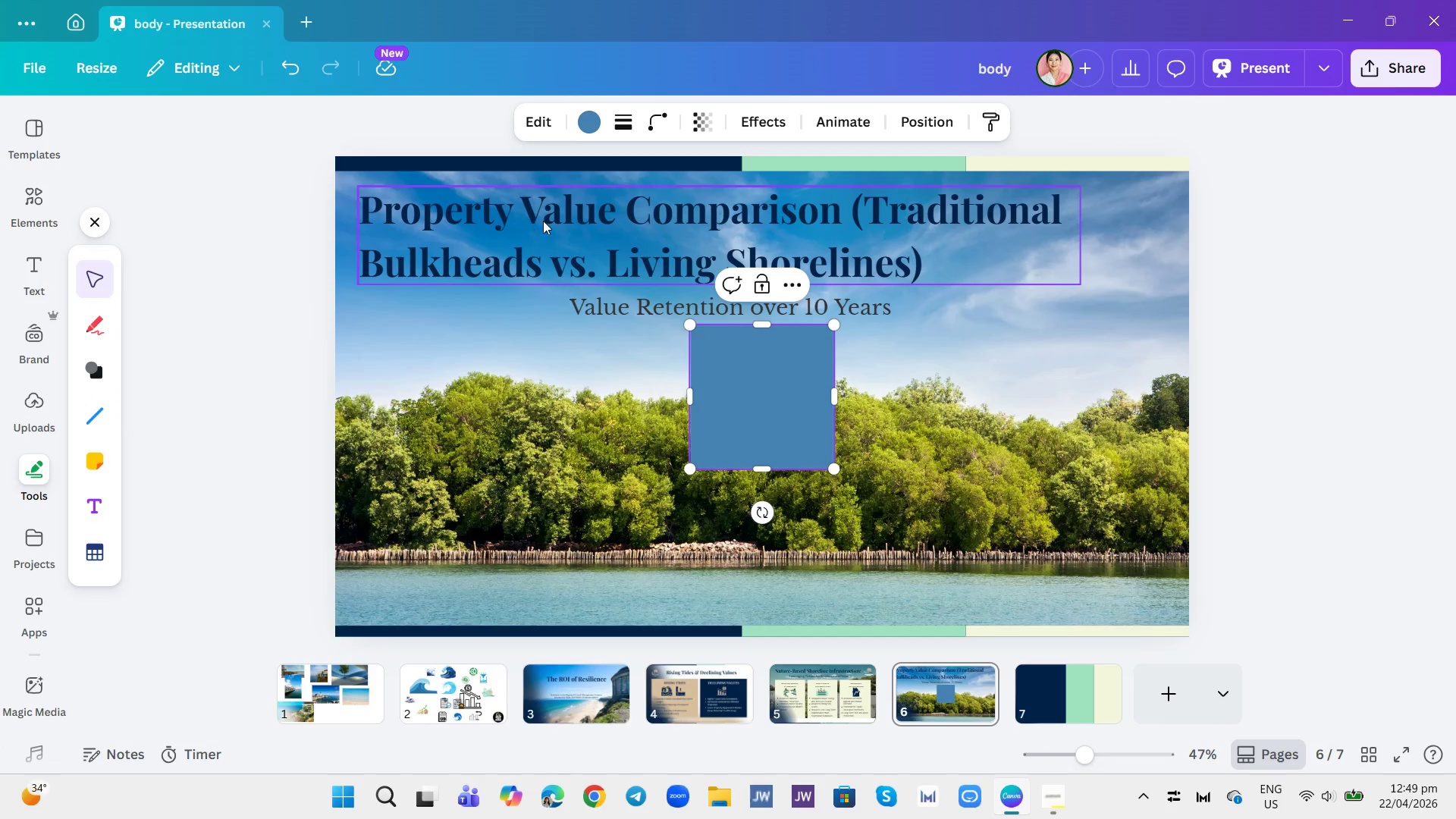 
left_click([647, 118])
 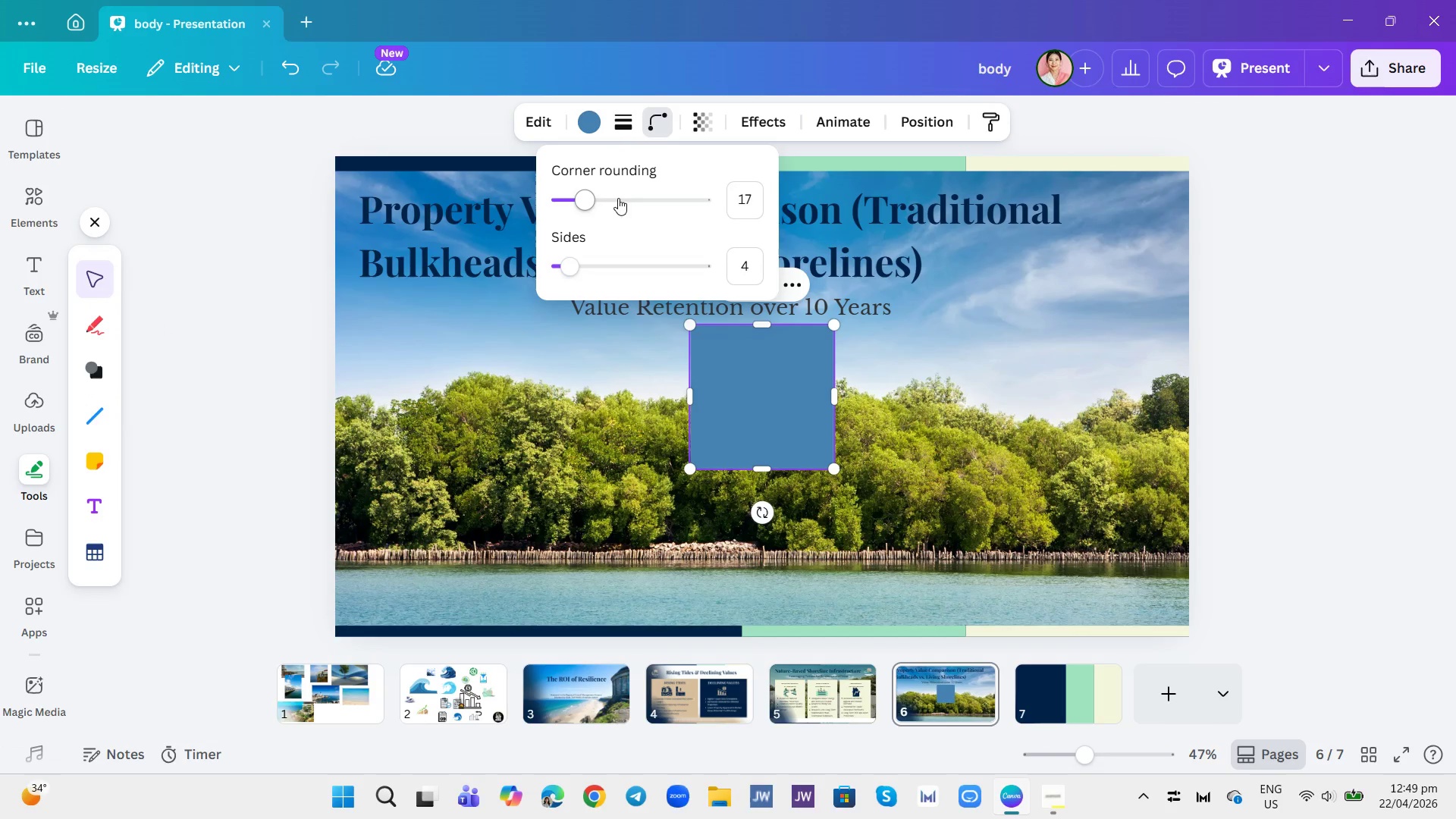 
left_click_drag(start_coordinate=[585, 199], to_coordinate=[601, 206])
 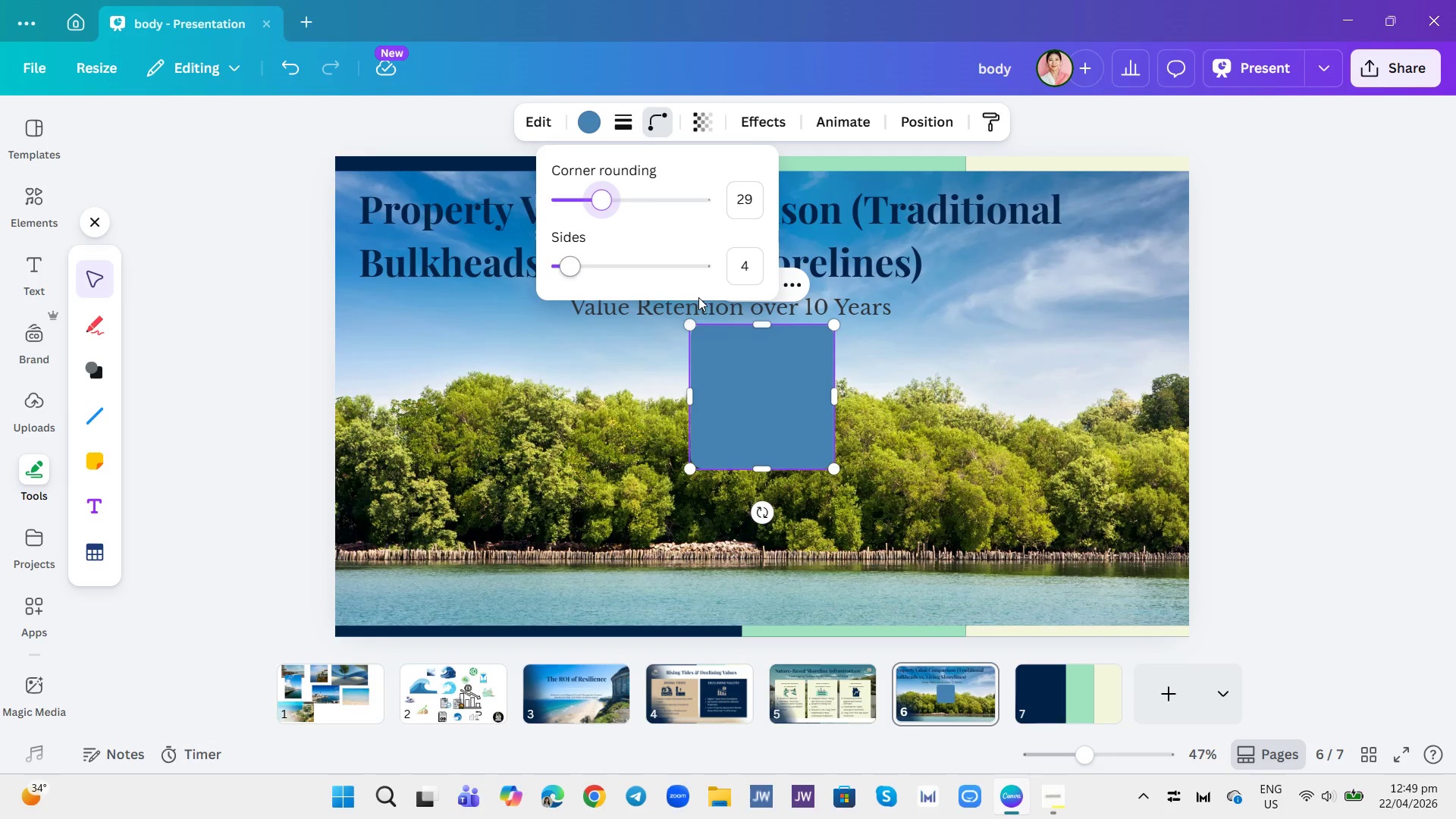 
left_click_drag(start_coordinate=[751, 383], to_coordinate=[445, 394])
 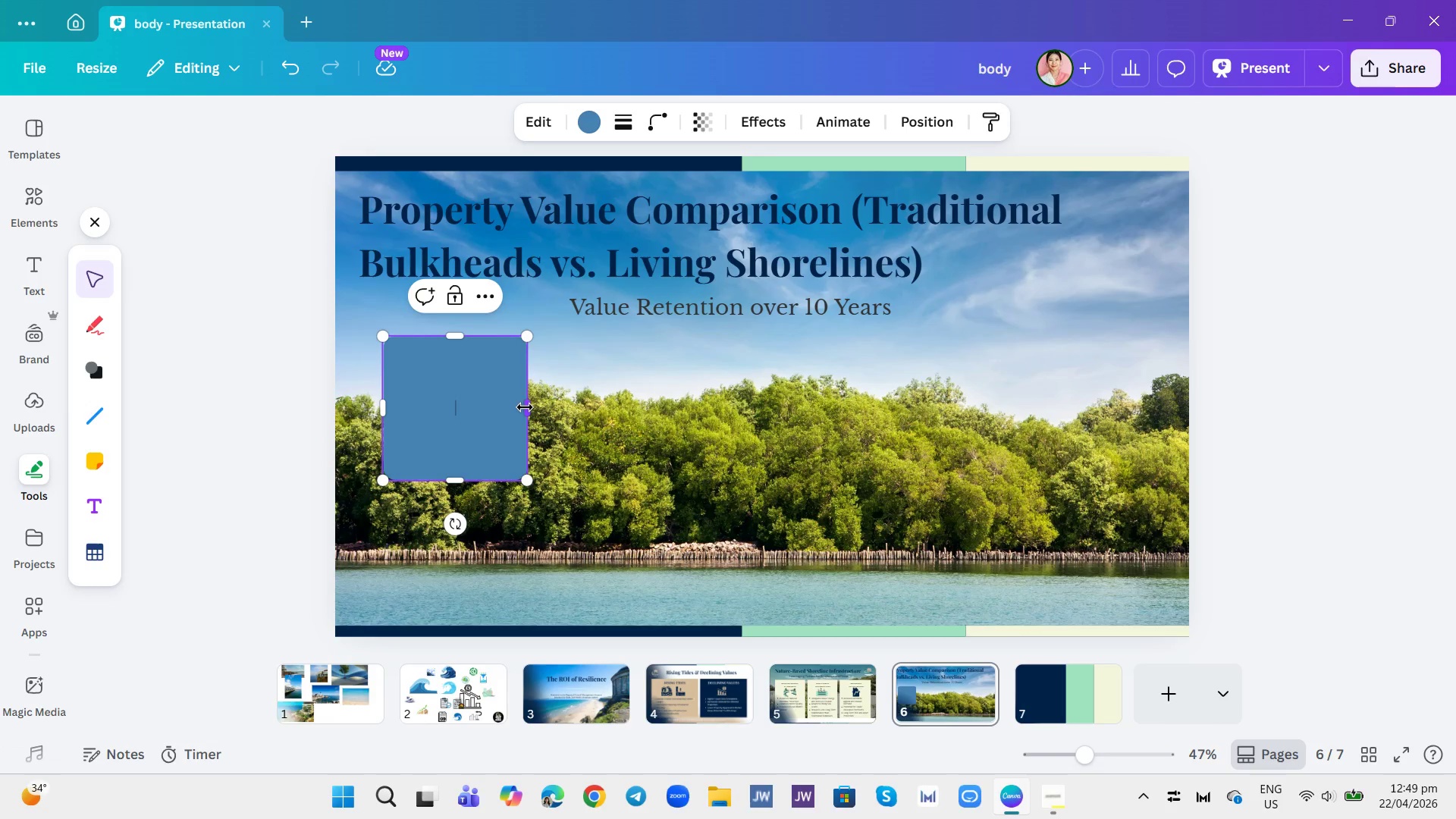 
left_click_drag(start_coordinate=[525, 407], to_coordinate=[741, 429])
 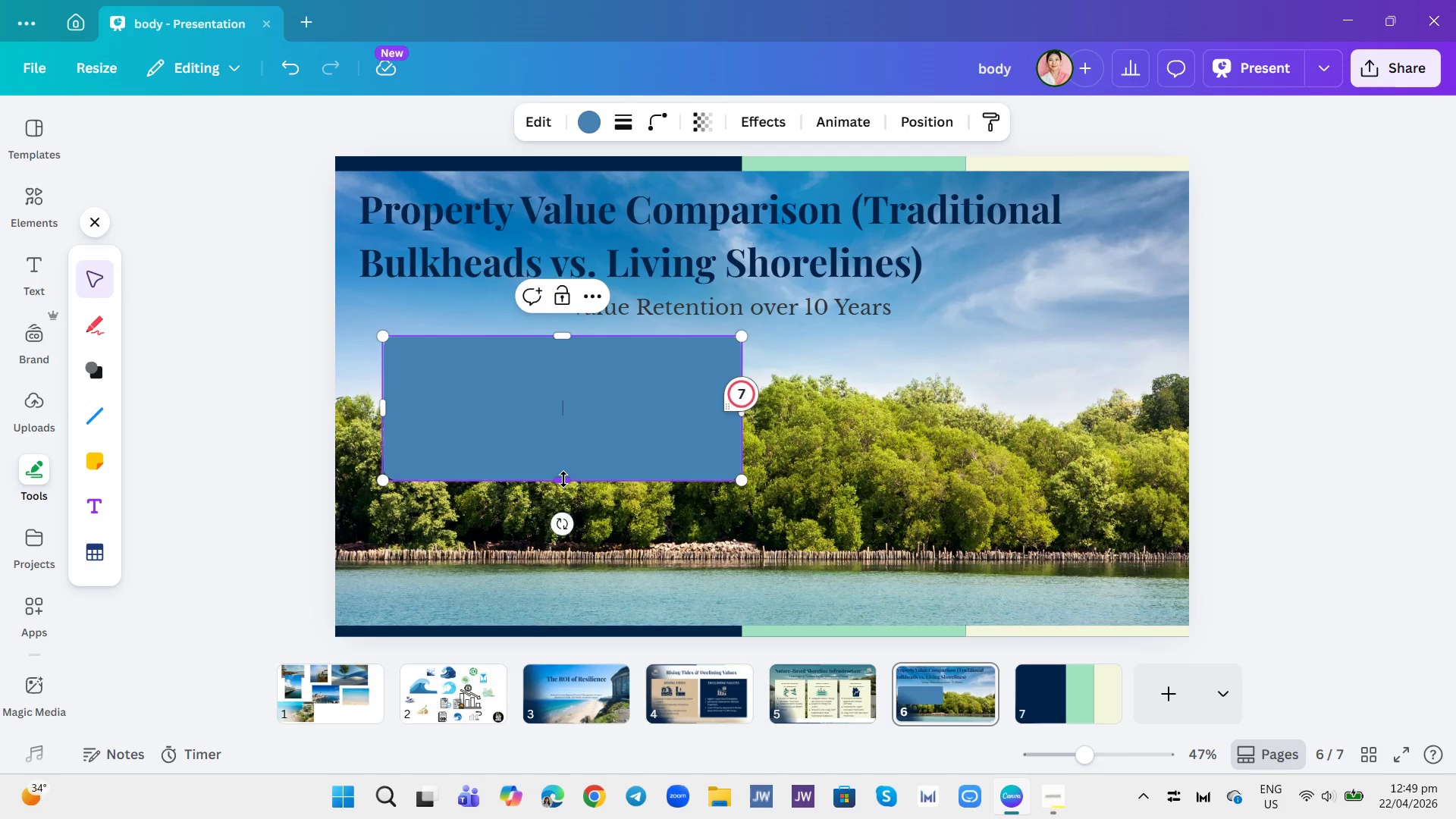 
left_click_drag(start_coordinate=[563, 479], to_coordinate=[535, 582])
 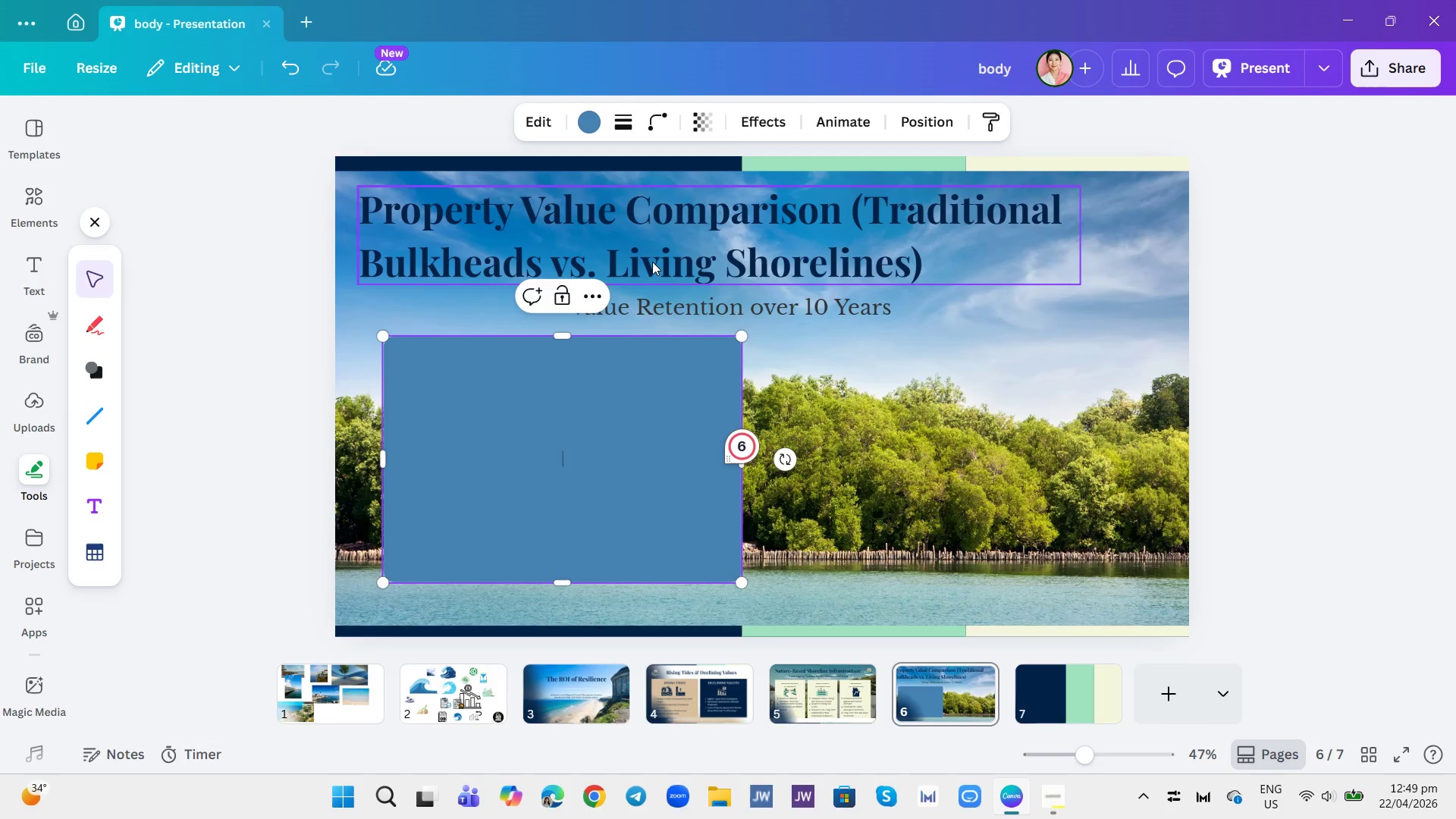 
left_click([652, 262])
 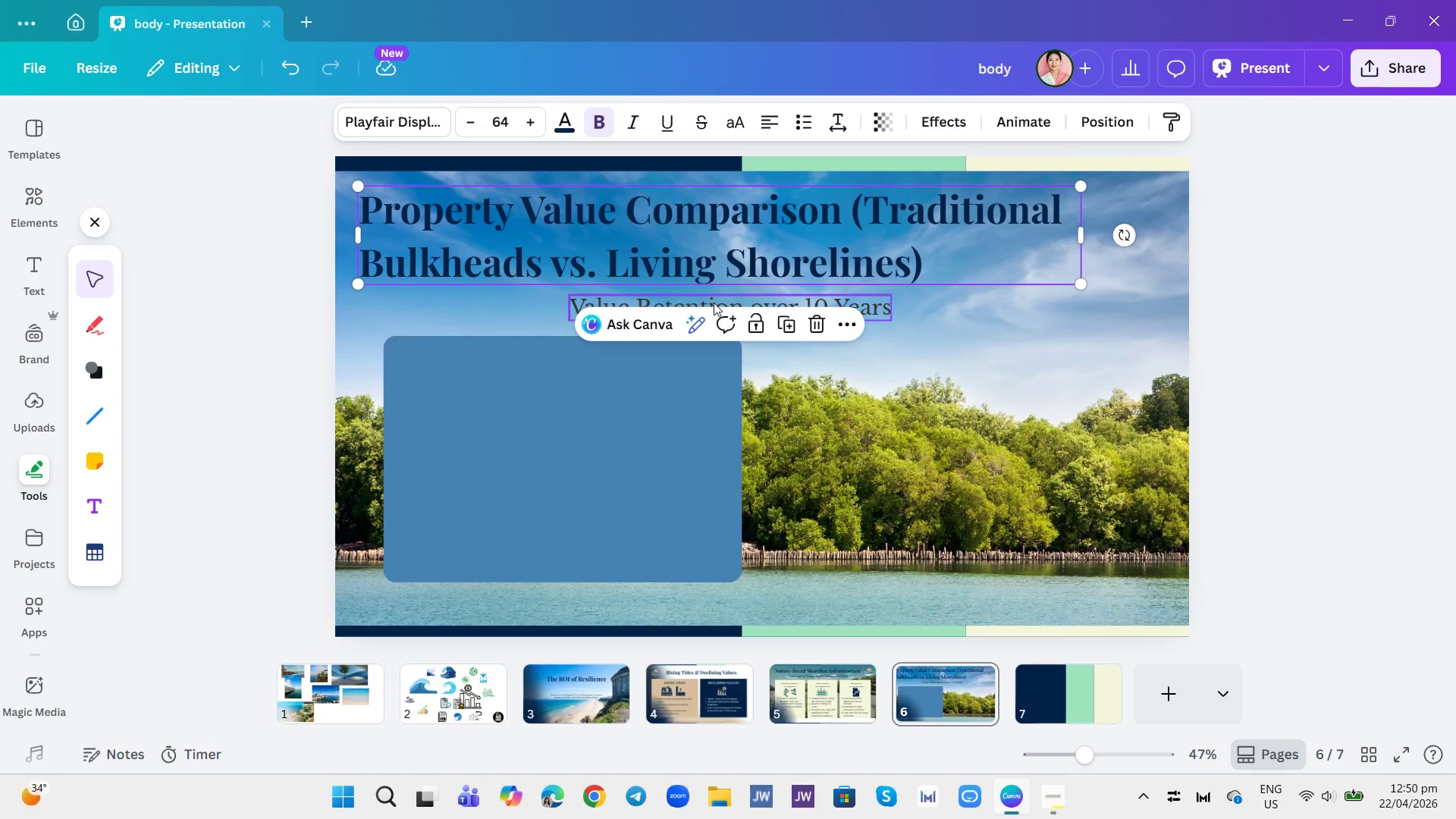 
left_click([714, 303])
 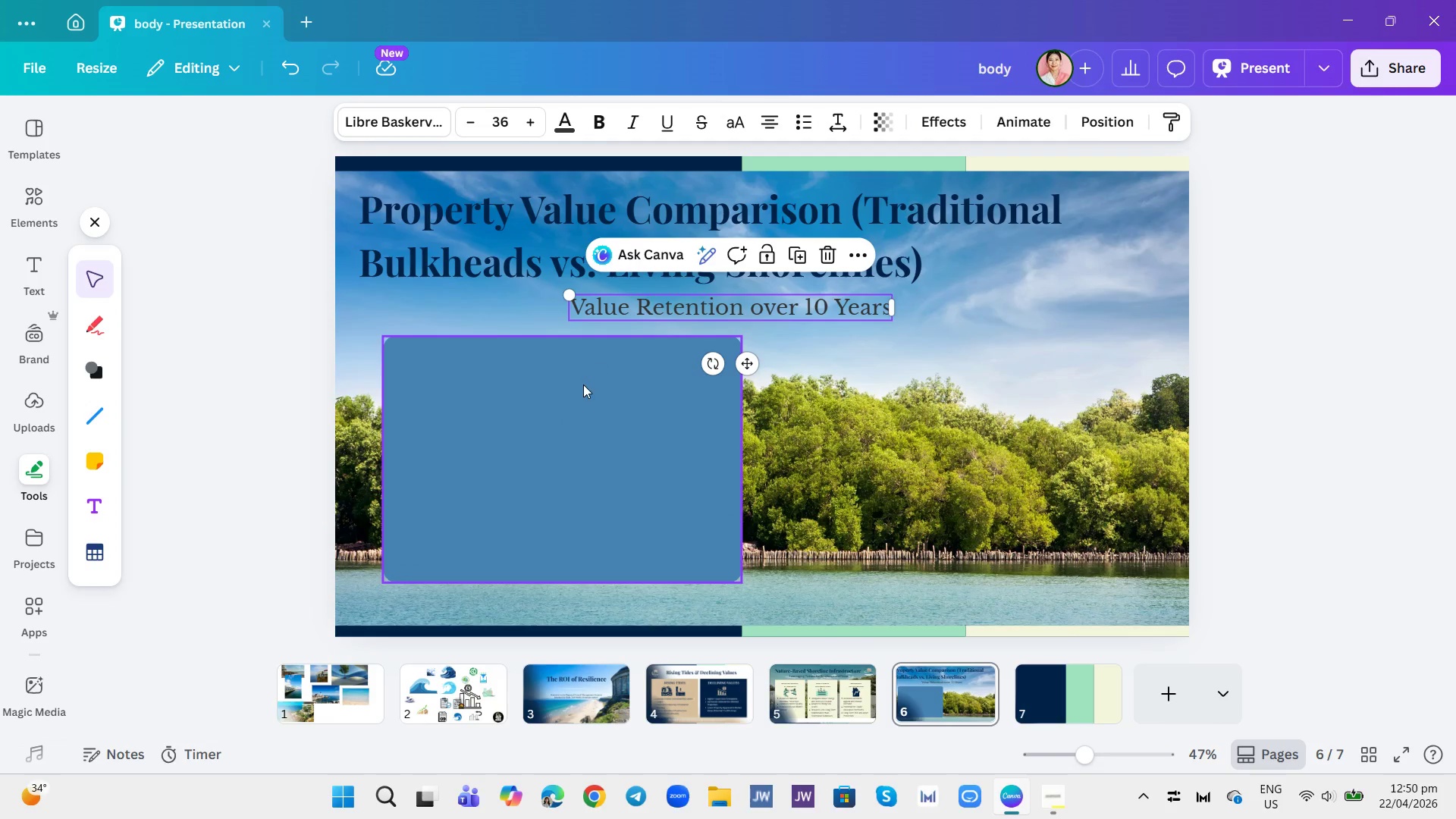 
left_click([583, 384])
 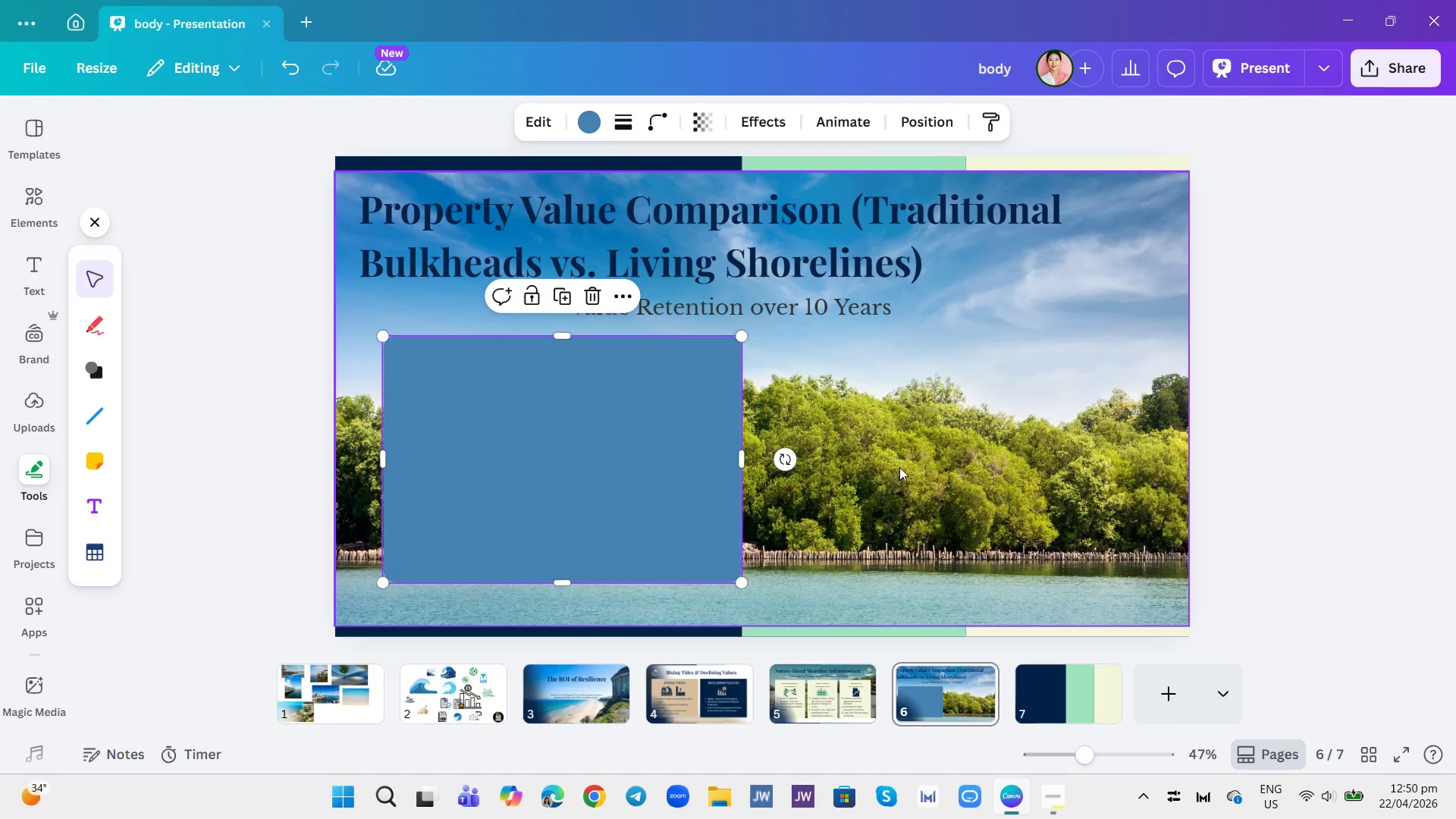 
left_click([902, 467])
 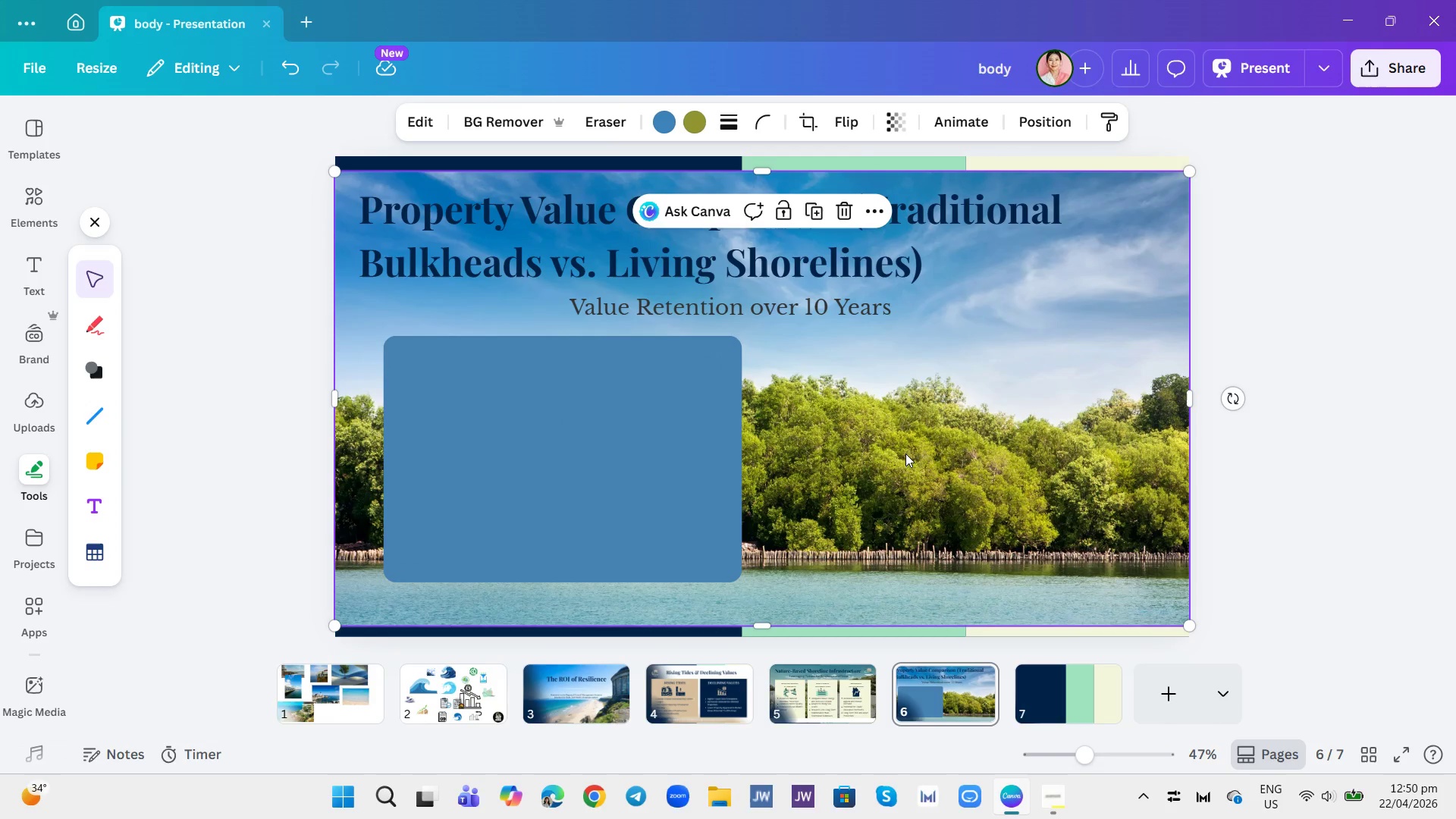 
wait(10.42)
 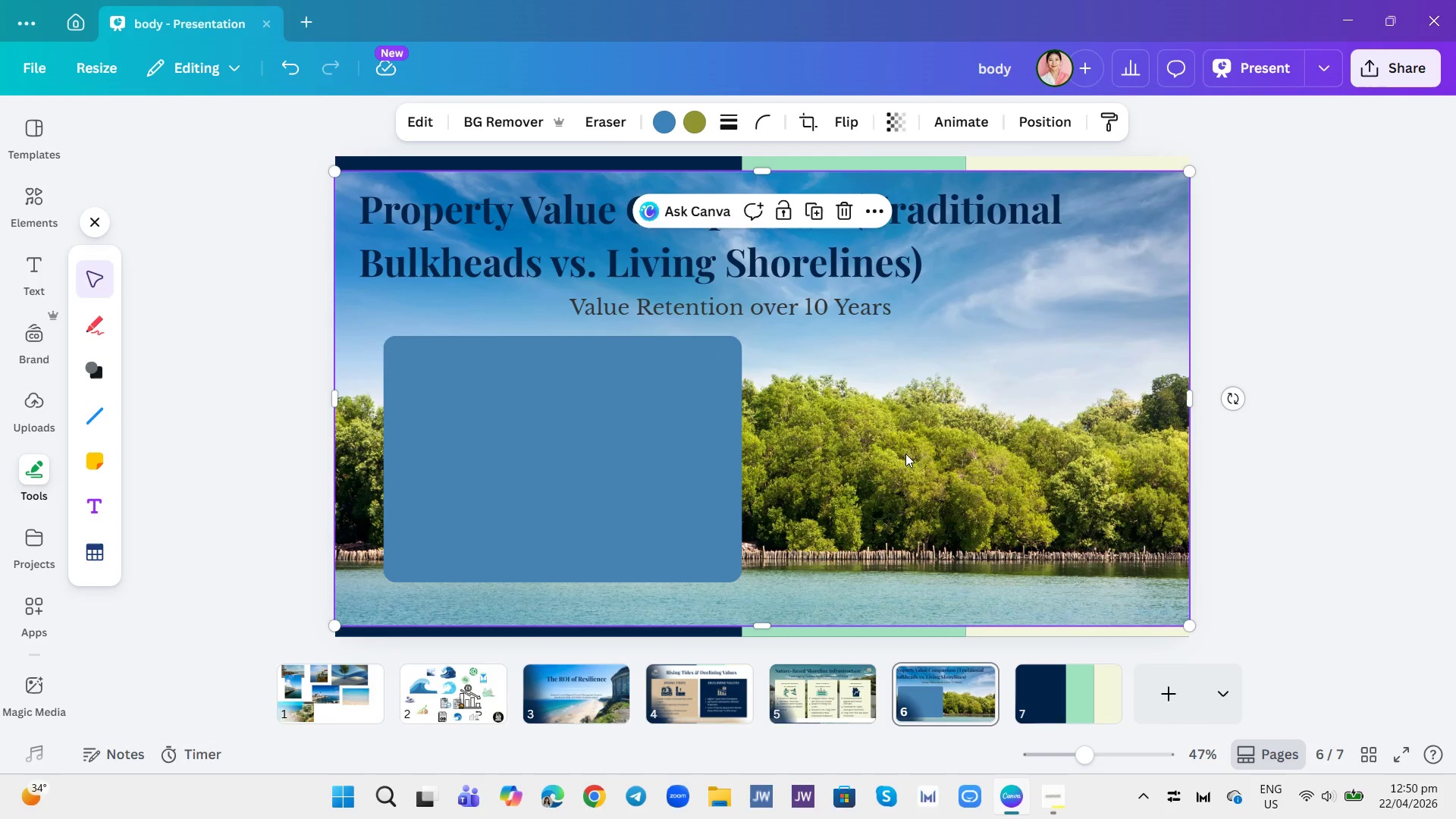 
left_click([886, 266])
 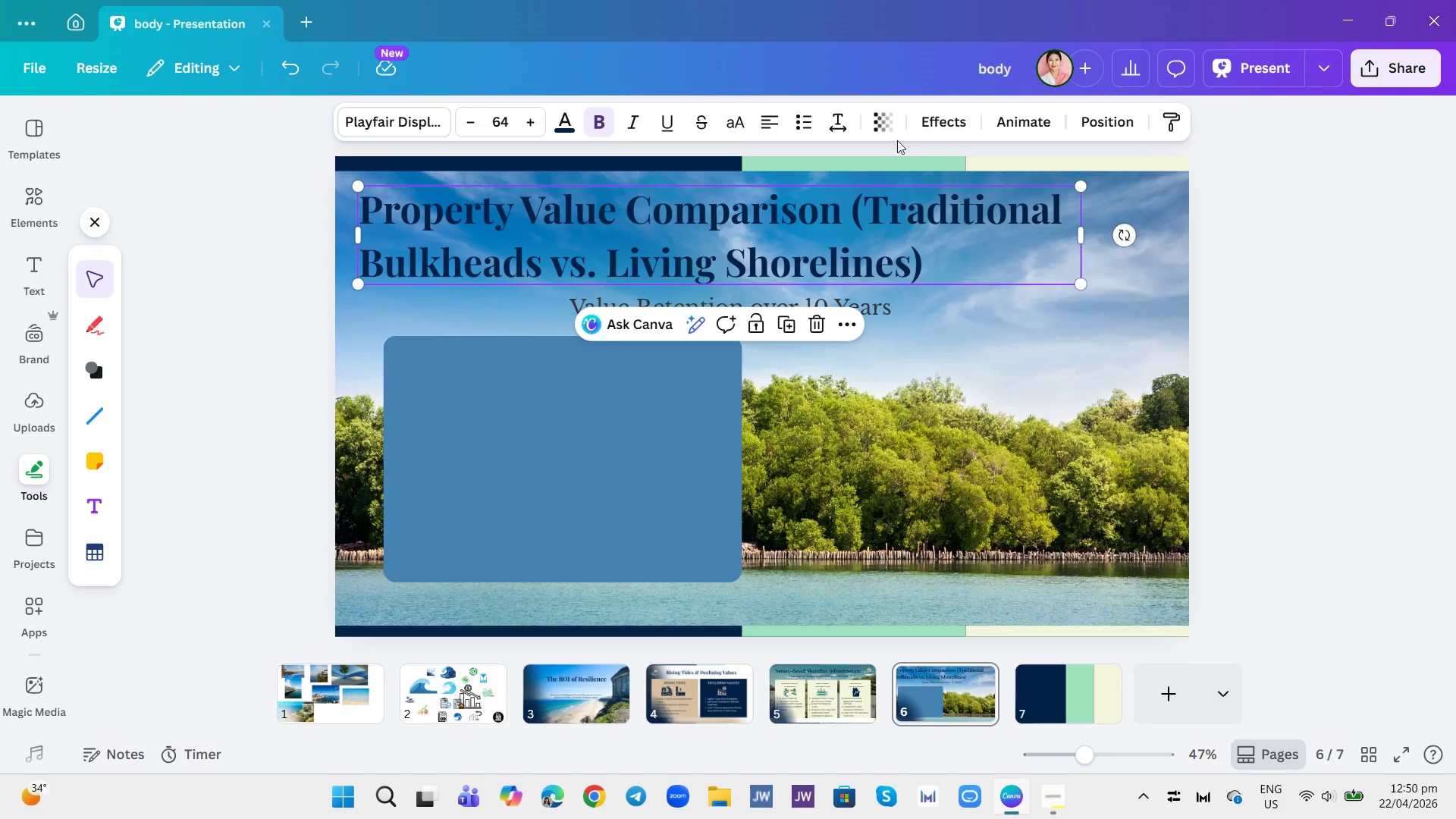 
left_click([839, 122])
 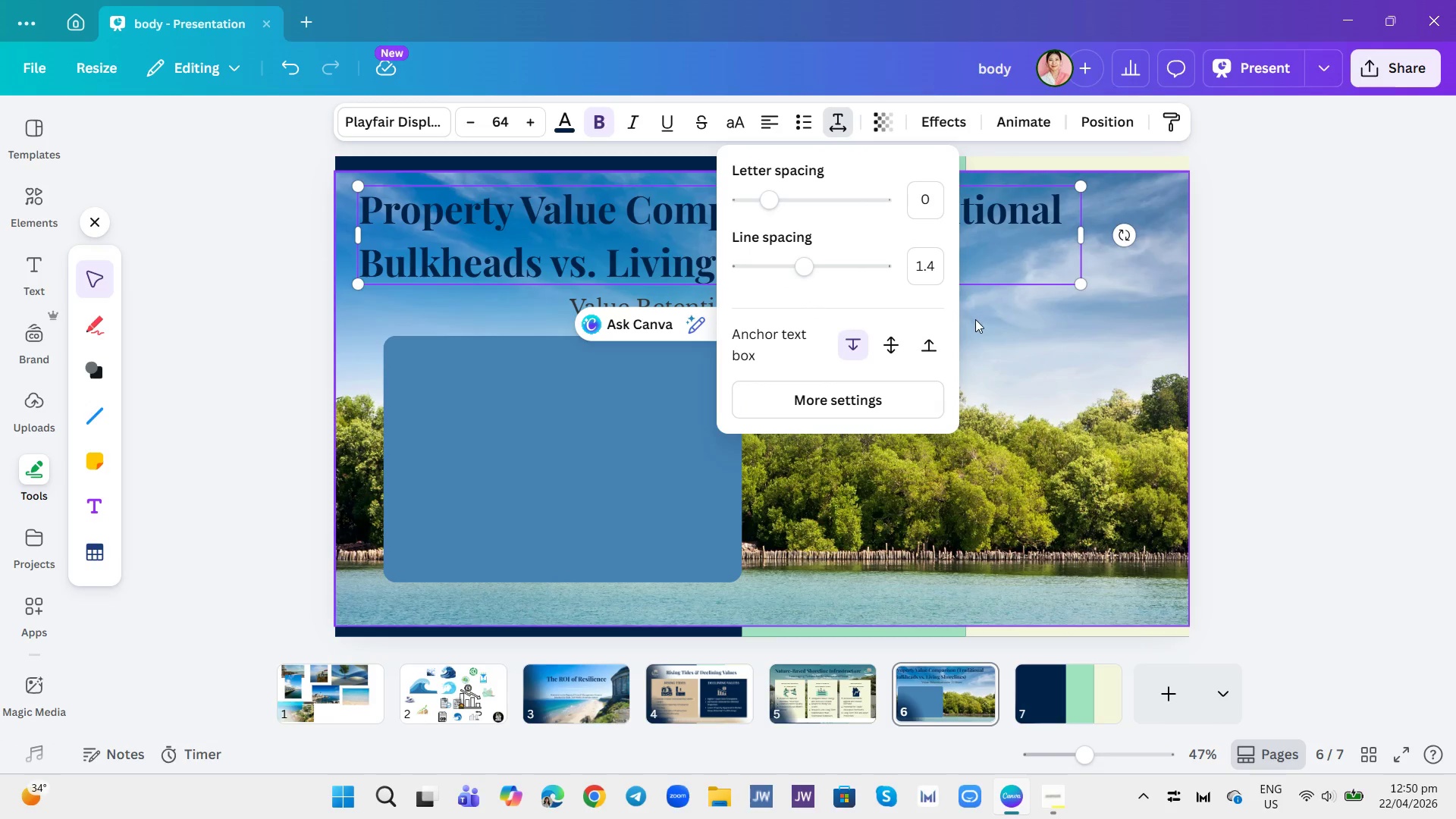 
wait(6.49)
 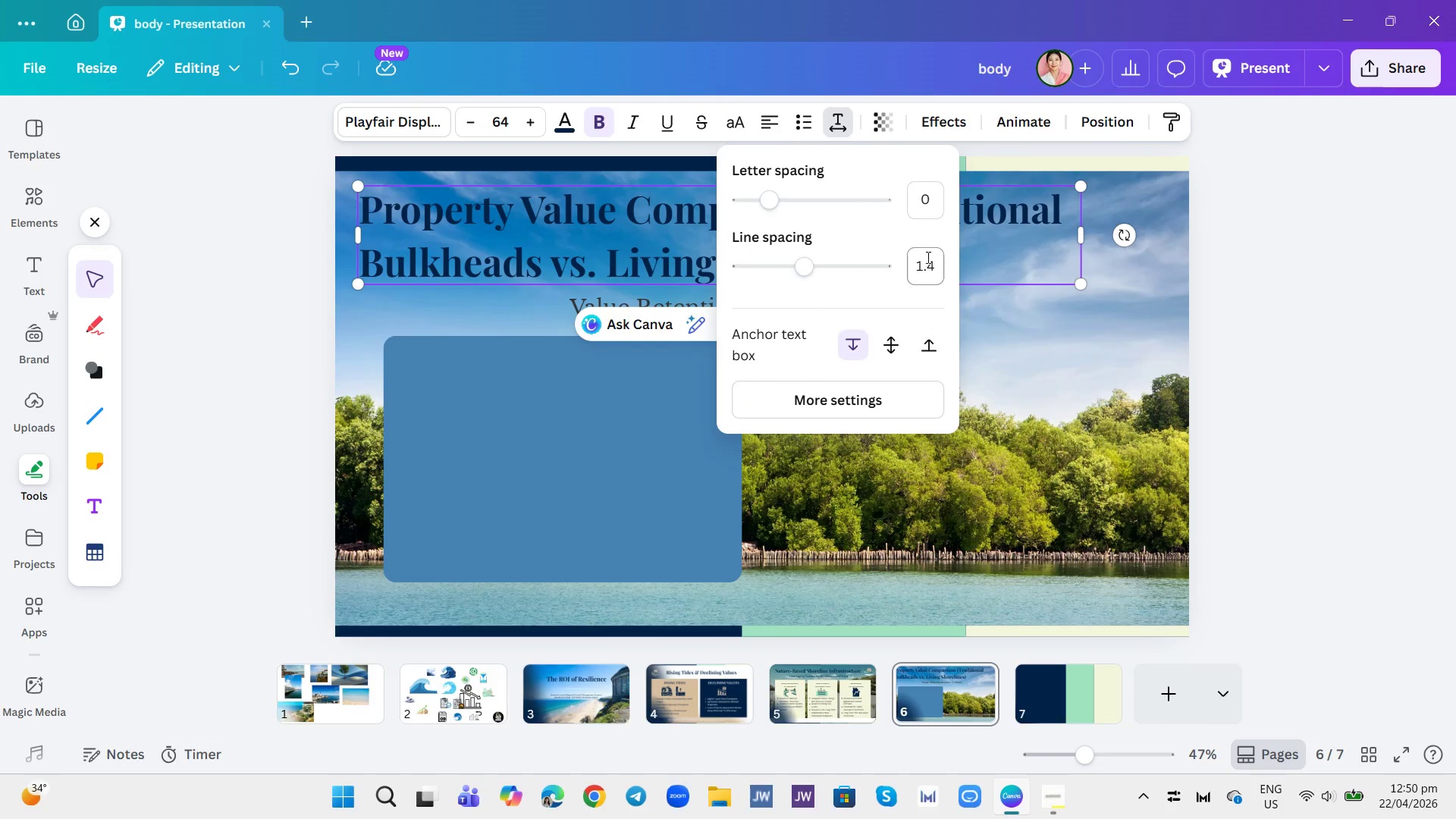 
left_click([1003, 346])
 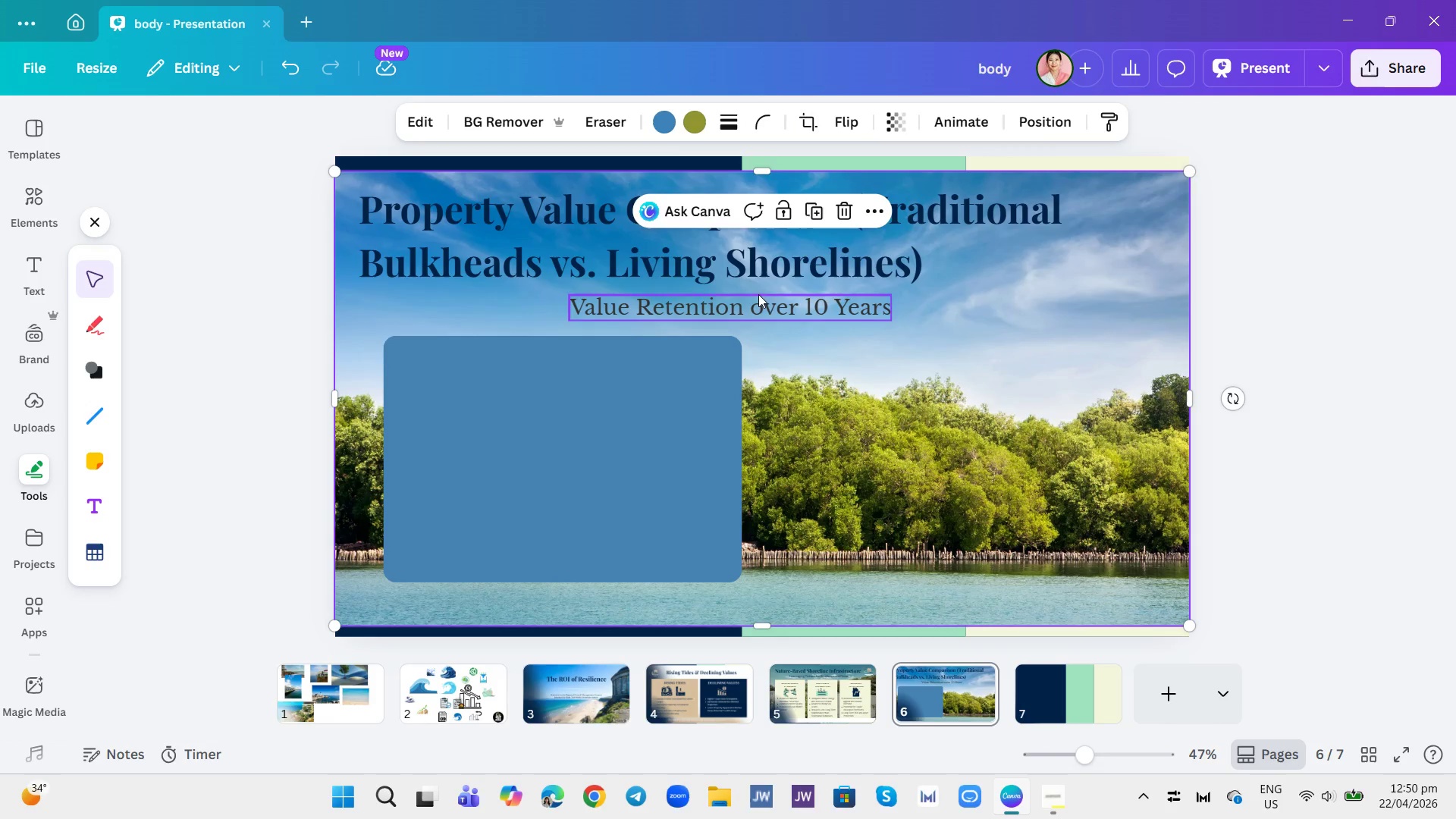 
left_click([706, 246])
 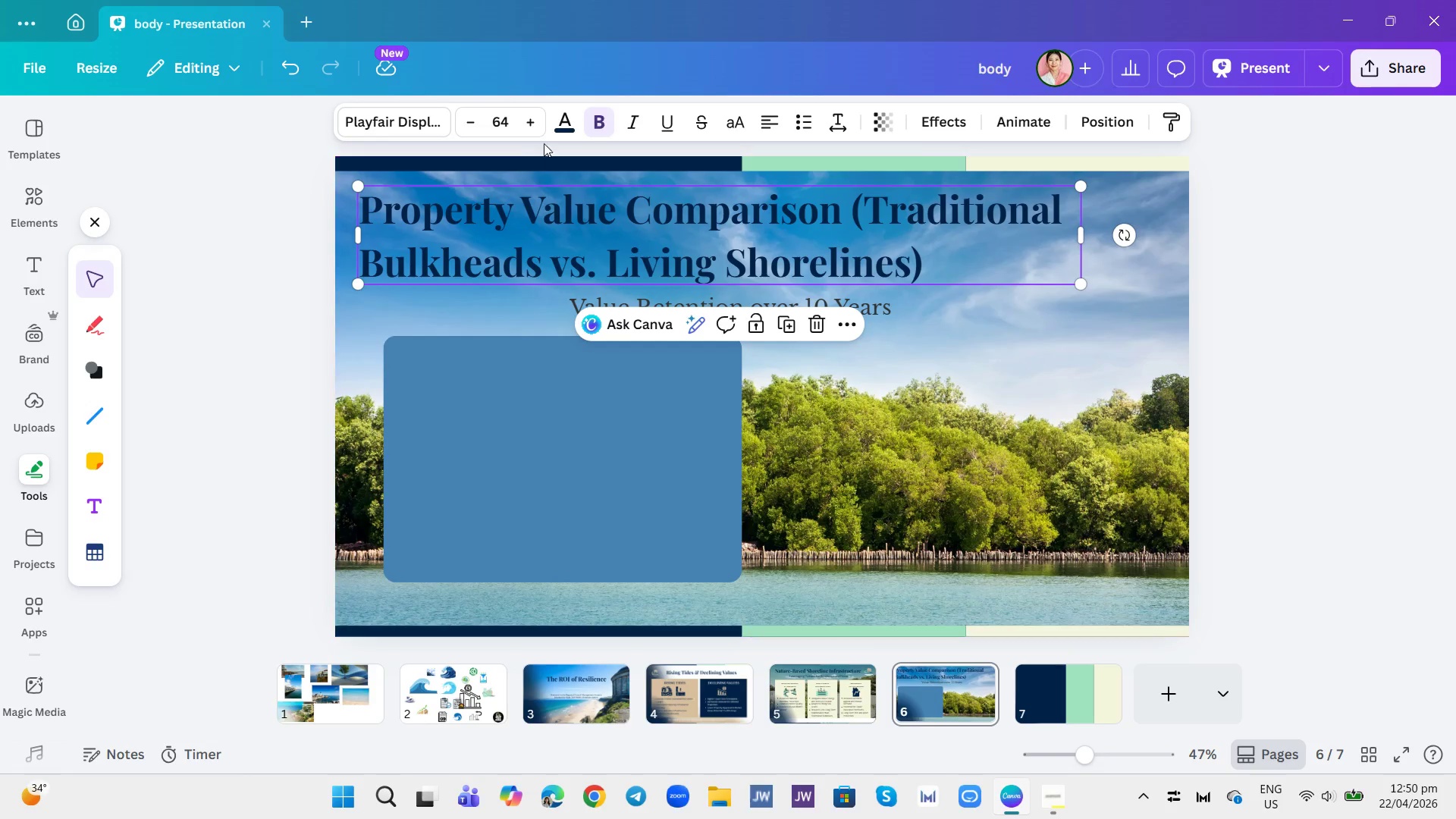 
left_click([504, 115])
 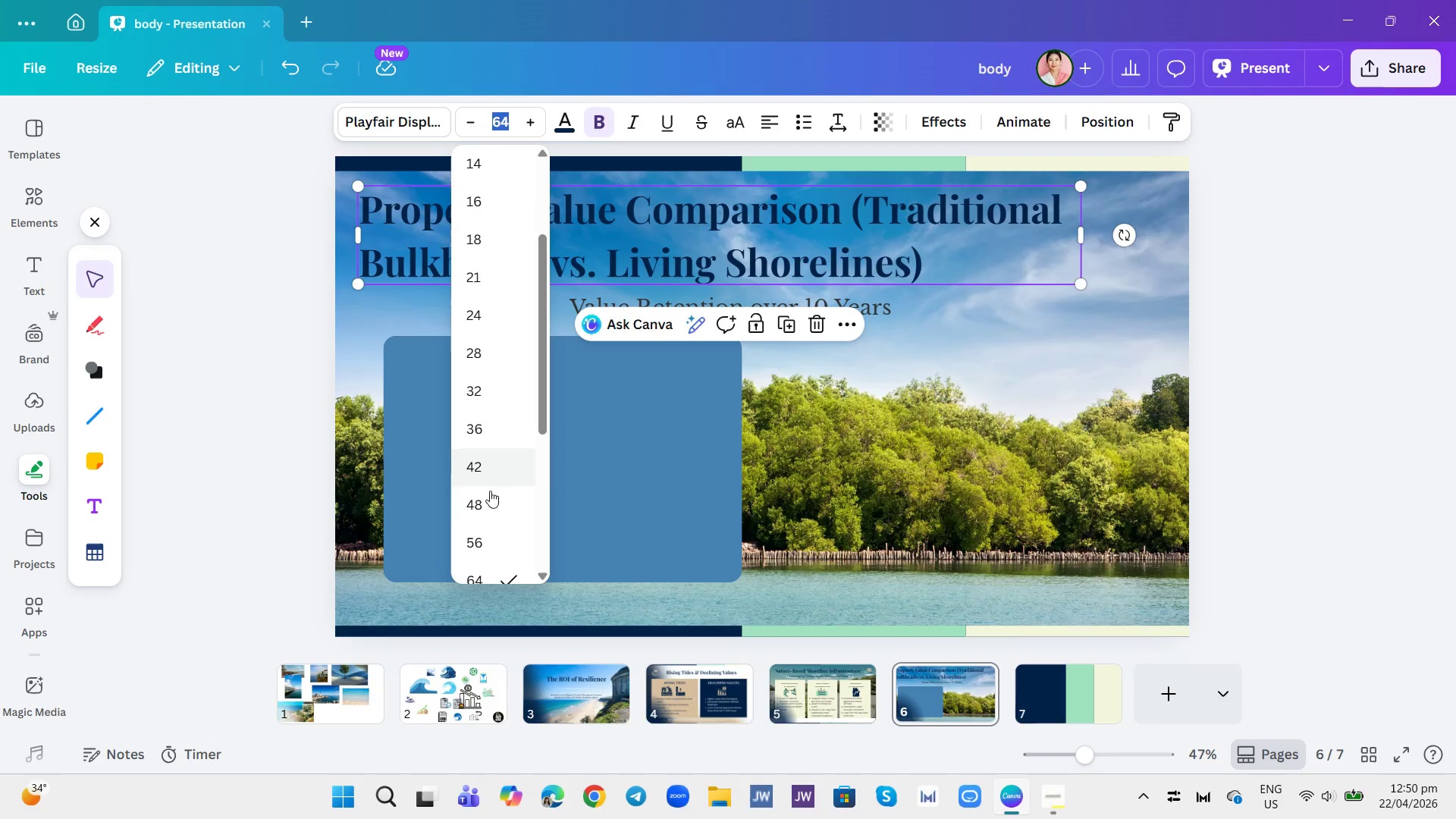 
left_click([482, 531])
 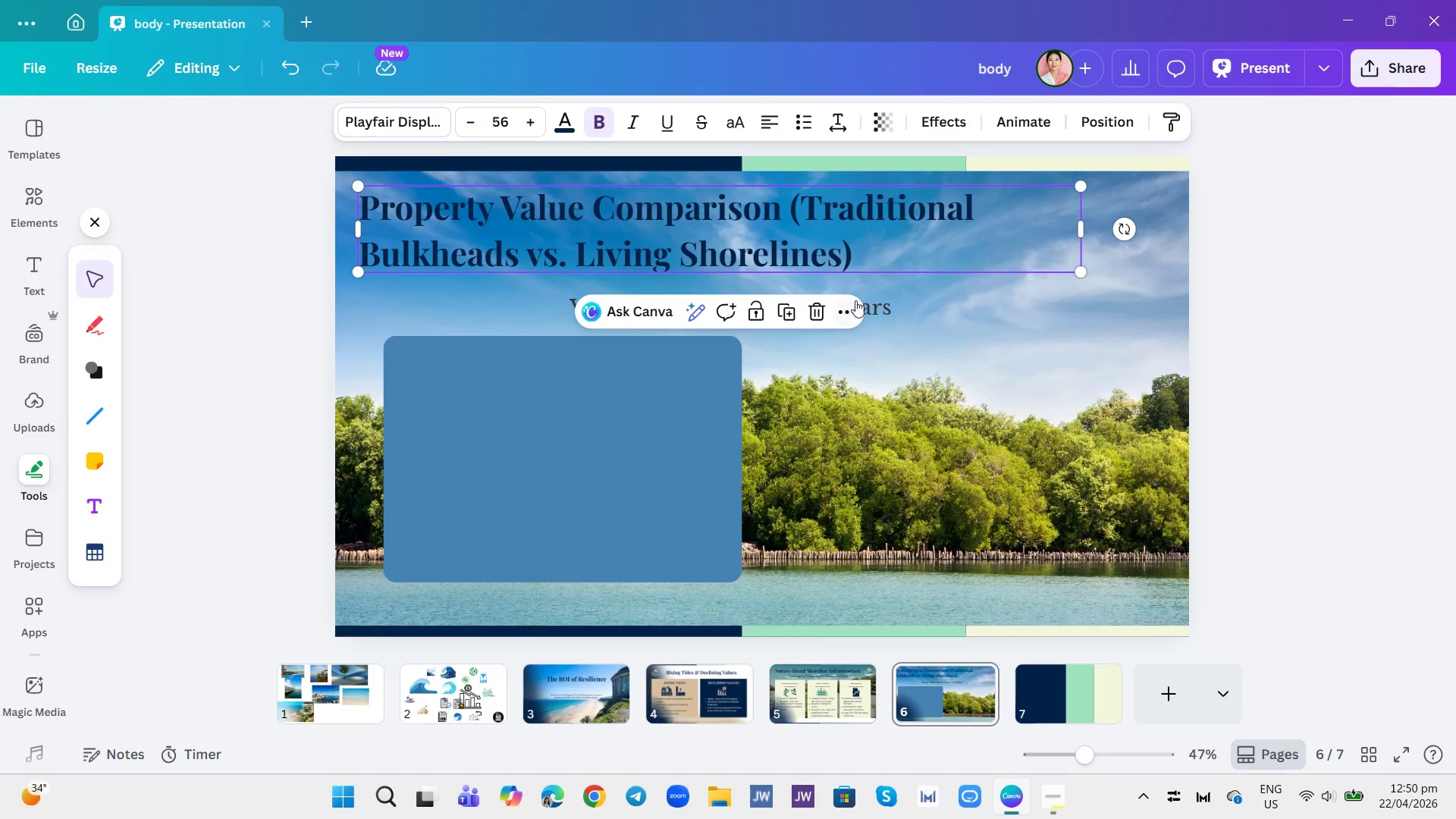 
left_click([931, 309])
 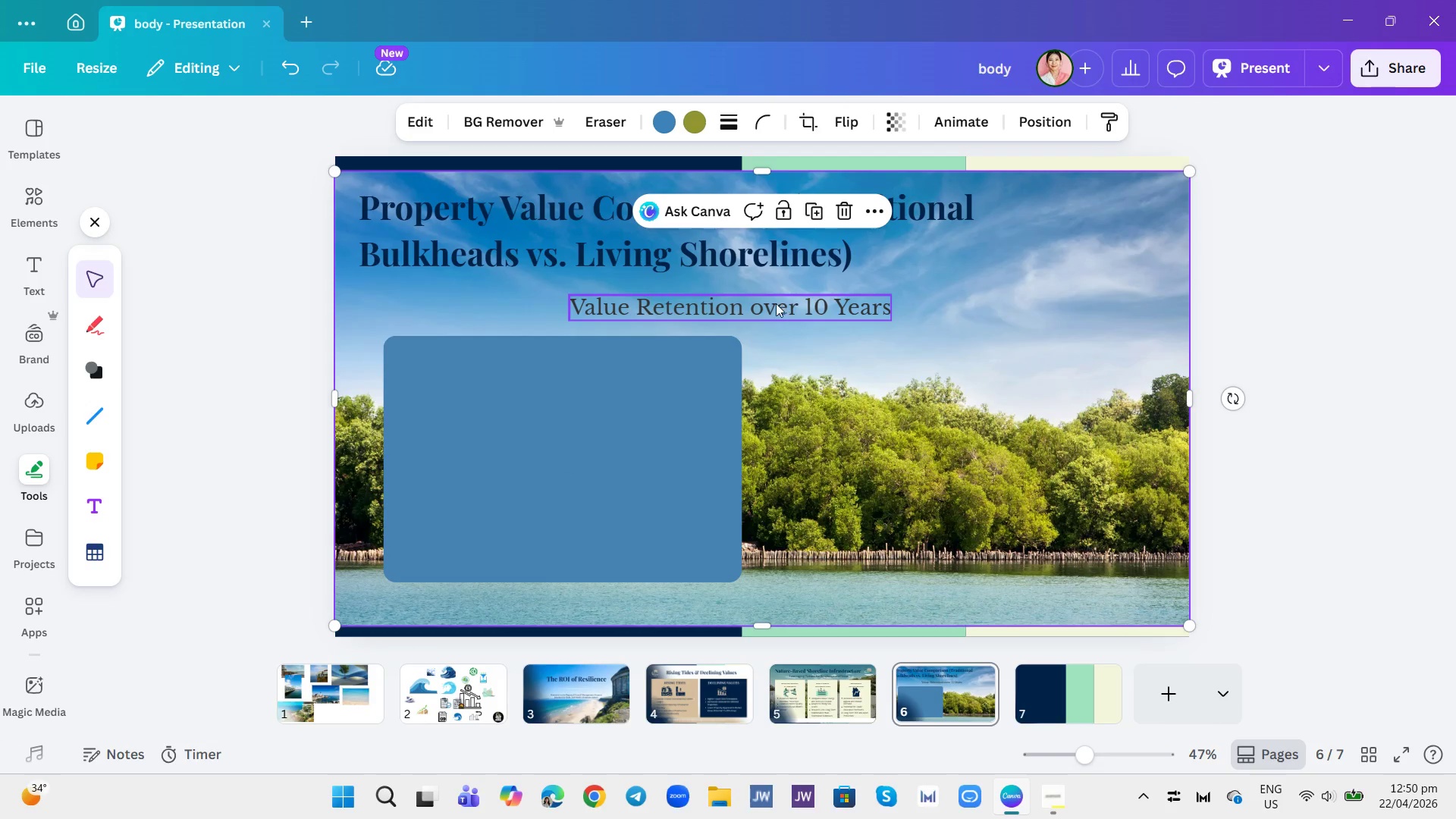 
left_click_drag(start_coordinate=[768, 298], to_coordinate=[766, 281])
 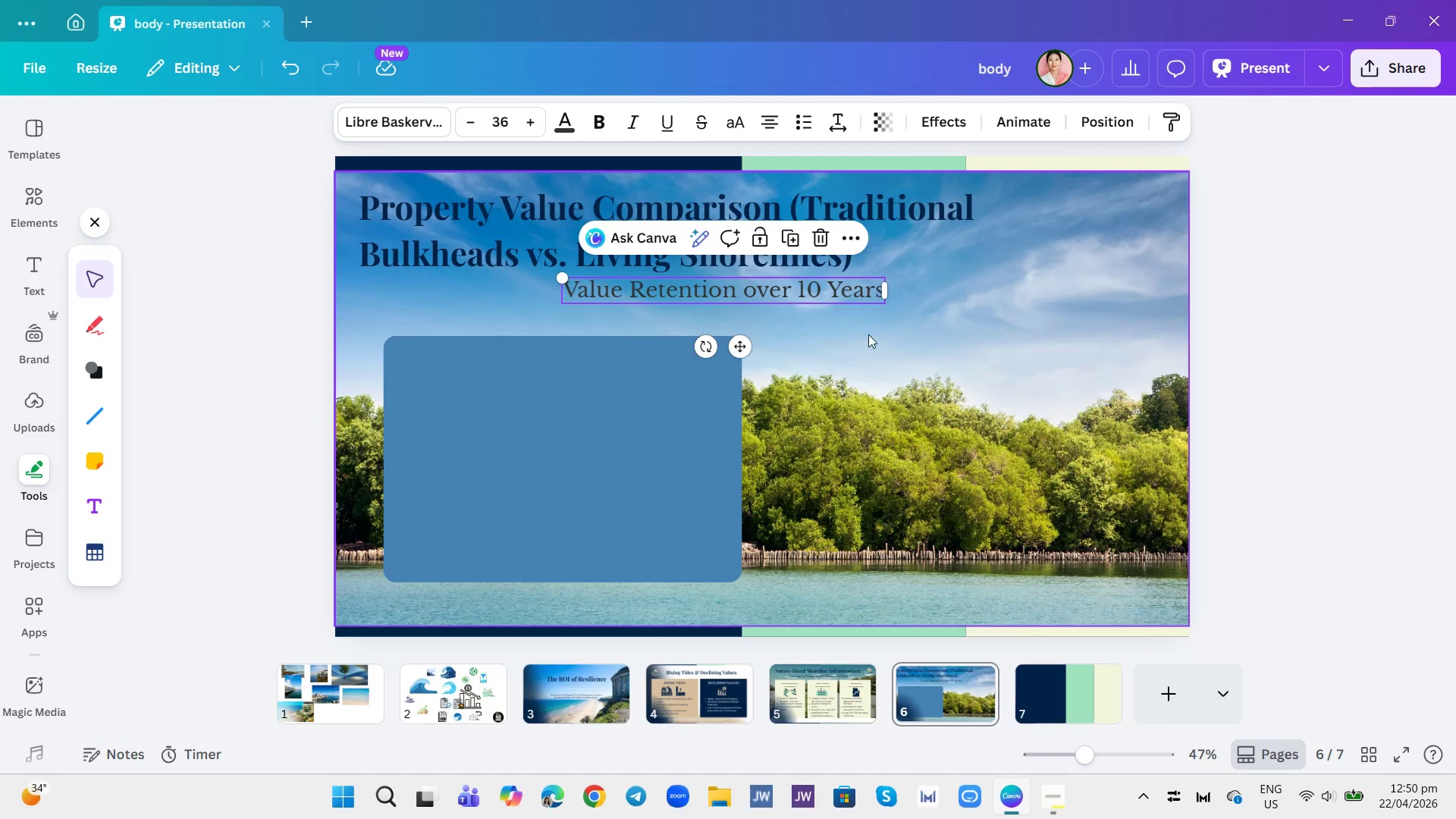 
left_click([874, 337])
 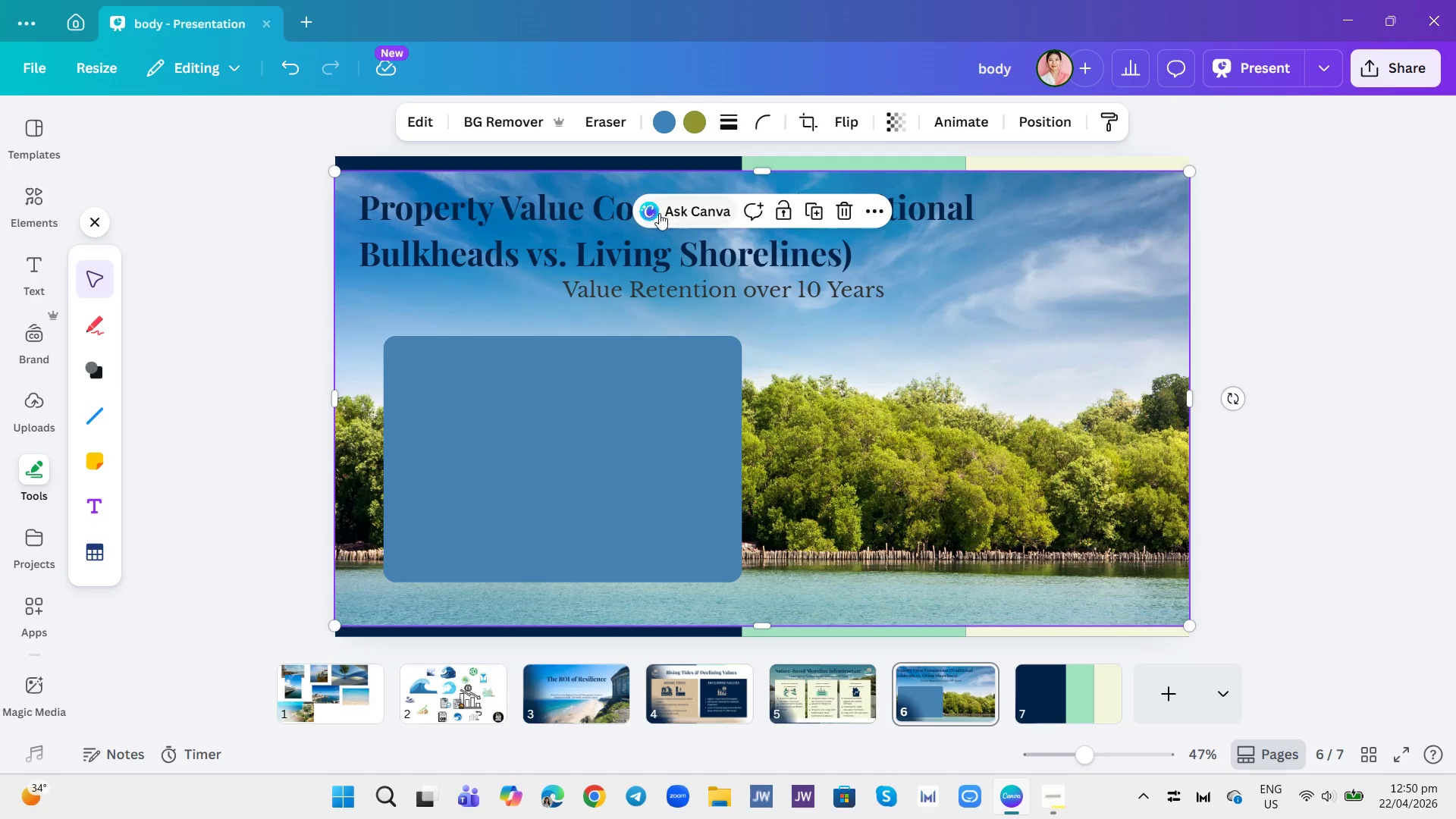 
left_click([595, 229])
 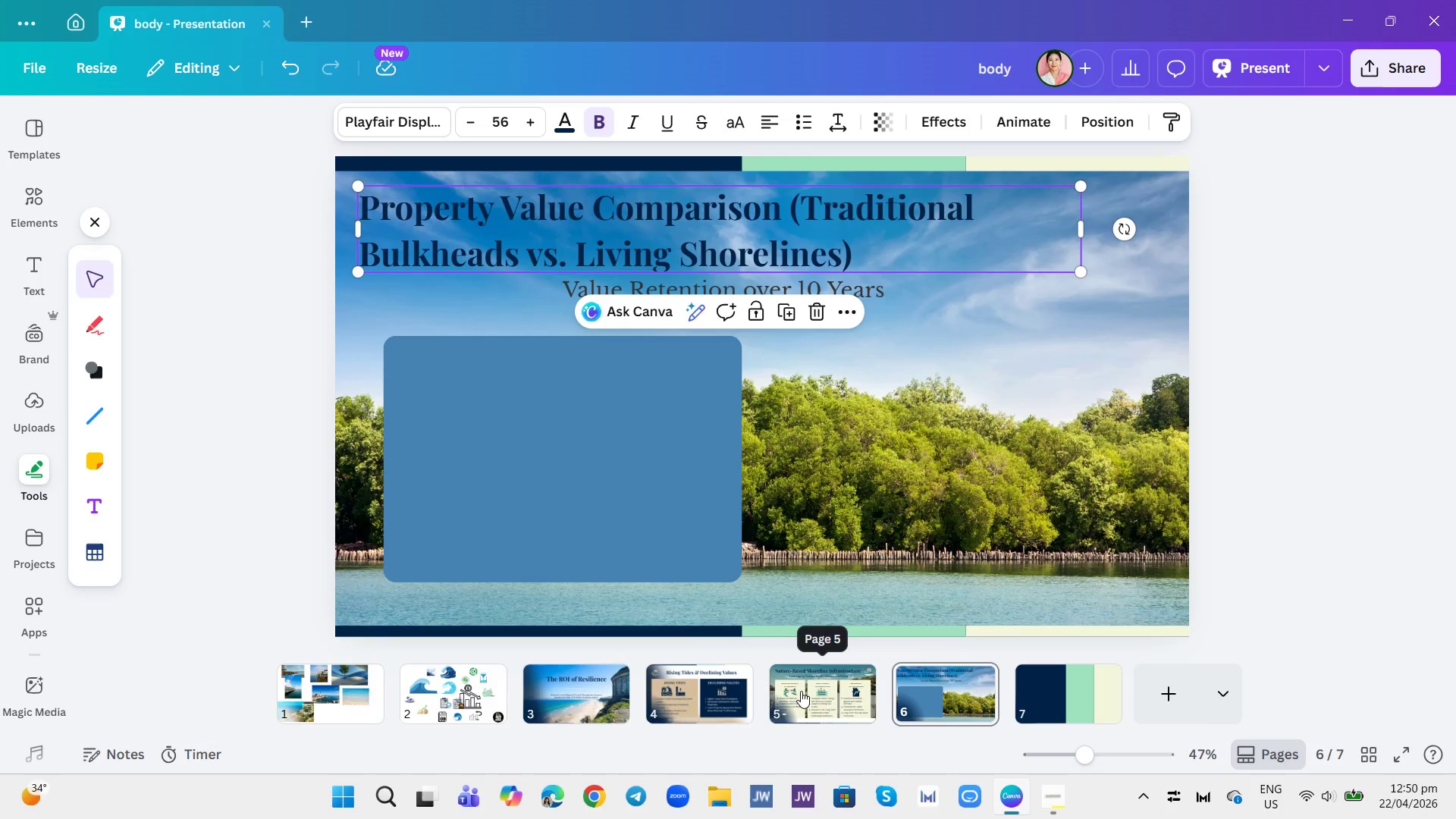 
left_click([811, 691])
 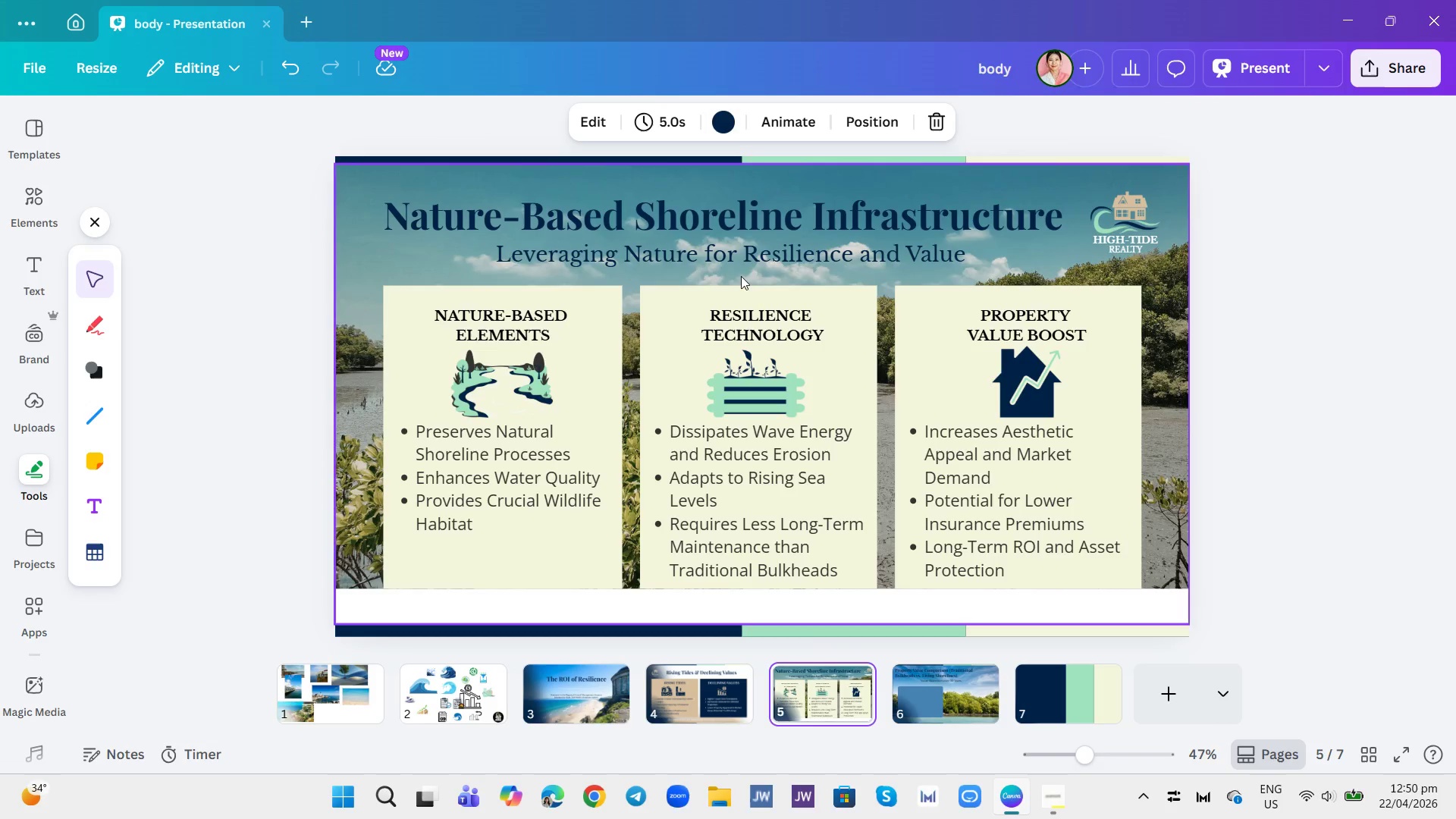 
left_click([753, 216])
 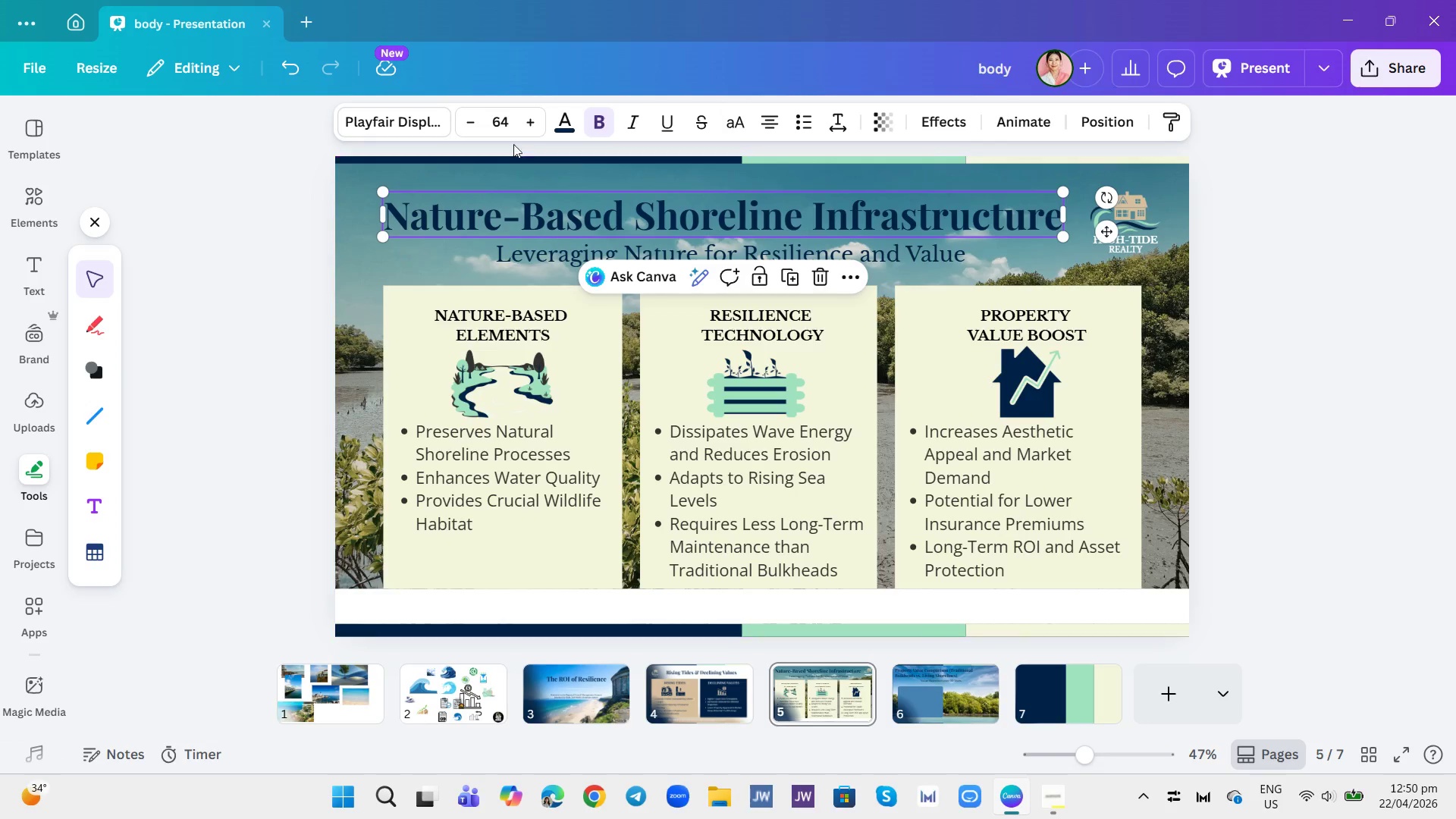 
left_click([505, 125])
 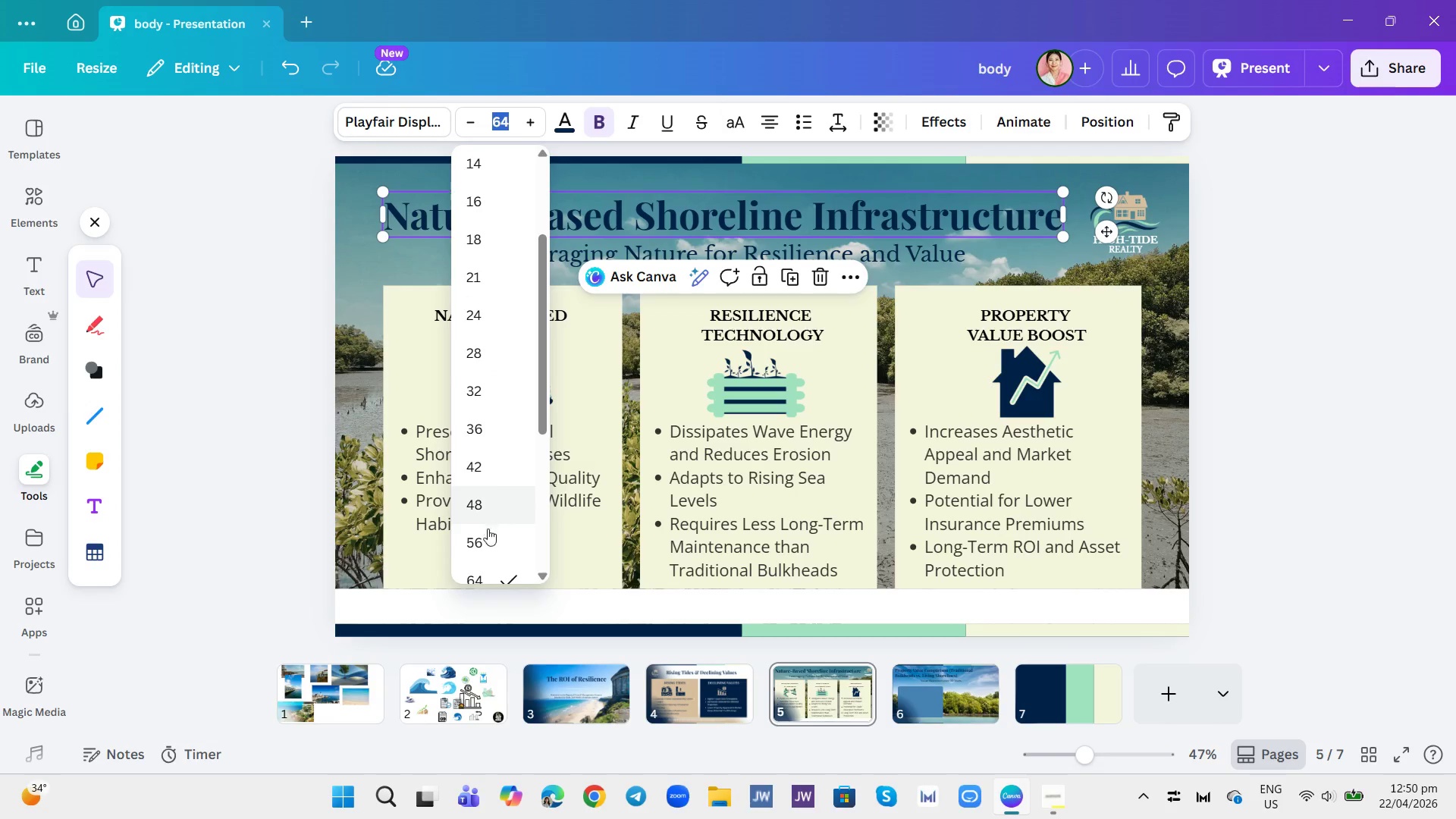 
left_click([481, 542])
 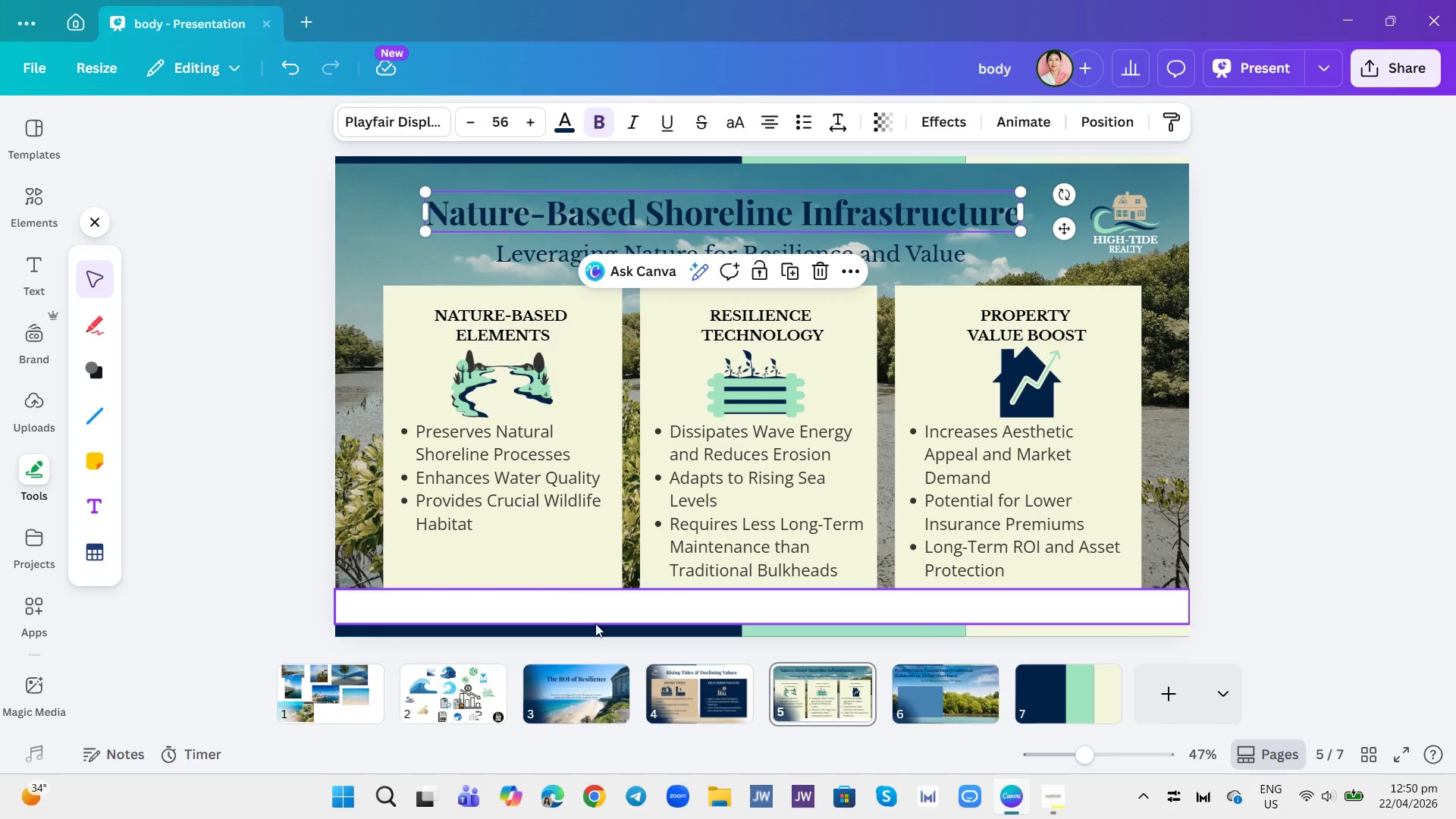 
left_click([693, 703])
 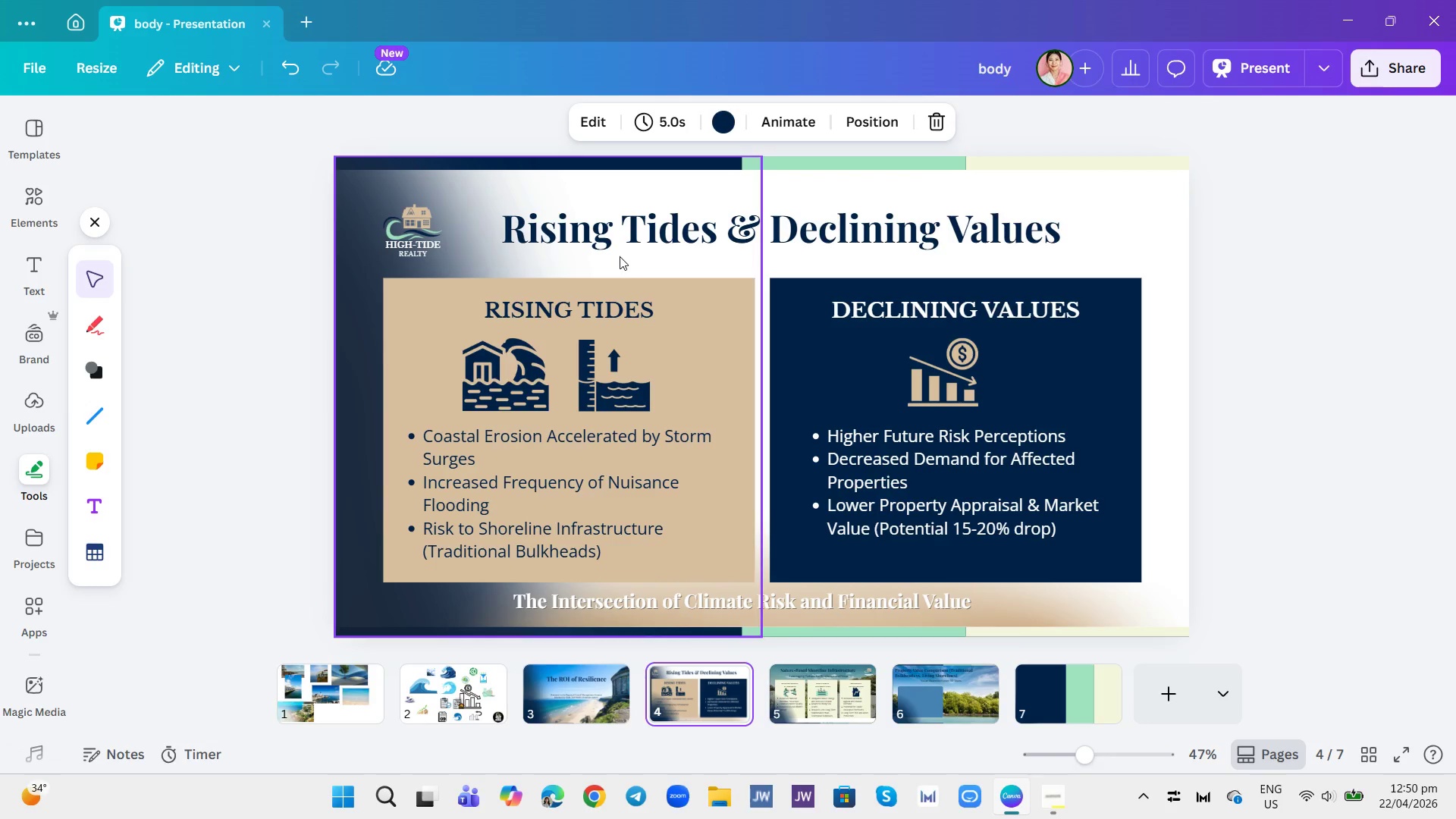 
left_click([626, 241])
 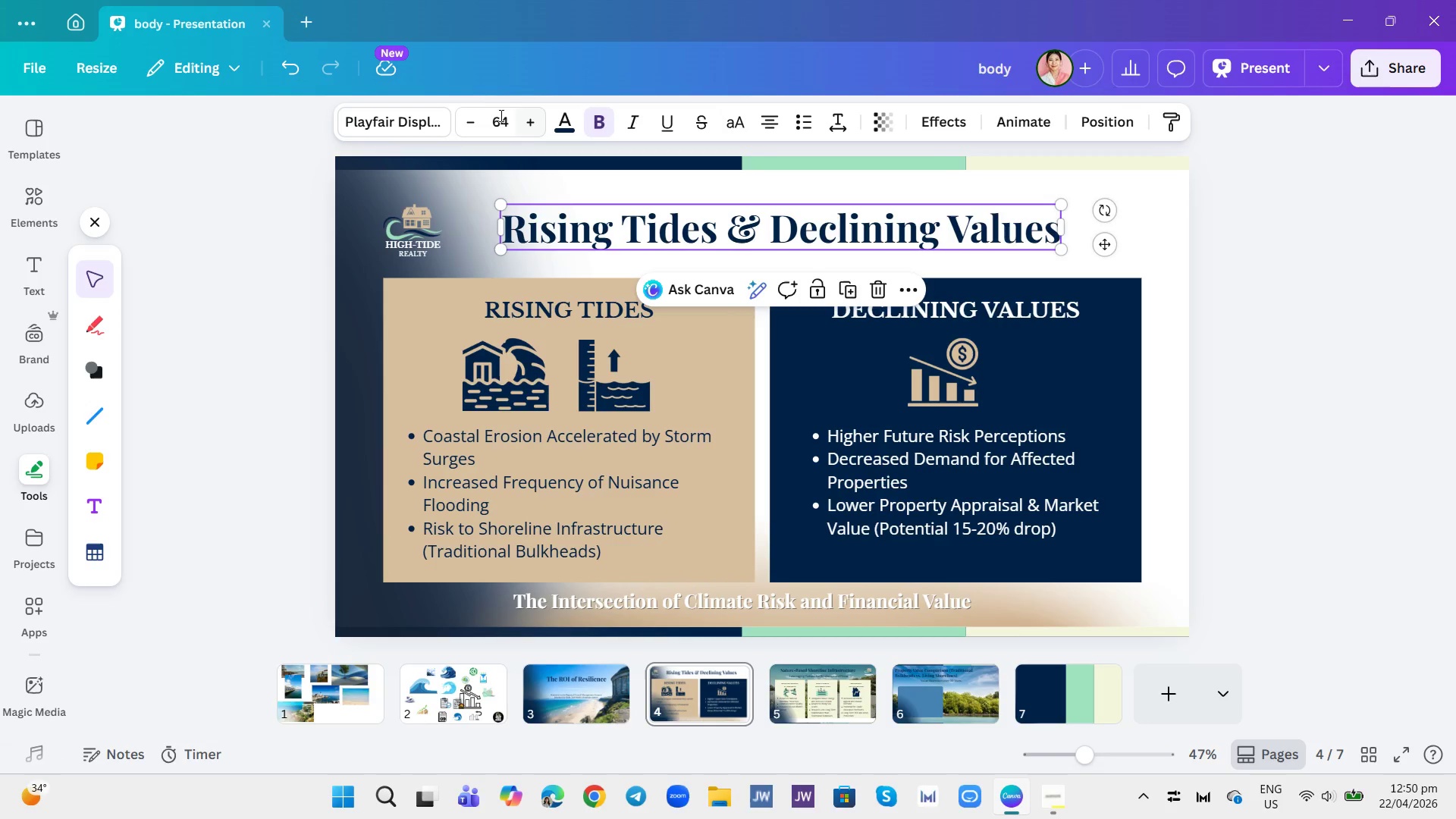 
left_click([497, 115])
 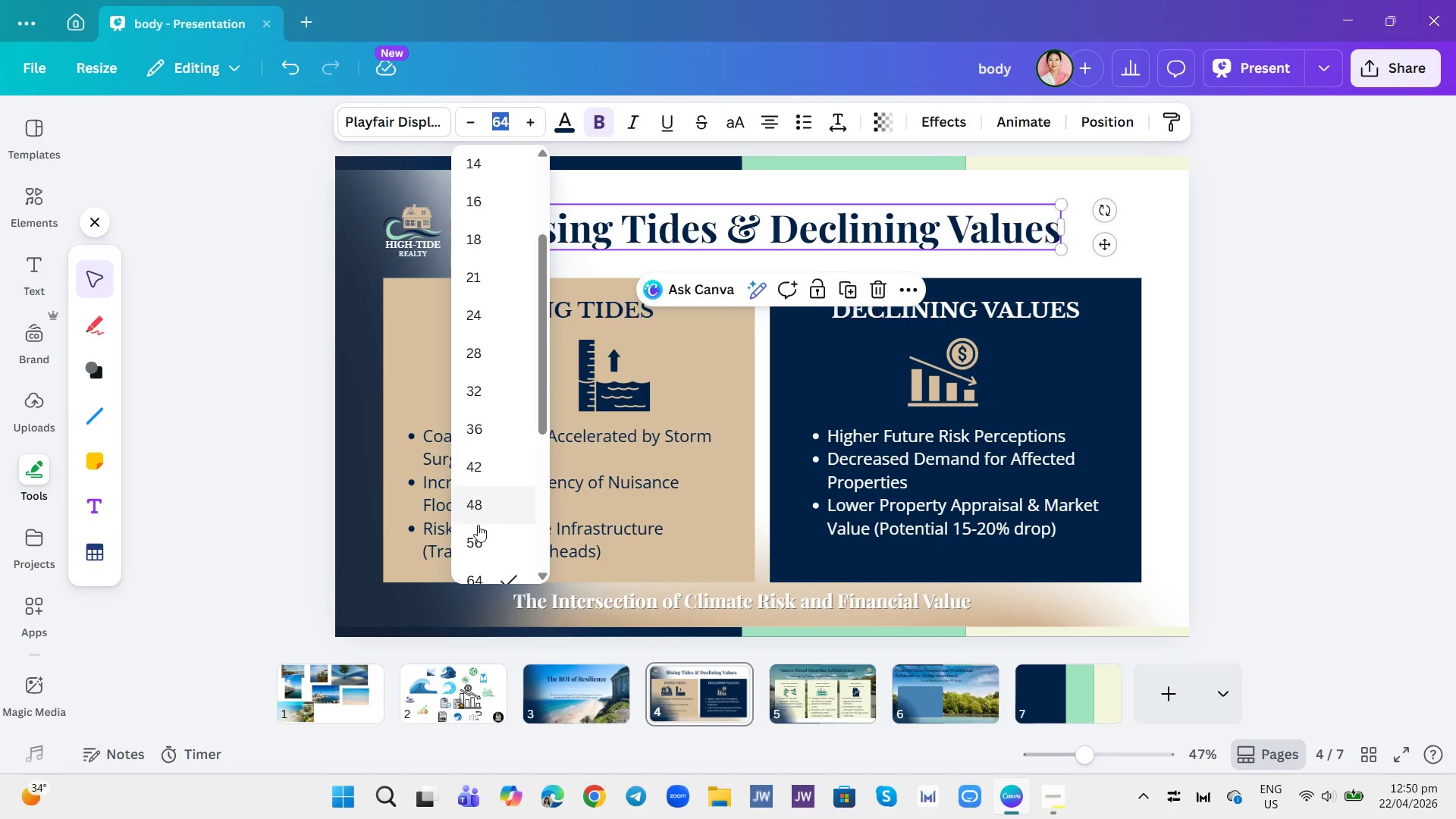 
left_click([478, 538])
 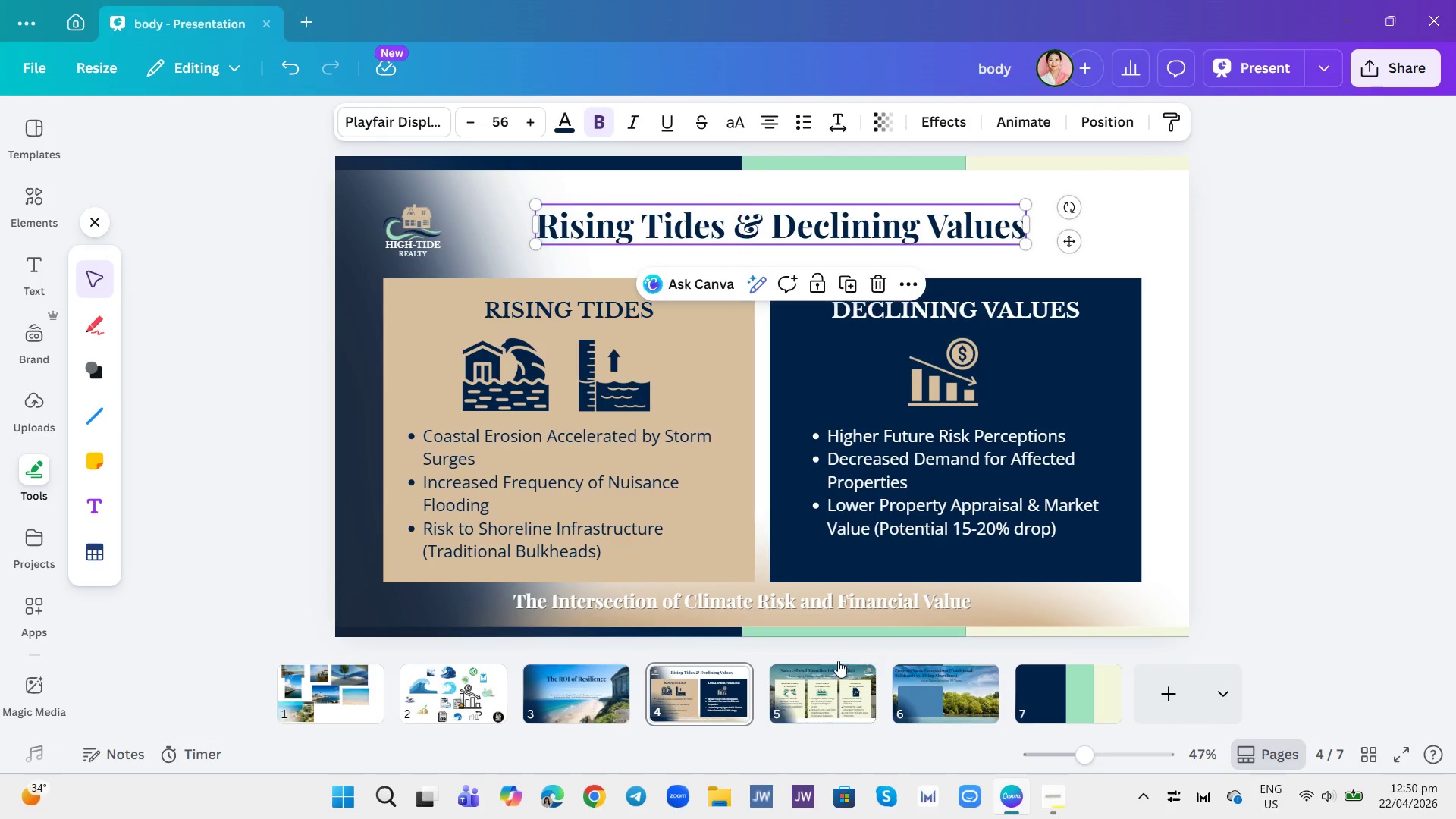 
left_click([808, 677])
 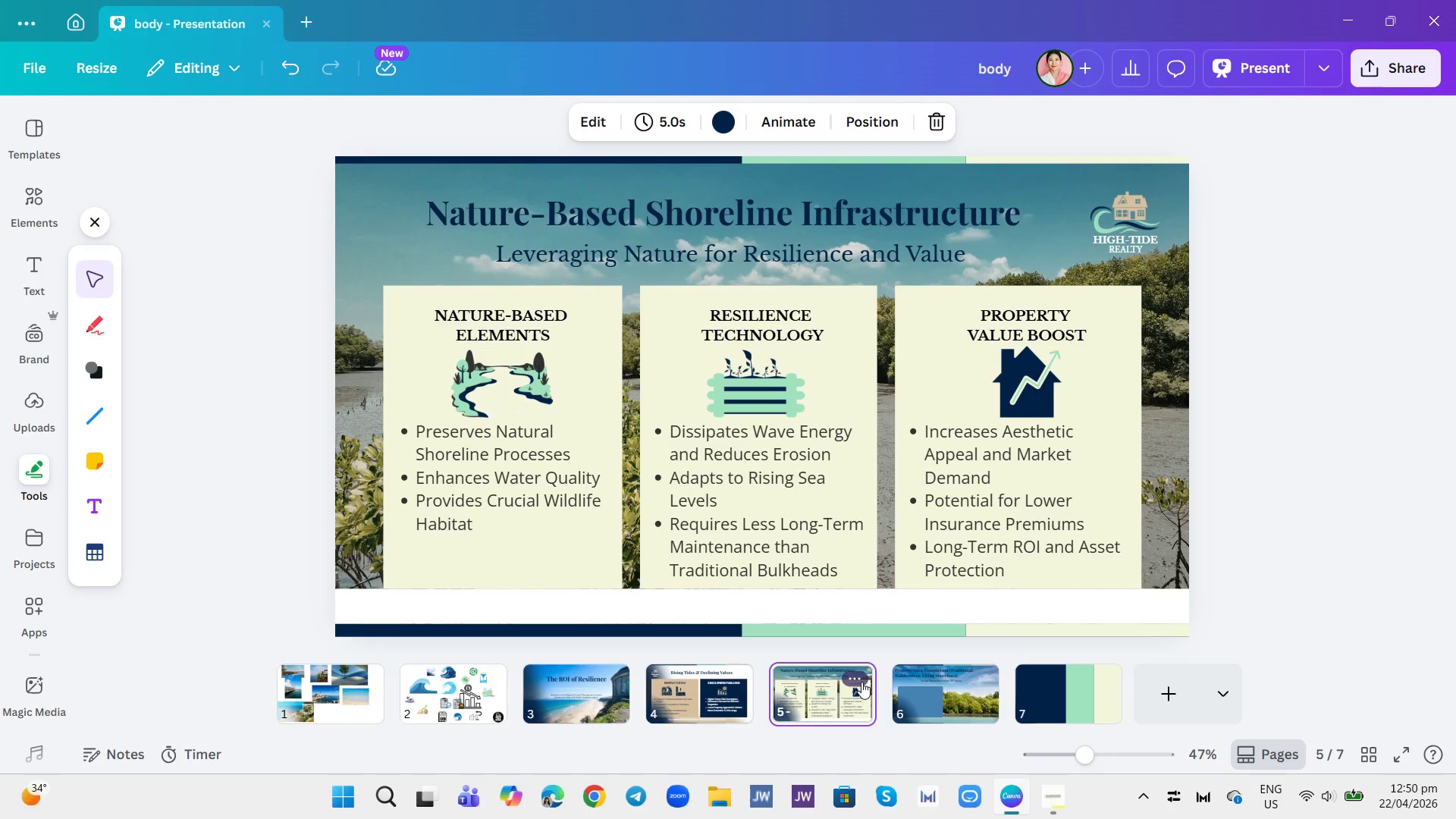 
left_click([942, 708])
 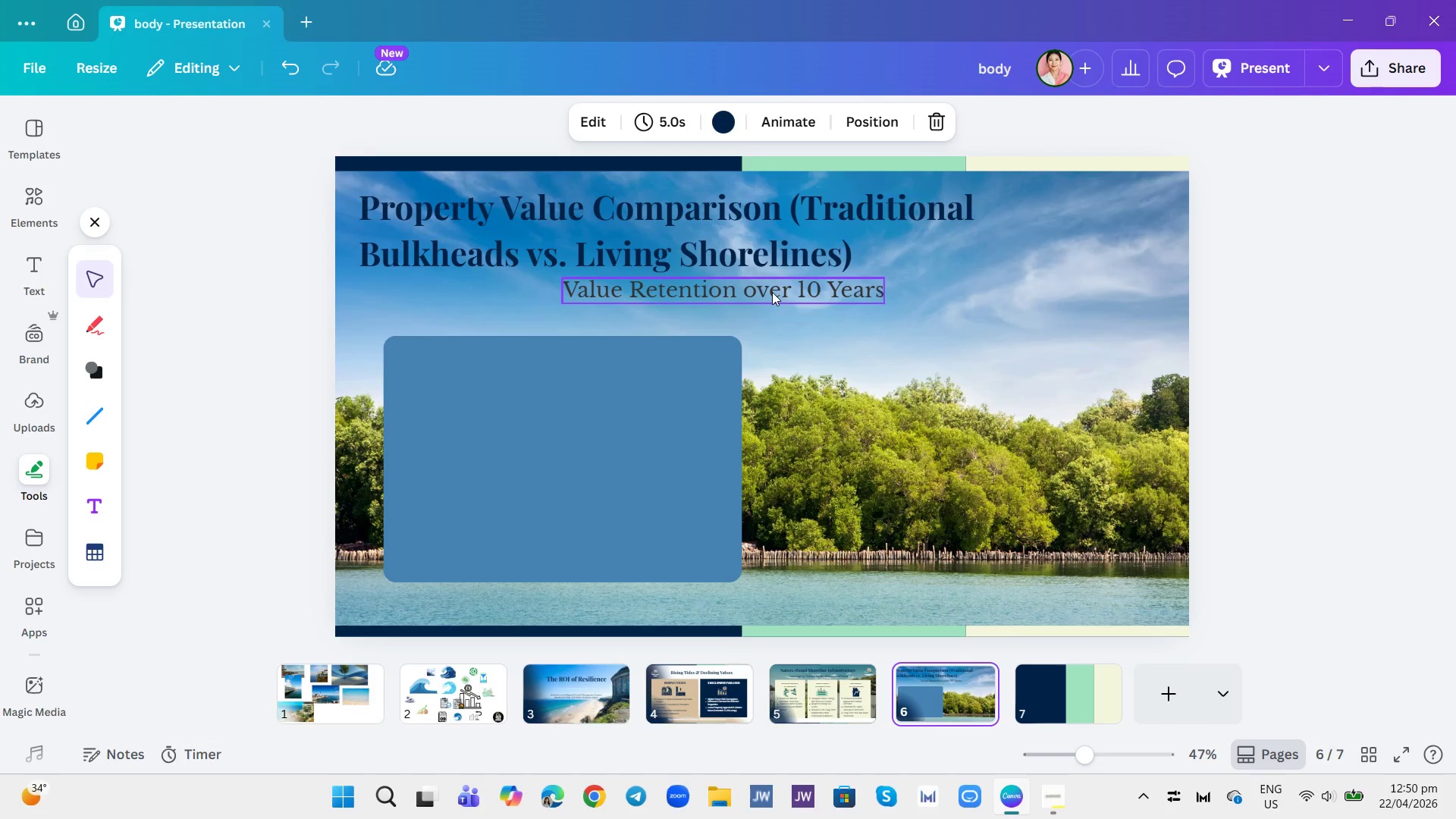 
left_click([824, 679])
 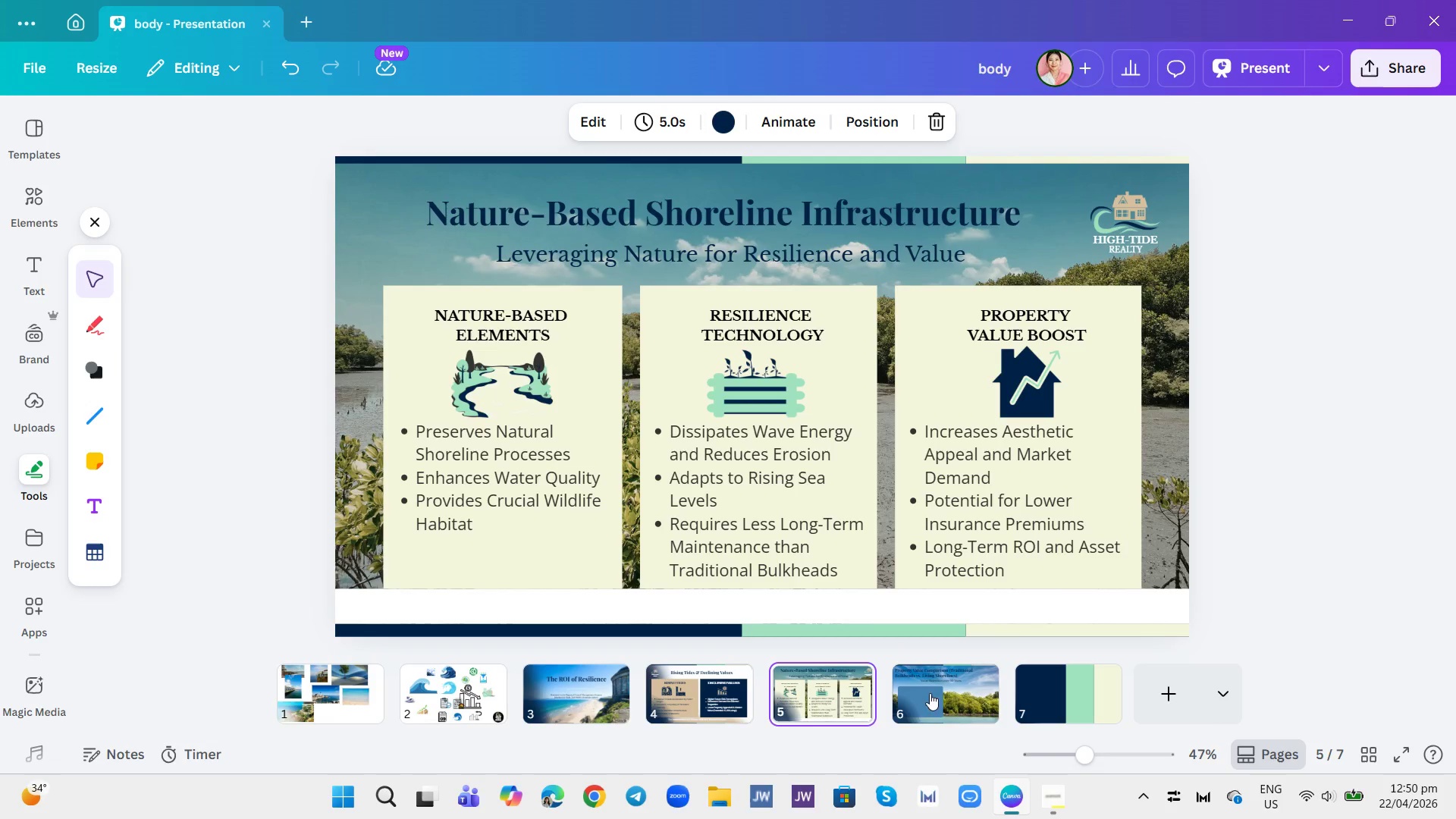 
left_click([953, 704])
 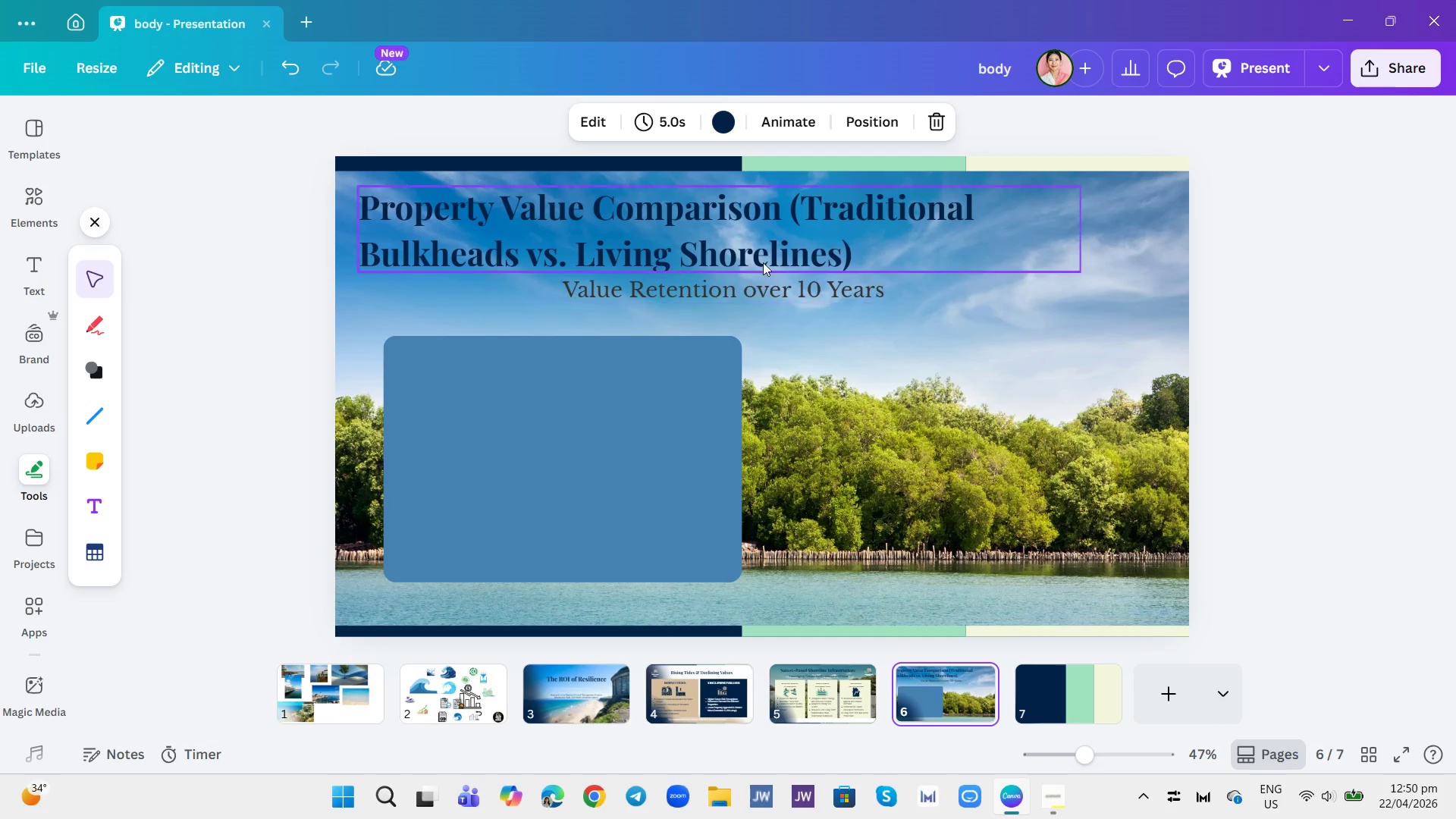 
left_click([763, 287])
 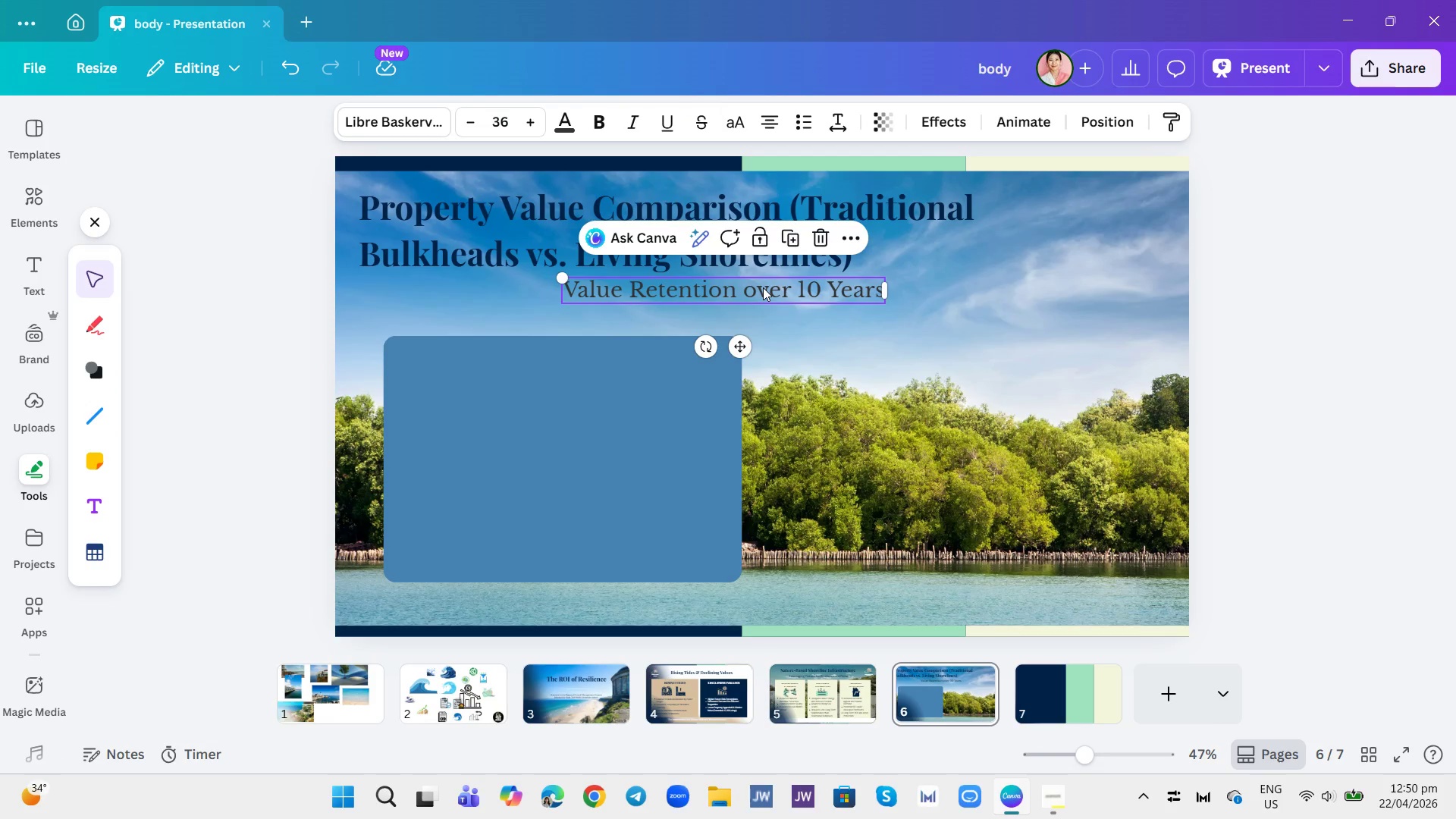 
key(Control+A)
 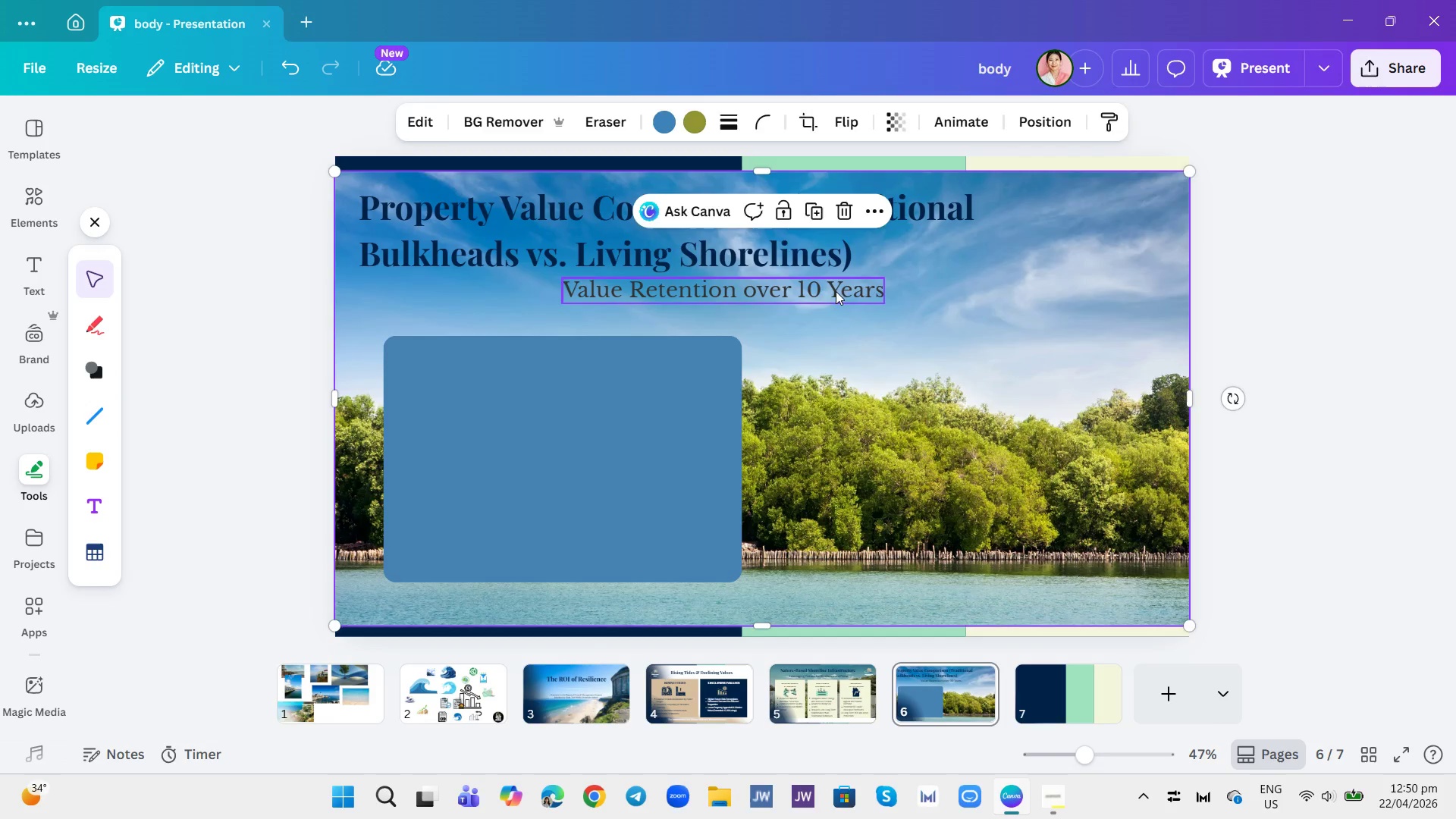 
double_click([836, 285])
 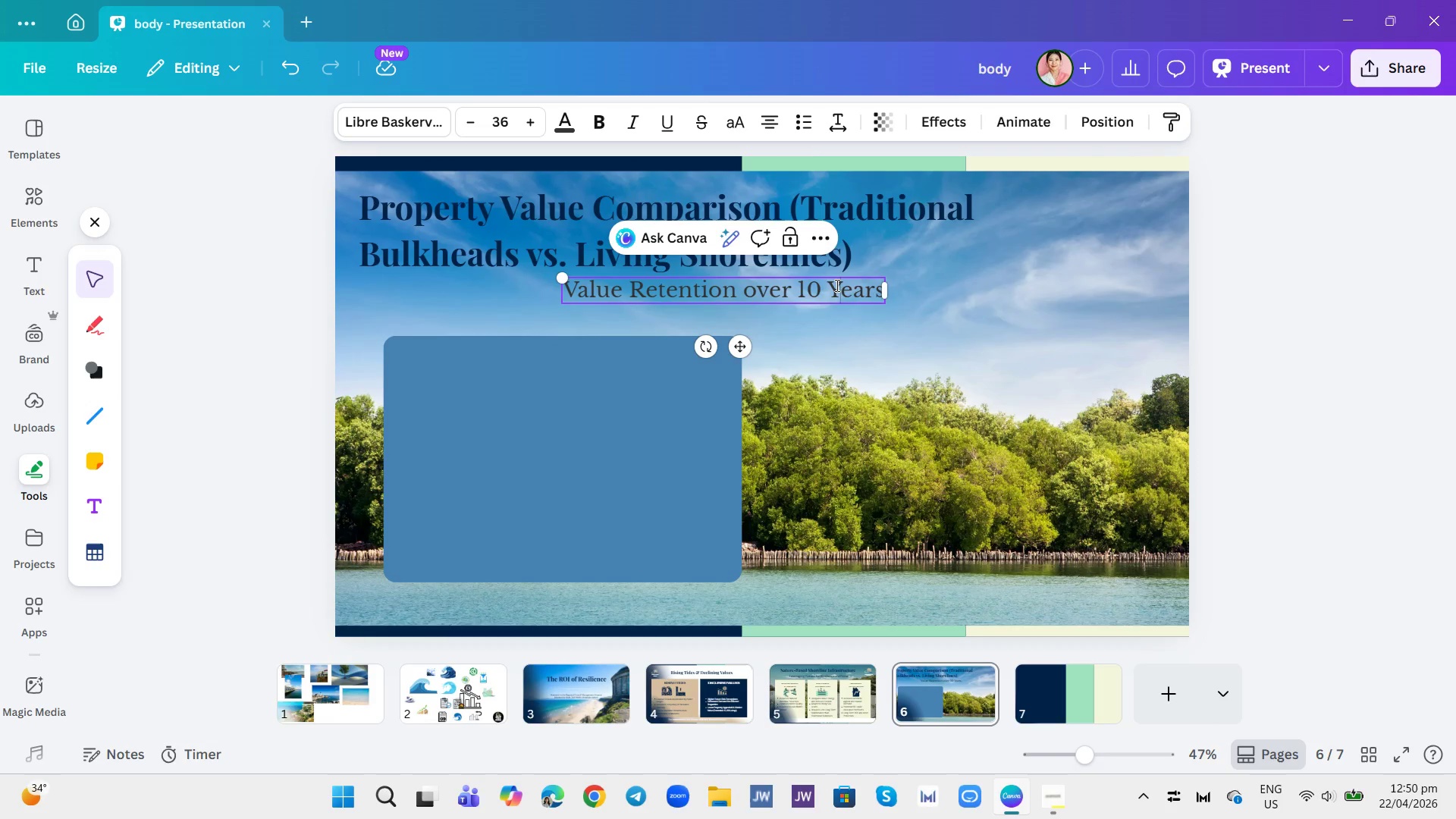 
key(Control+A)
 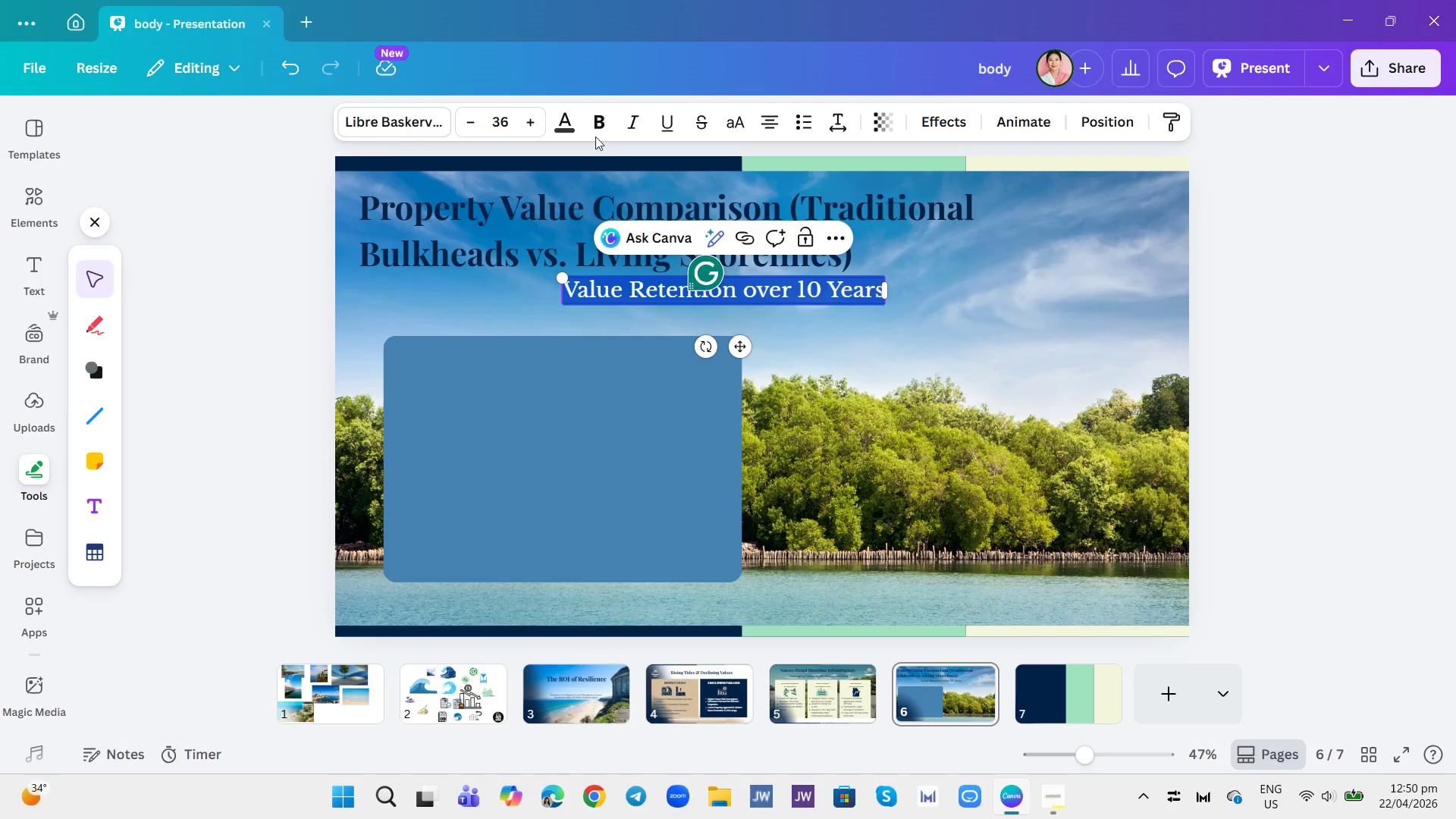 
left_click([567, 121])
 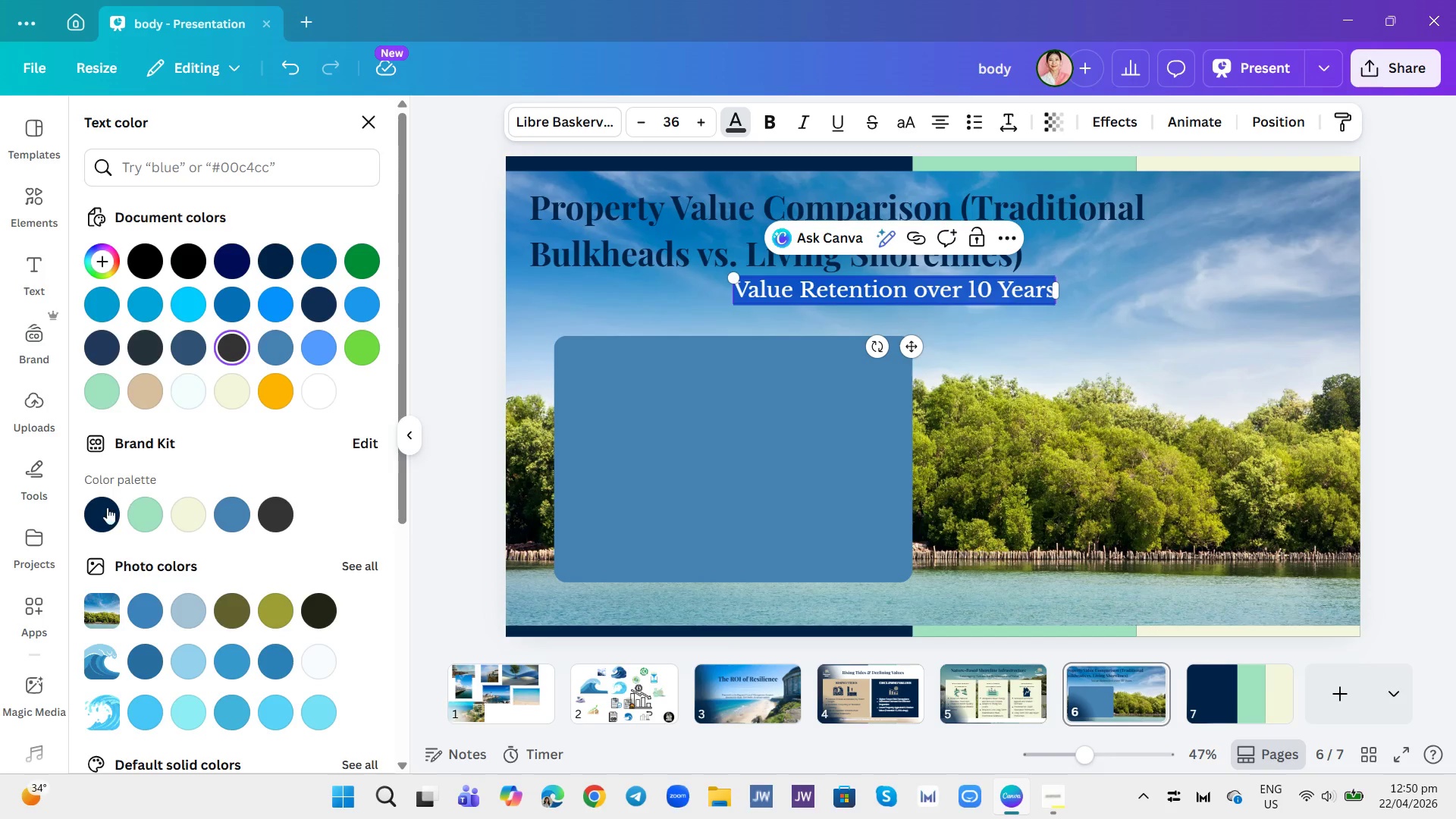 
left_click([99, 513])
 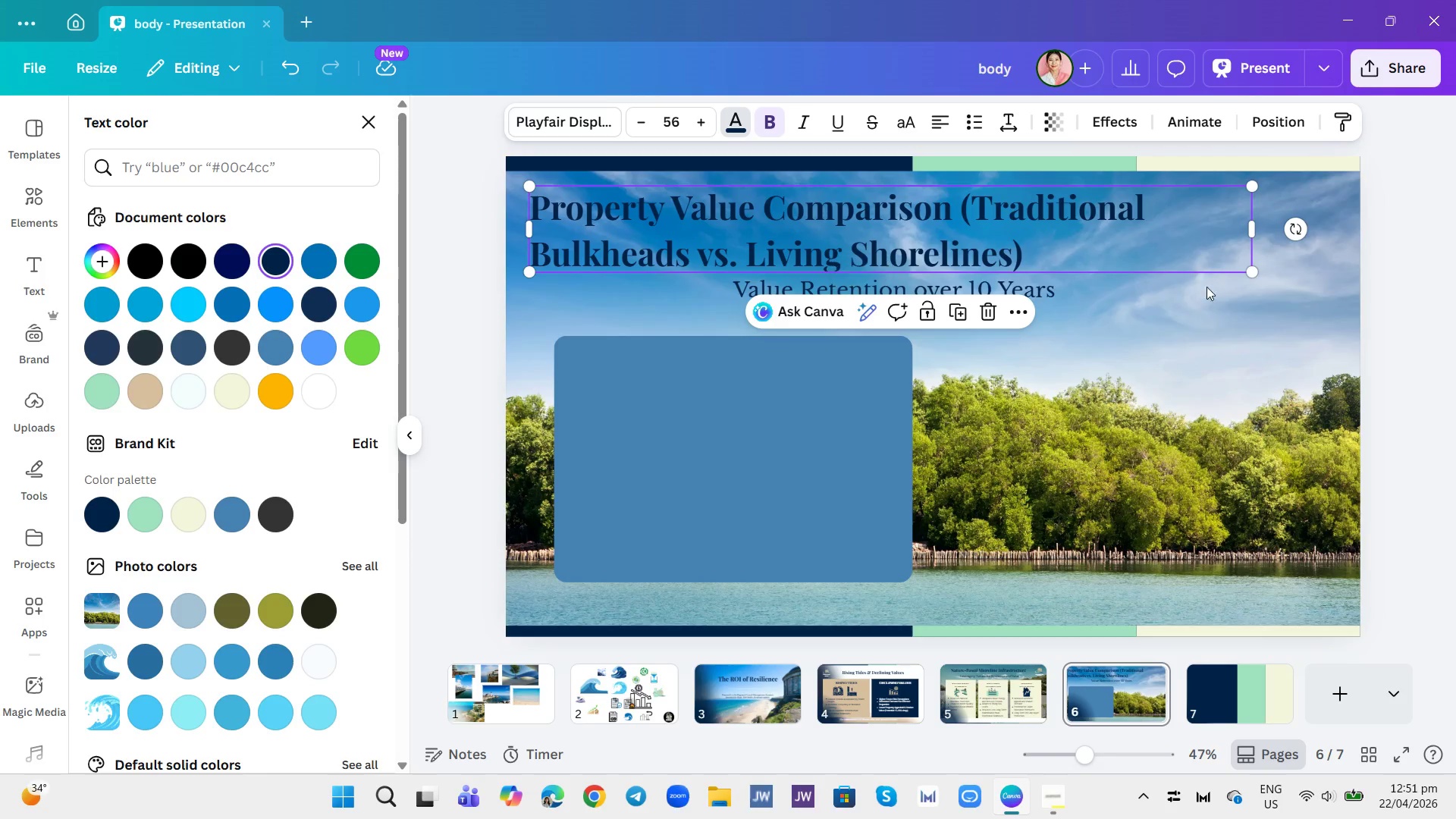 
left_click([1197, 331])
 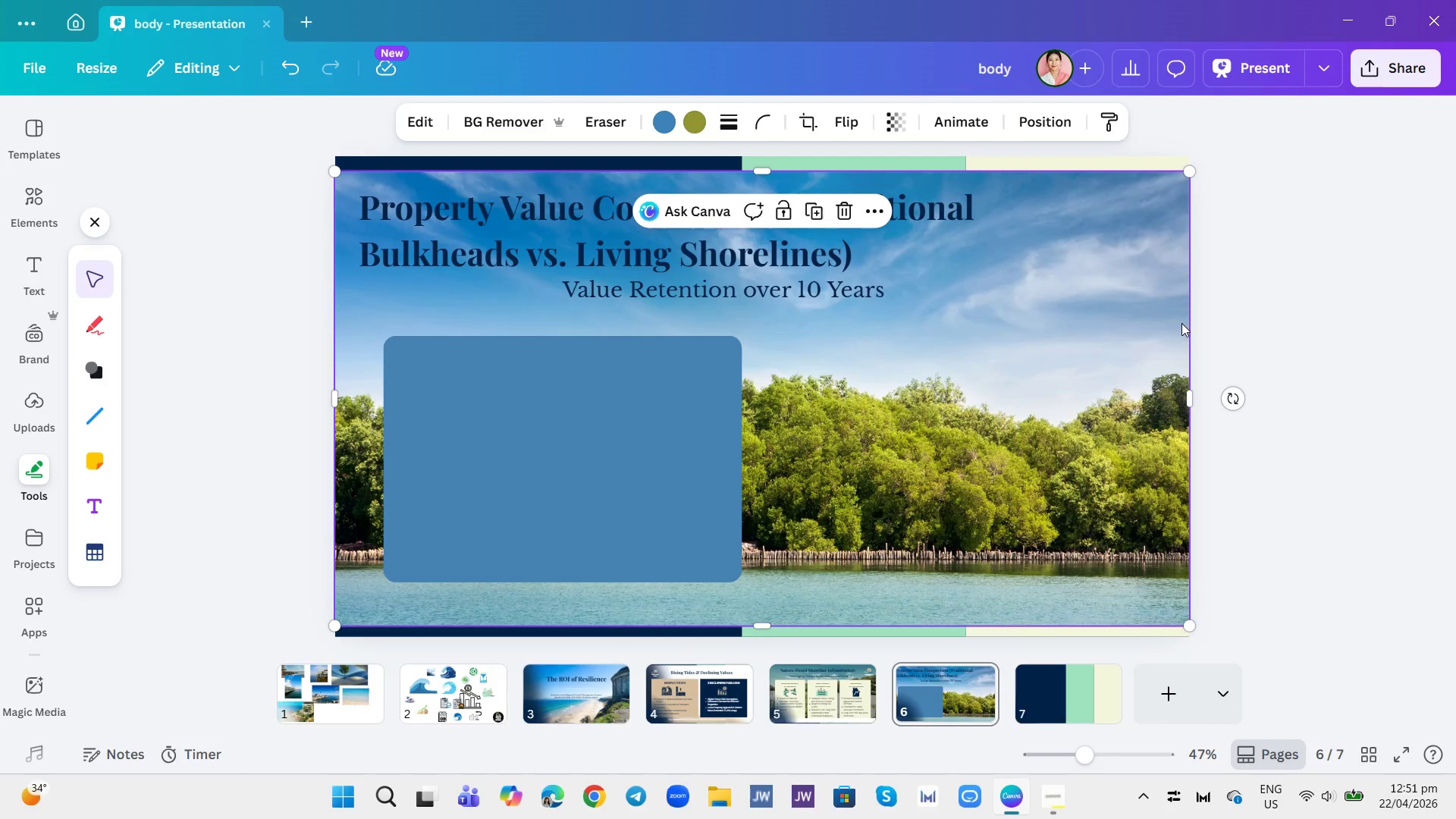 
wait(5.8)
 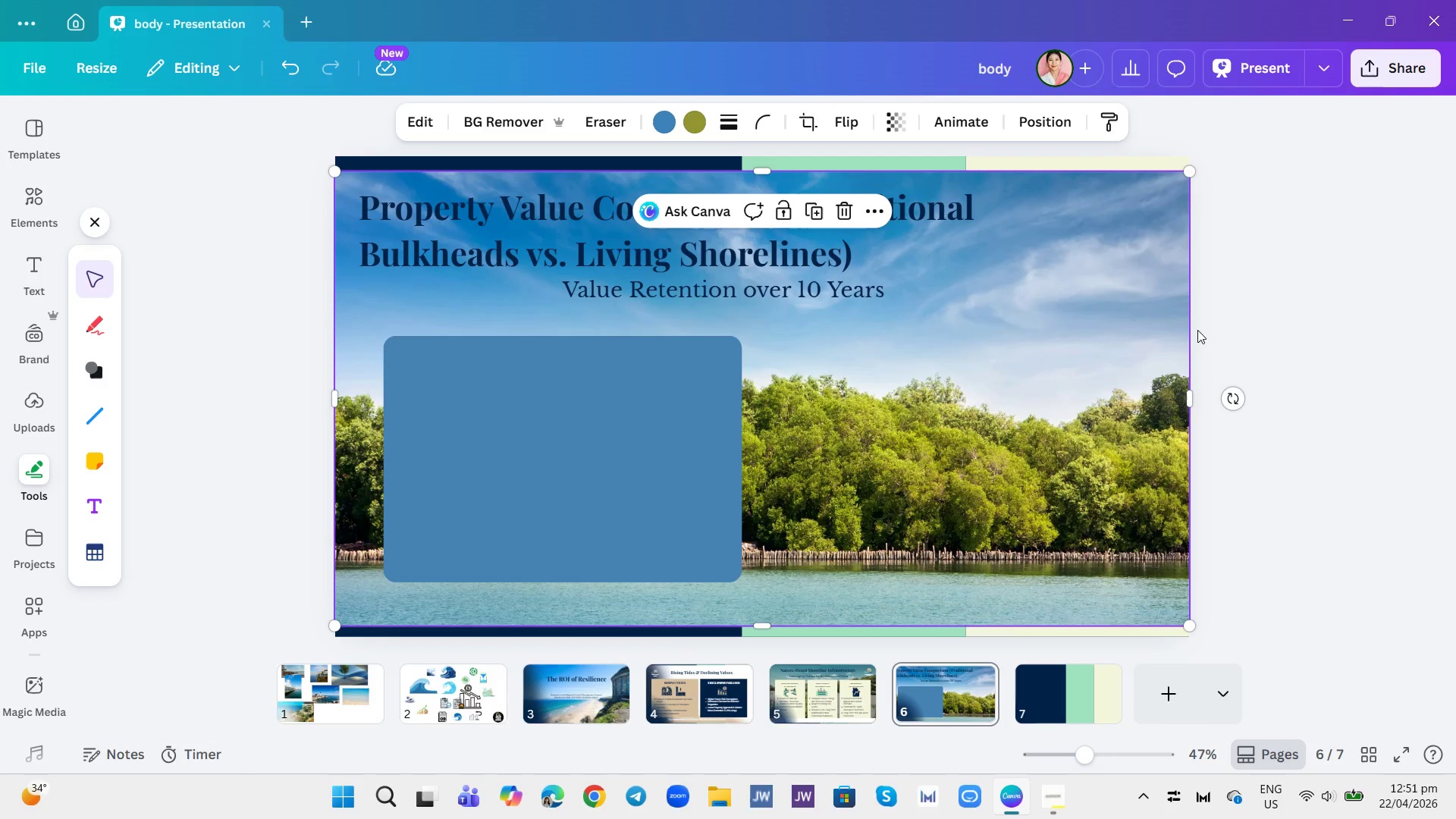 
left_click([679, 400])
 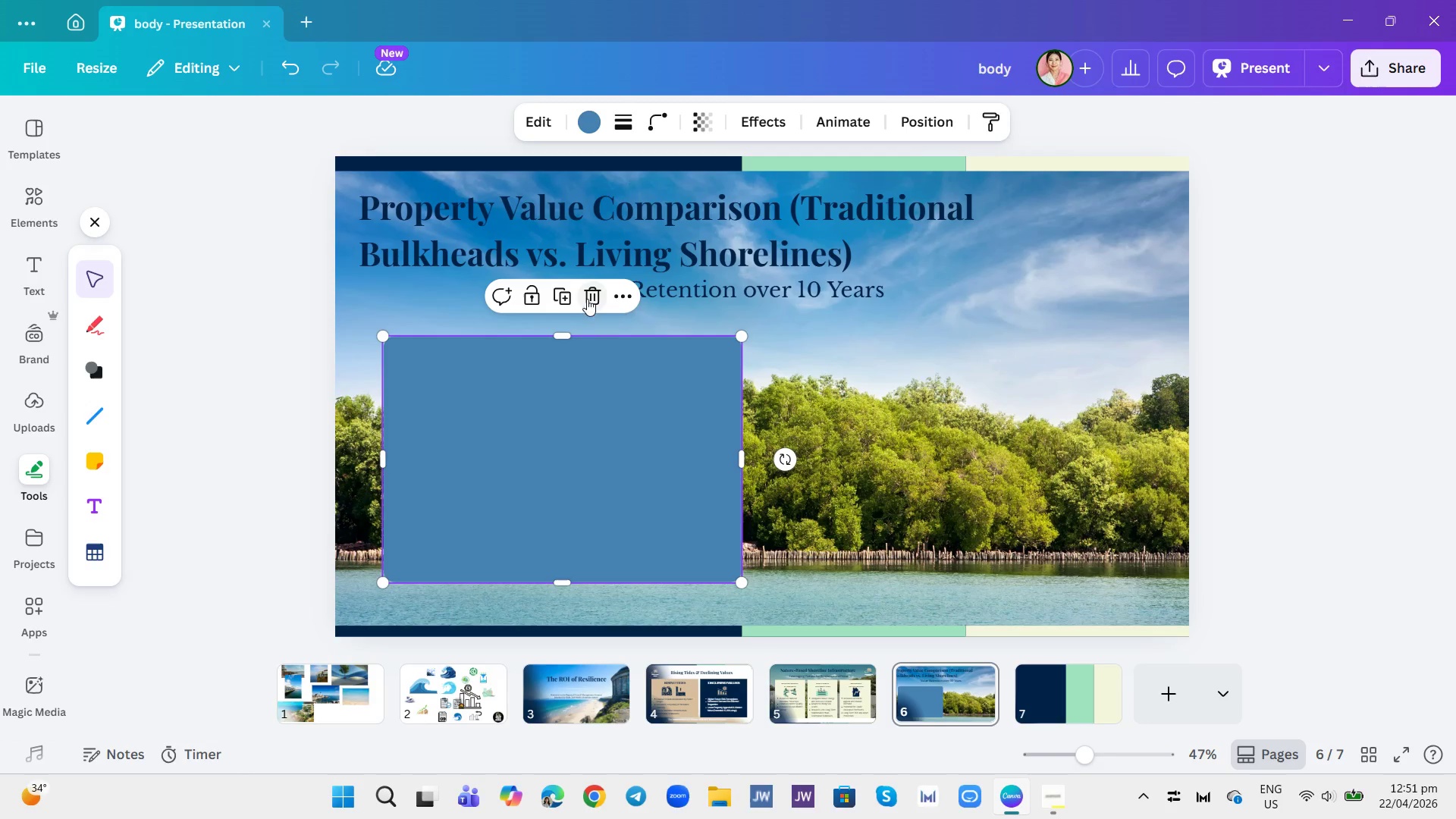 
left_click([563, 295])
 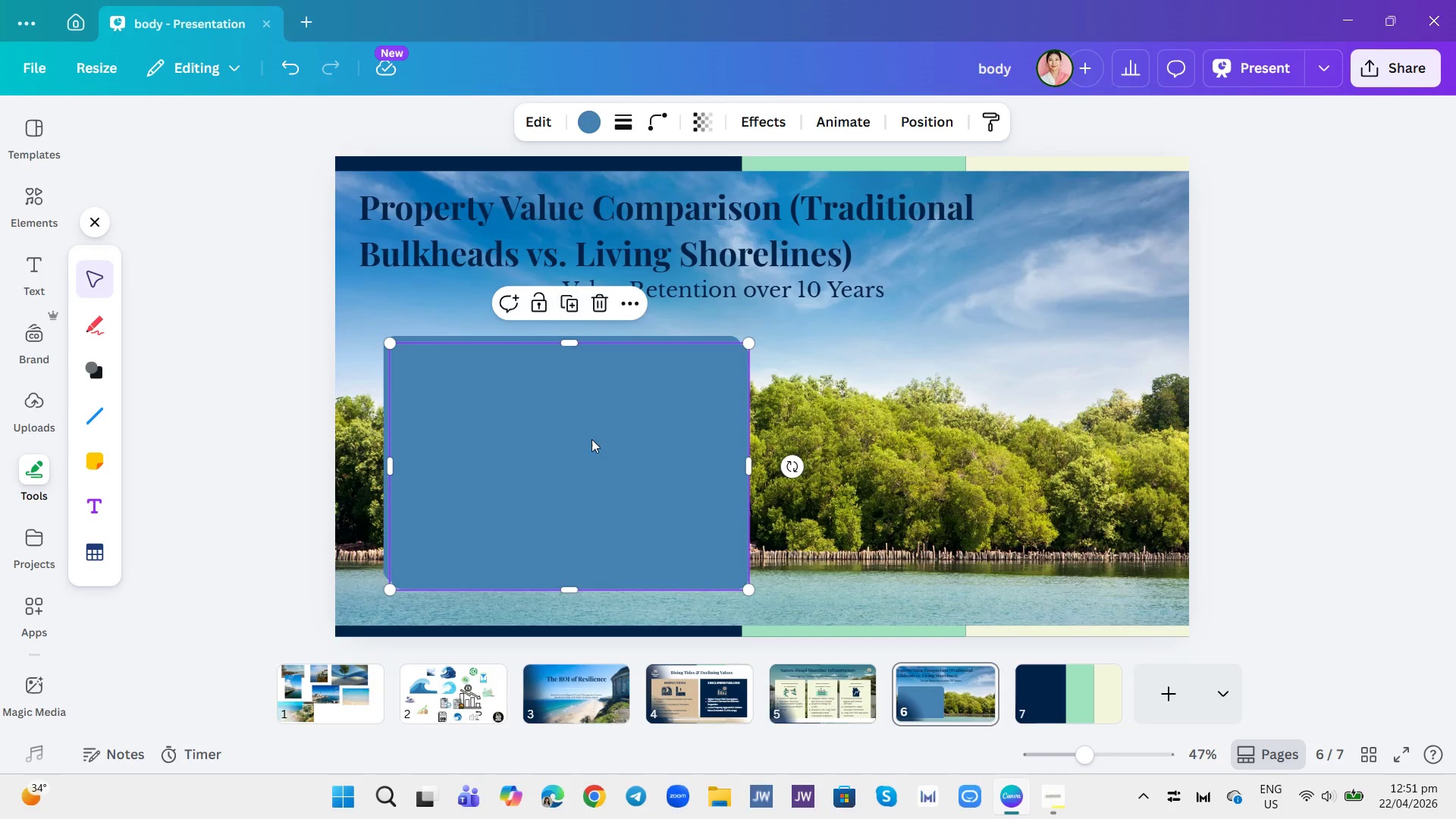 
left_click_drag(start_coordinate=[593, 447], to_coordinate=[996, 438])
 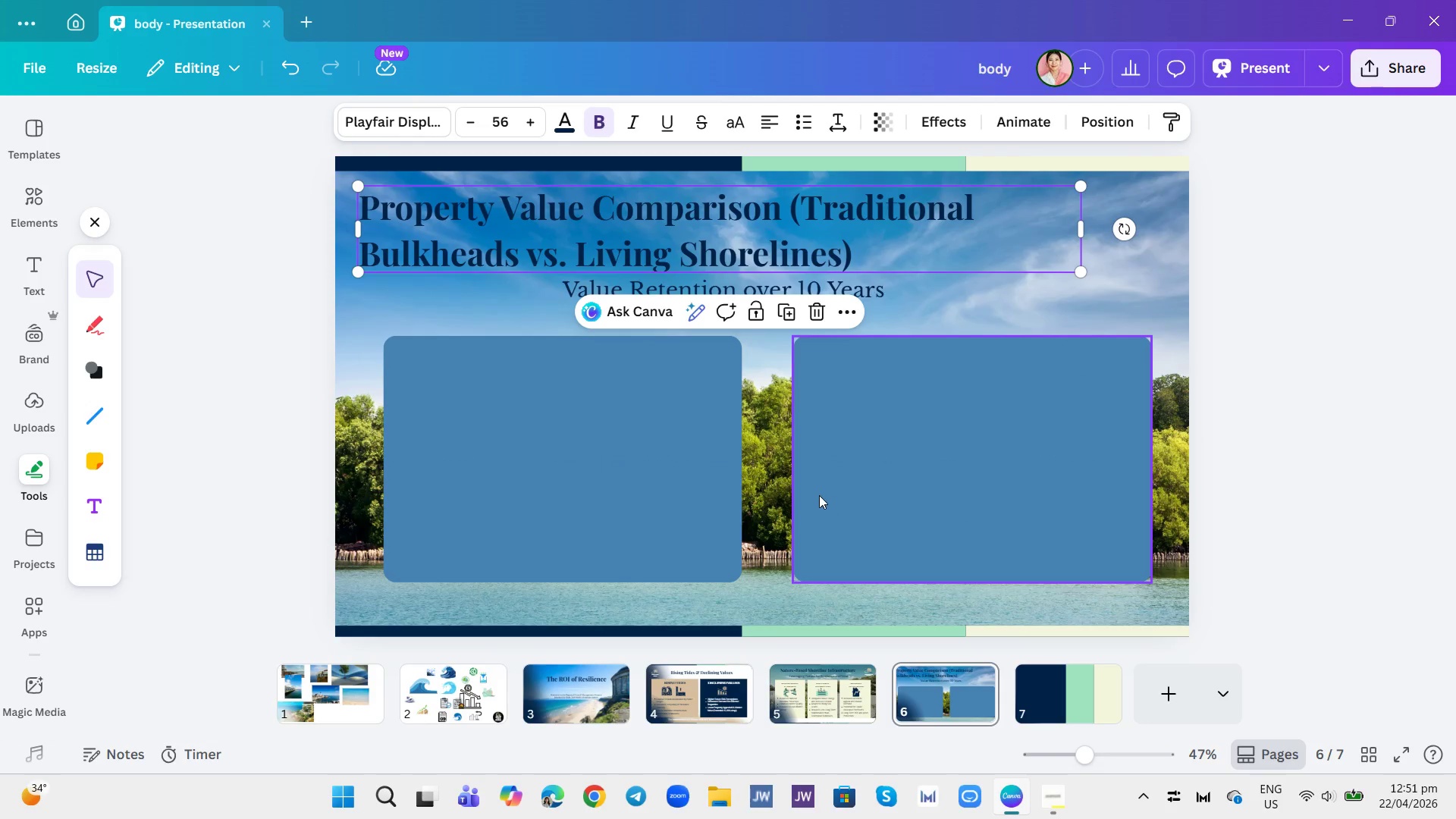 
left_click([624, 485])
 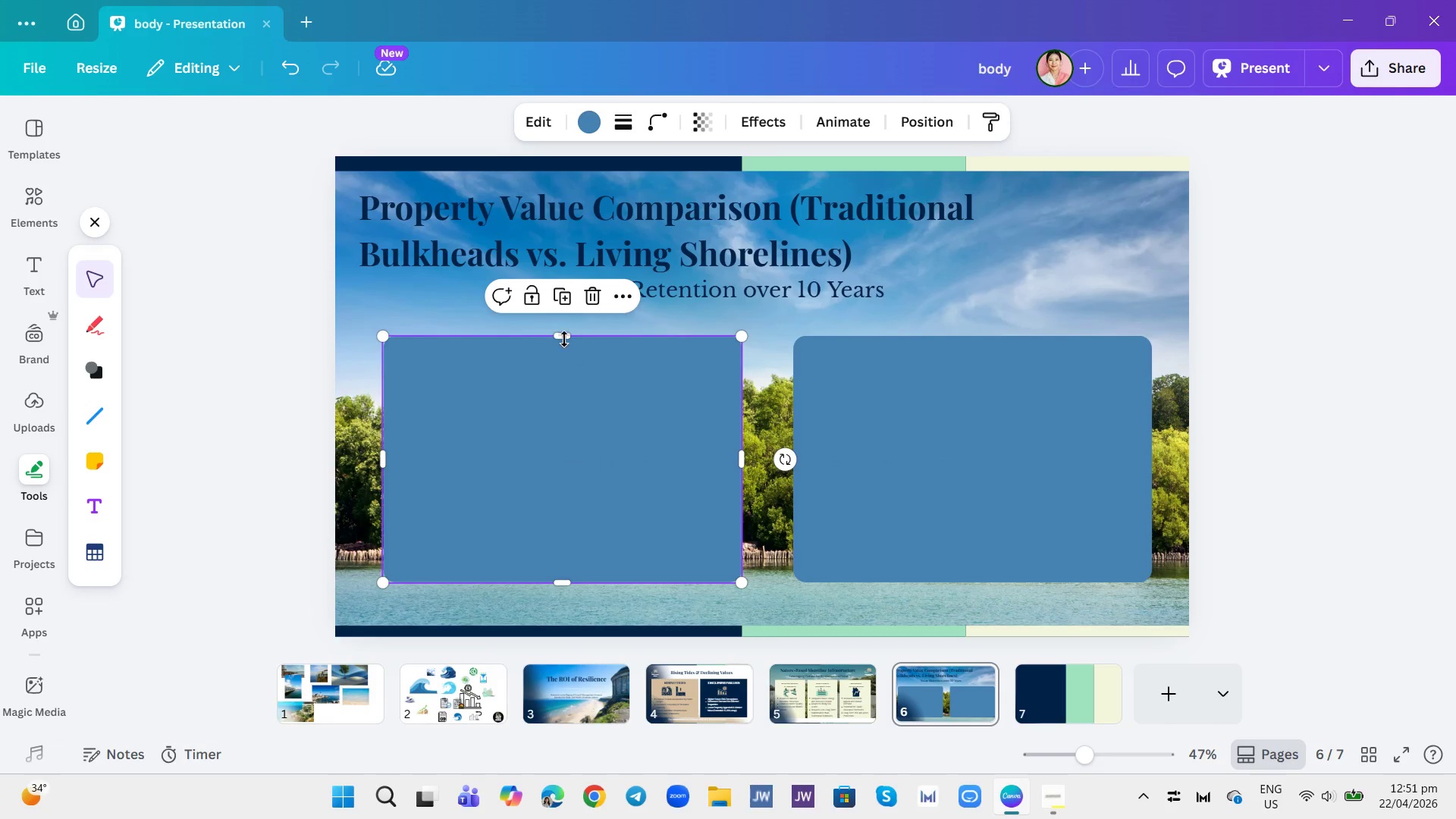 
left_click_drag(start_coordinate=[564, 337], to_coordinate=[570, 322])
 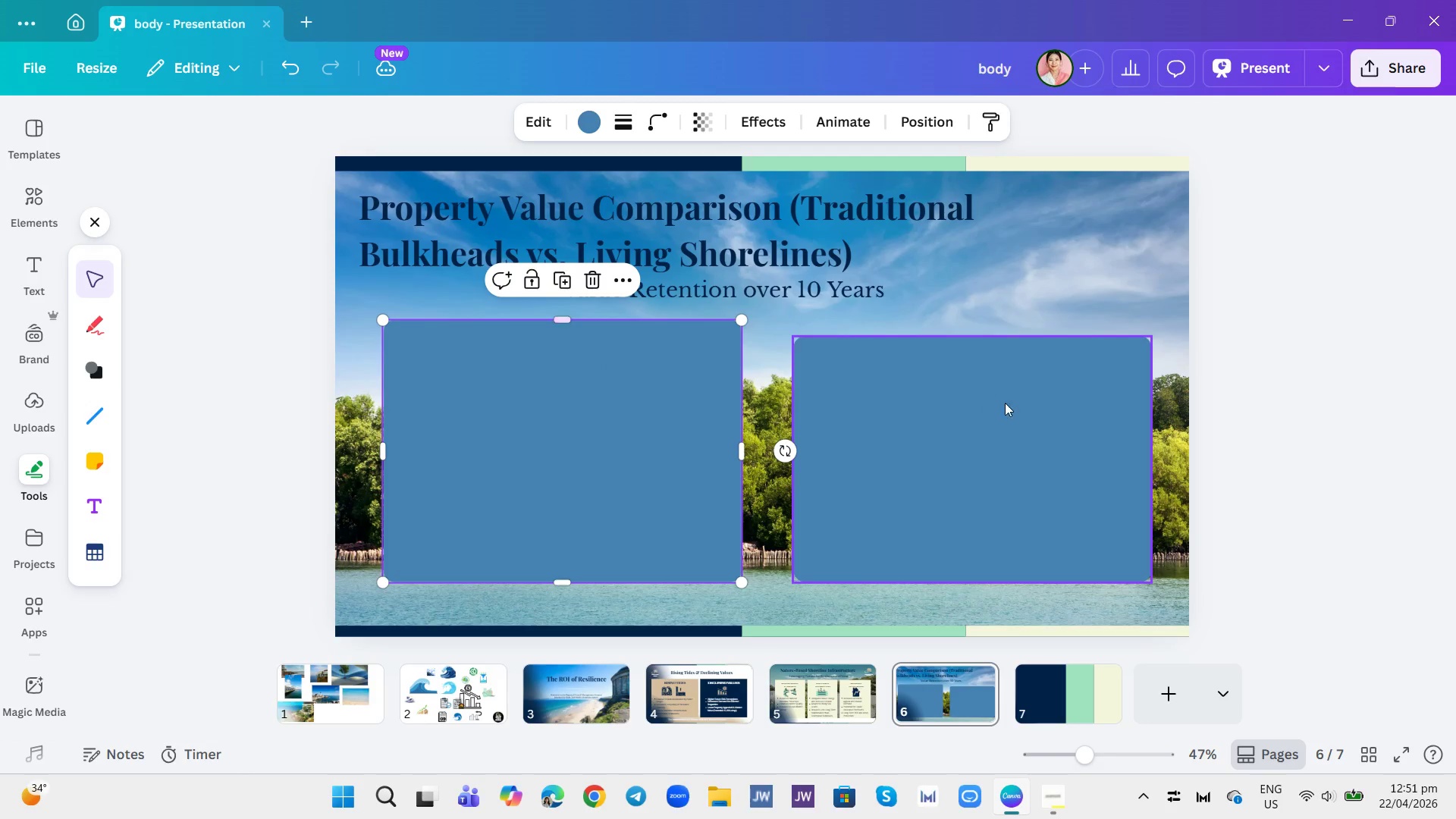 
left_click([1009, 406])
 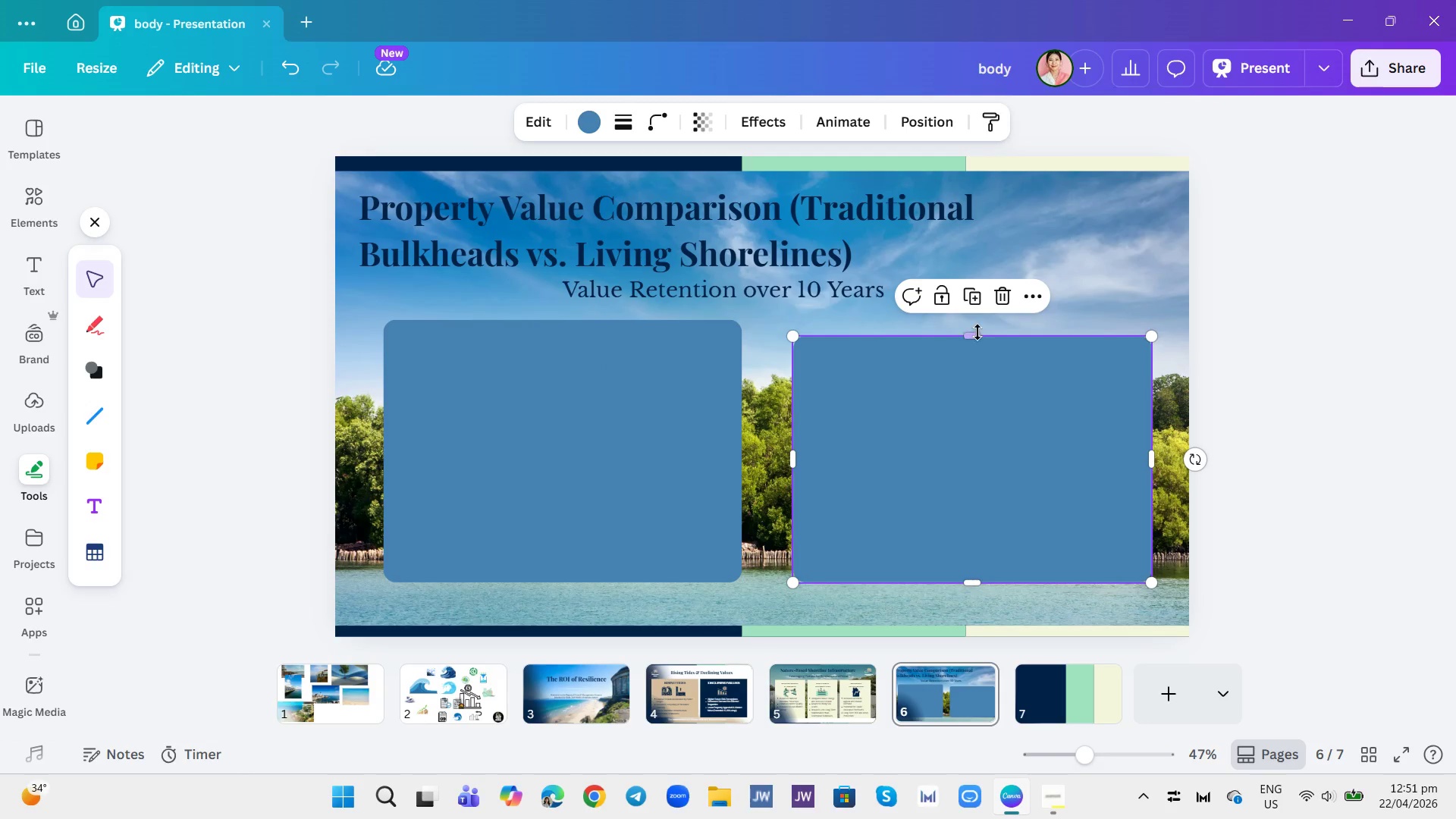 
left_click_drag(start_coordinate=[976, 332], to_coordinate=[972, 320])
 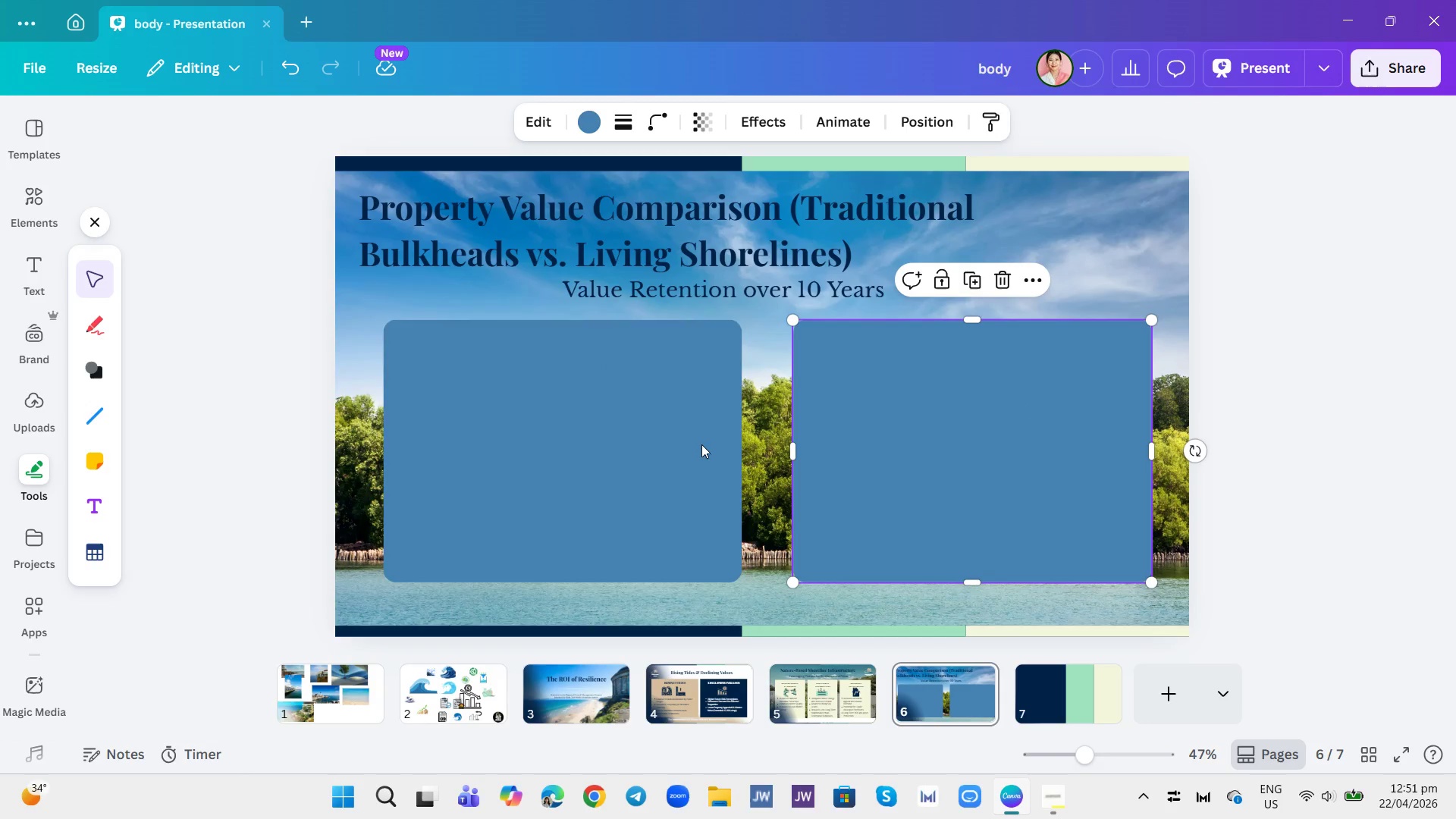 
left_click([497, 533])
 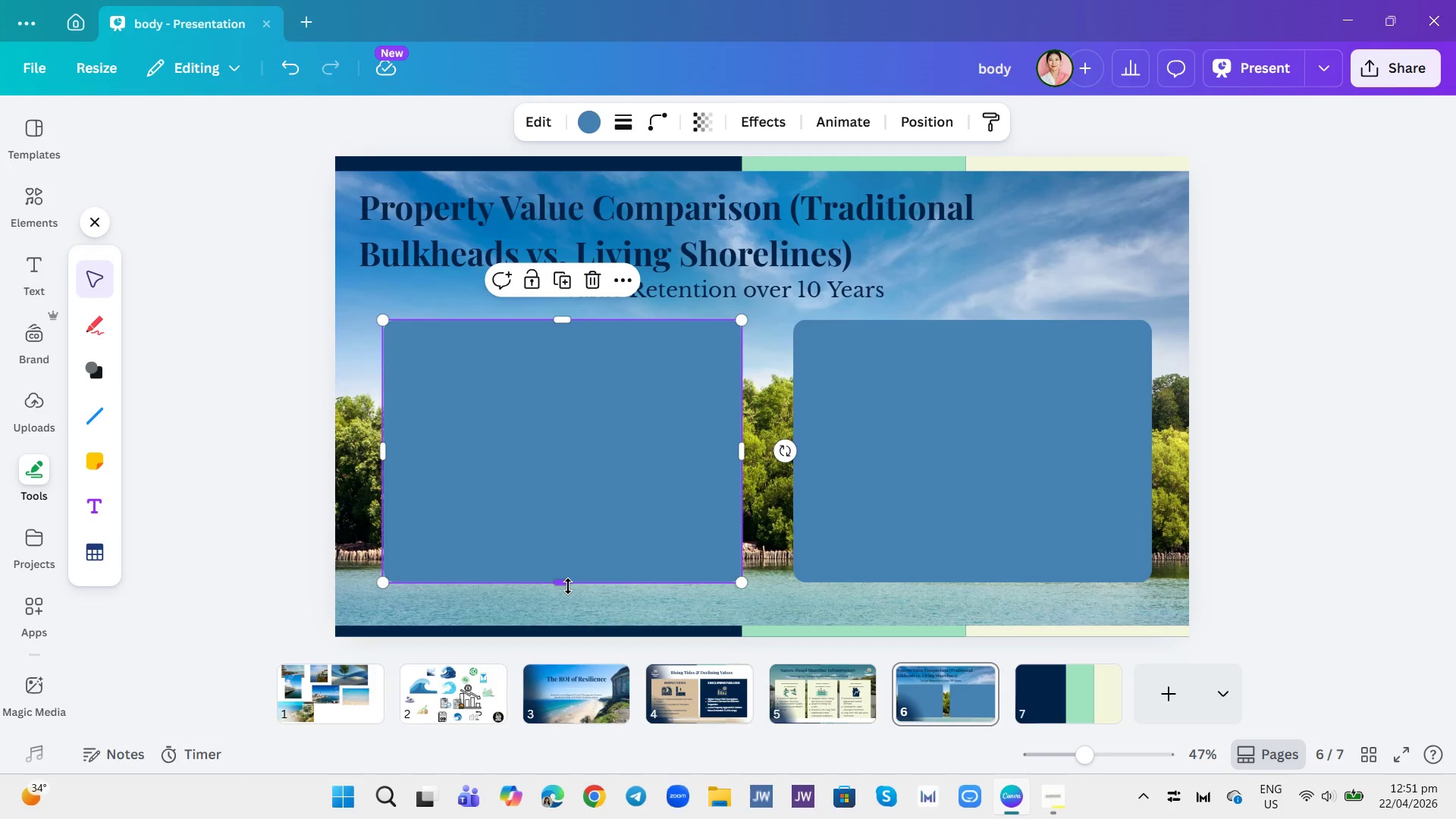 
left_click_drag(start_coordinate=[566, 582], to_coordinate=[573, 600])
 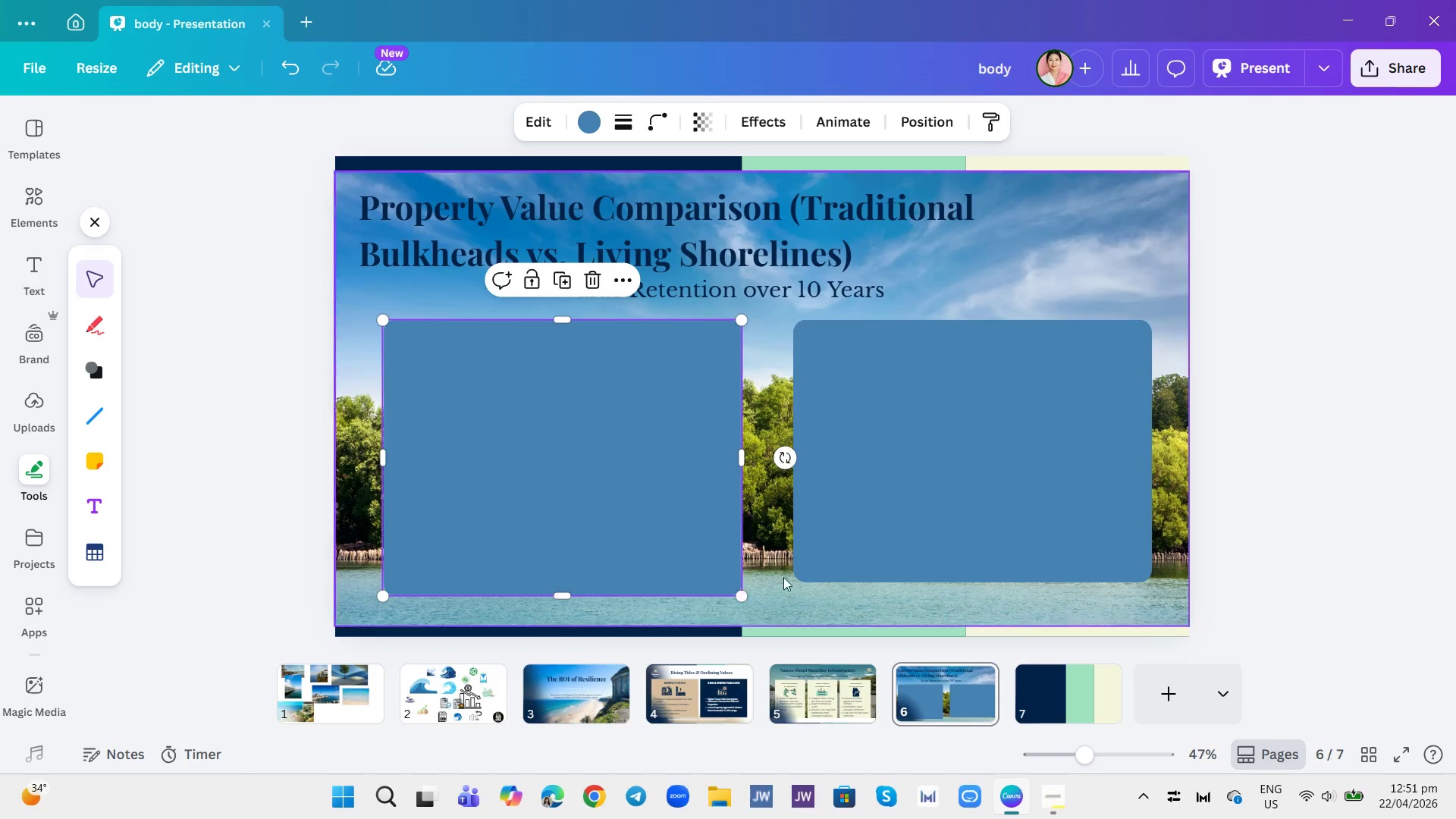 
left_click([971, 551])
 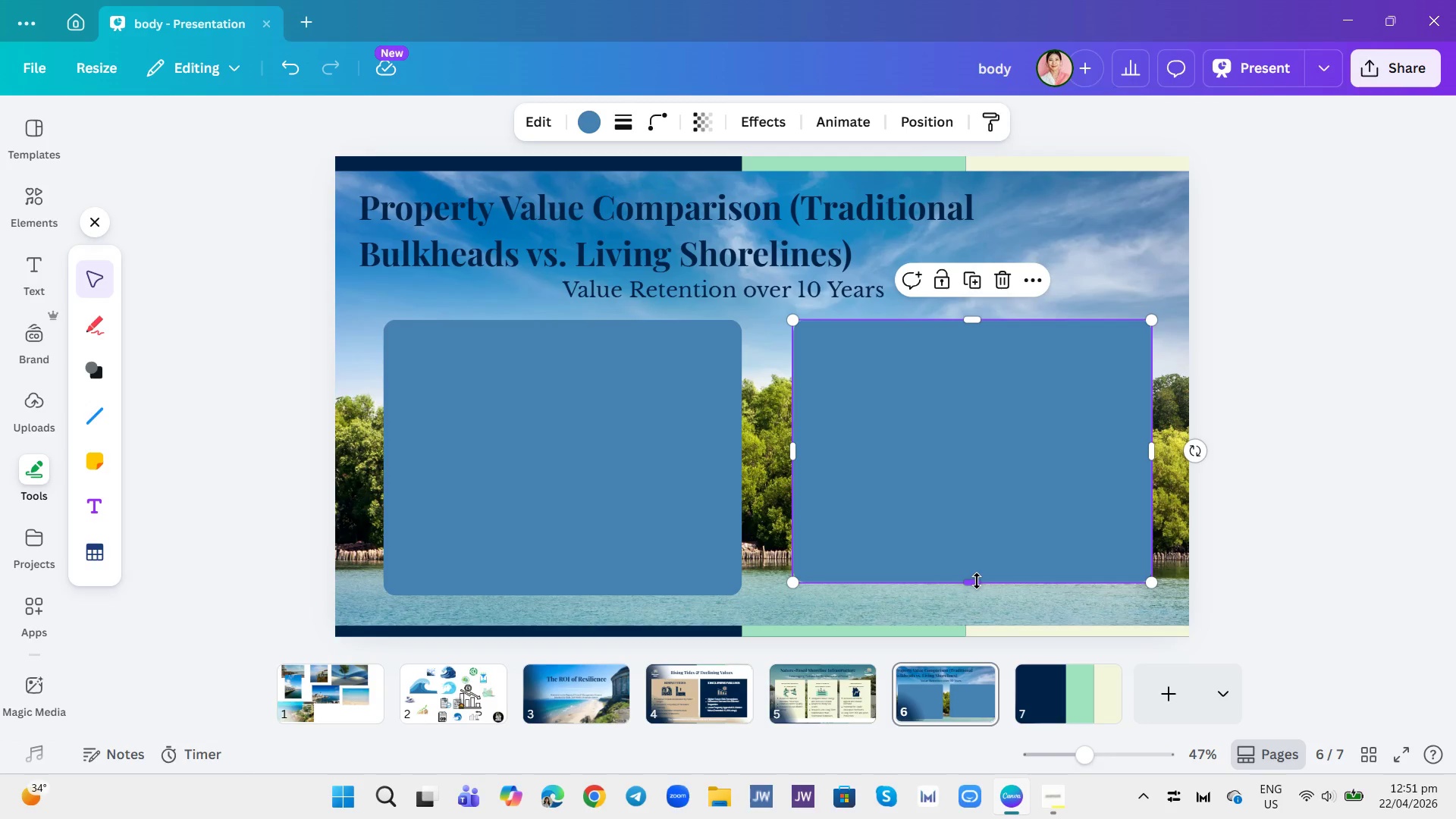 
left_click_drag(start_coordinate=[977, 581], to_coordinate=[975, 596])
 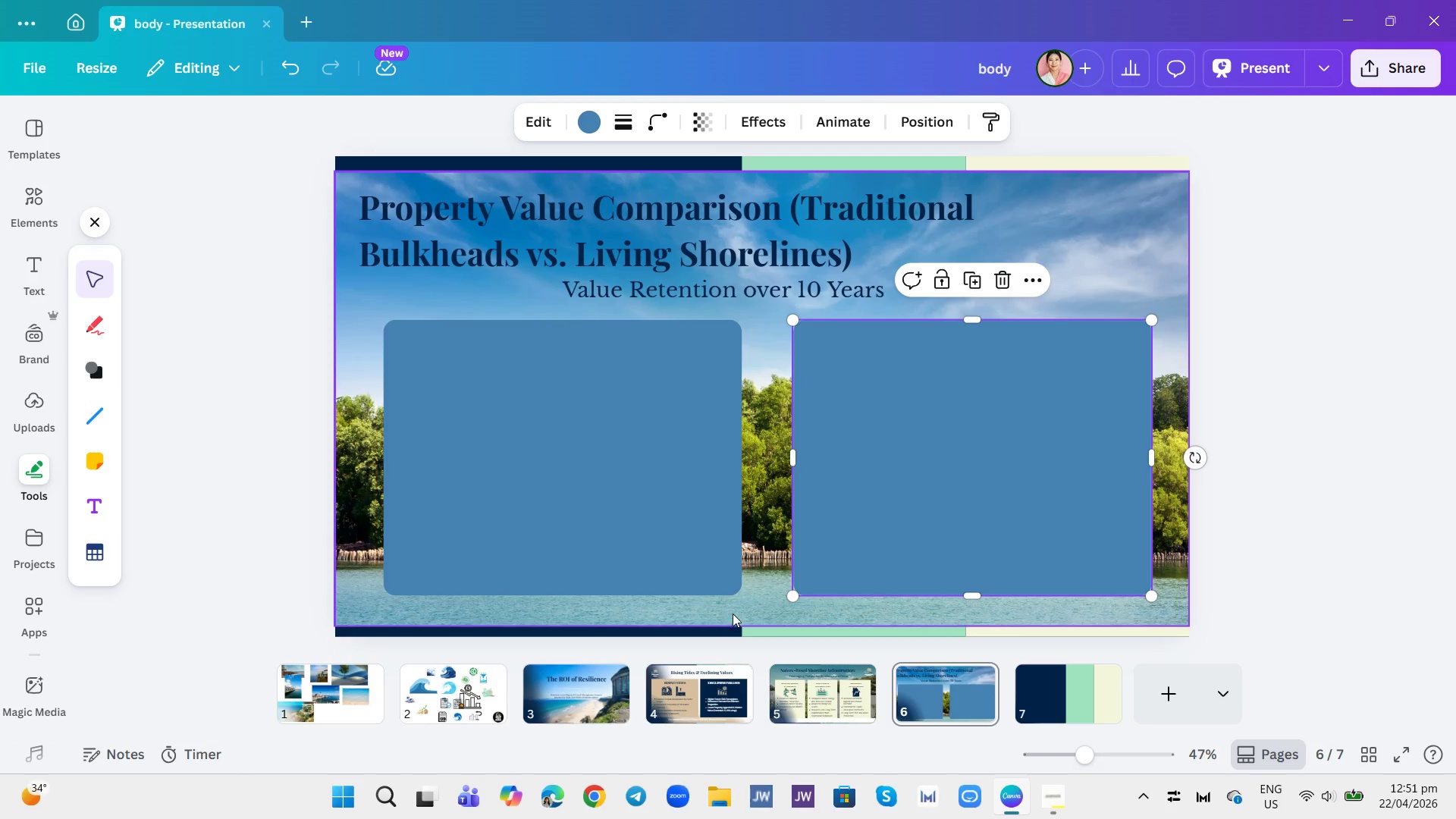 
left_click([733, 613])
 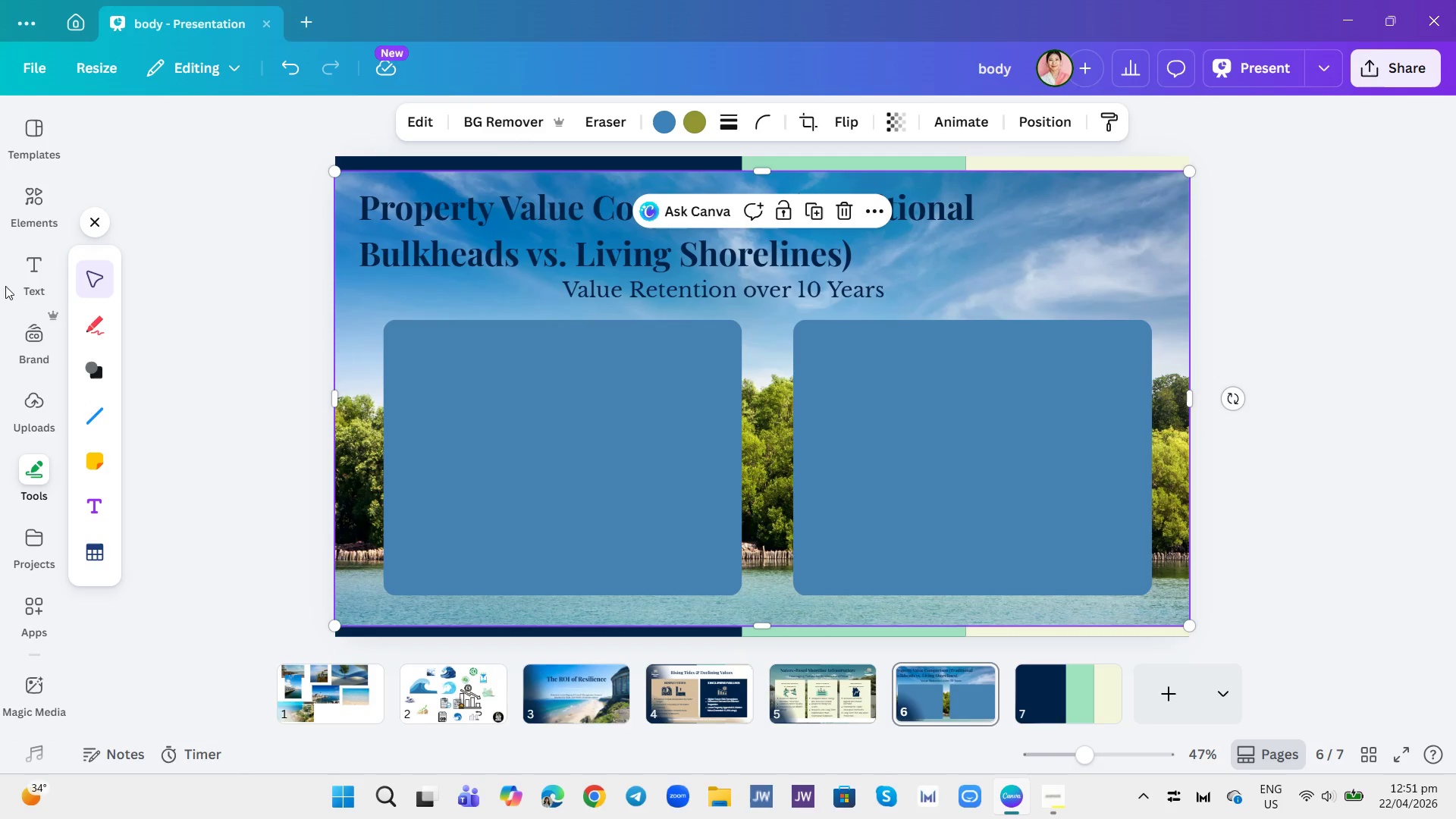 
wait(6.12)
 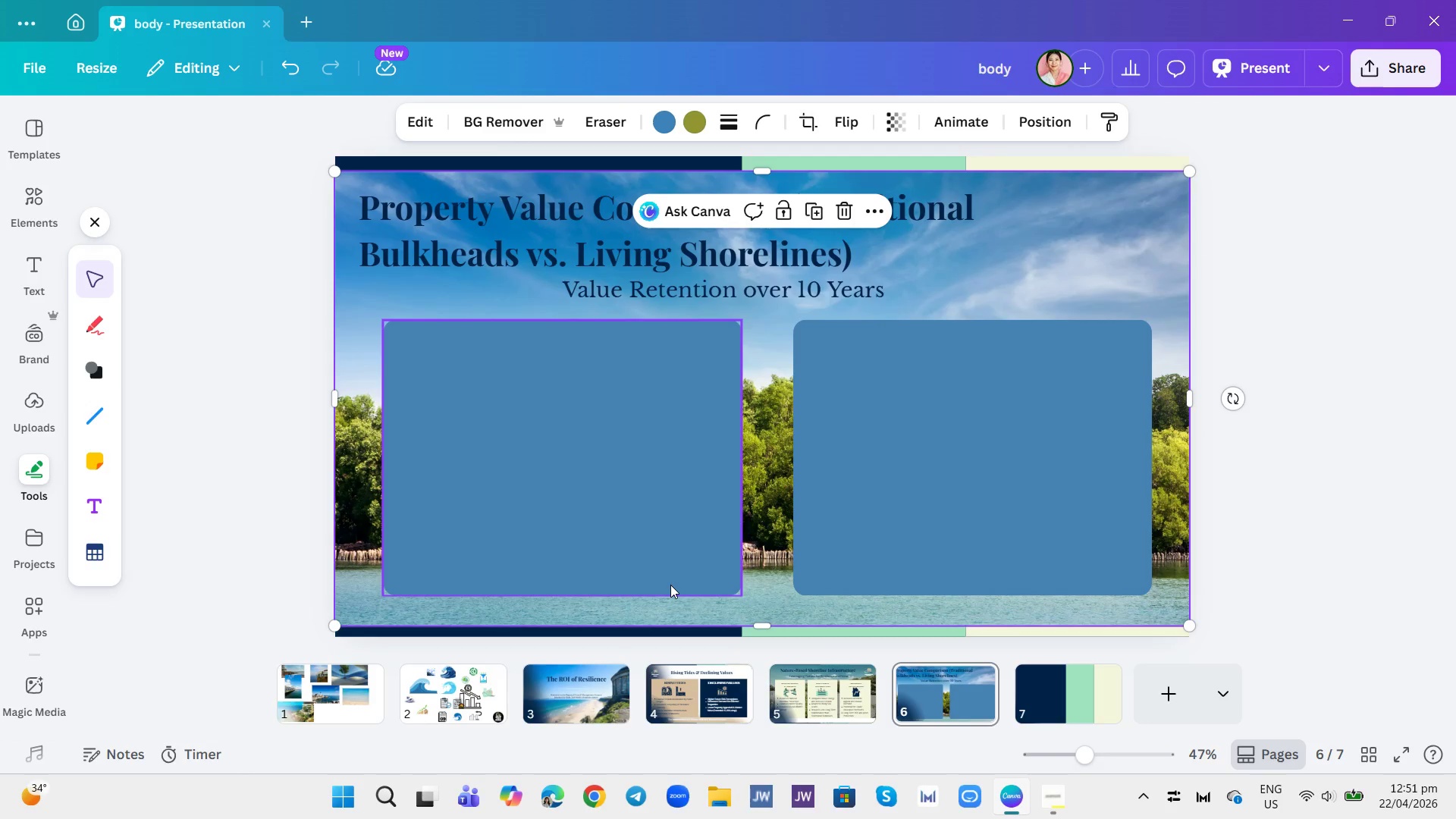 
scroll: coordinate [27, 601], scroll_direction: down, amount: 1.0
 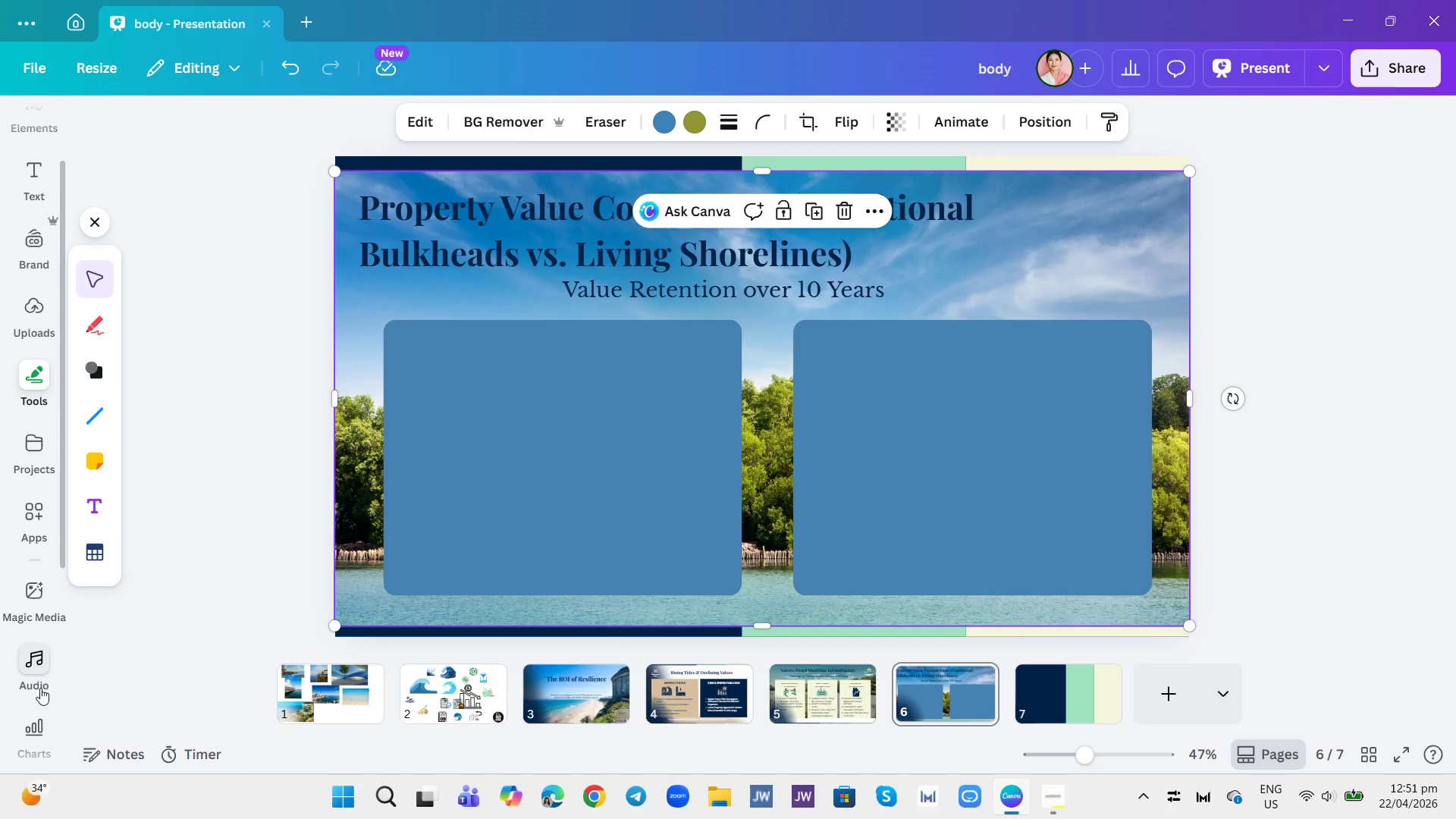 
left_click([37, 729])
 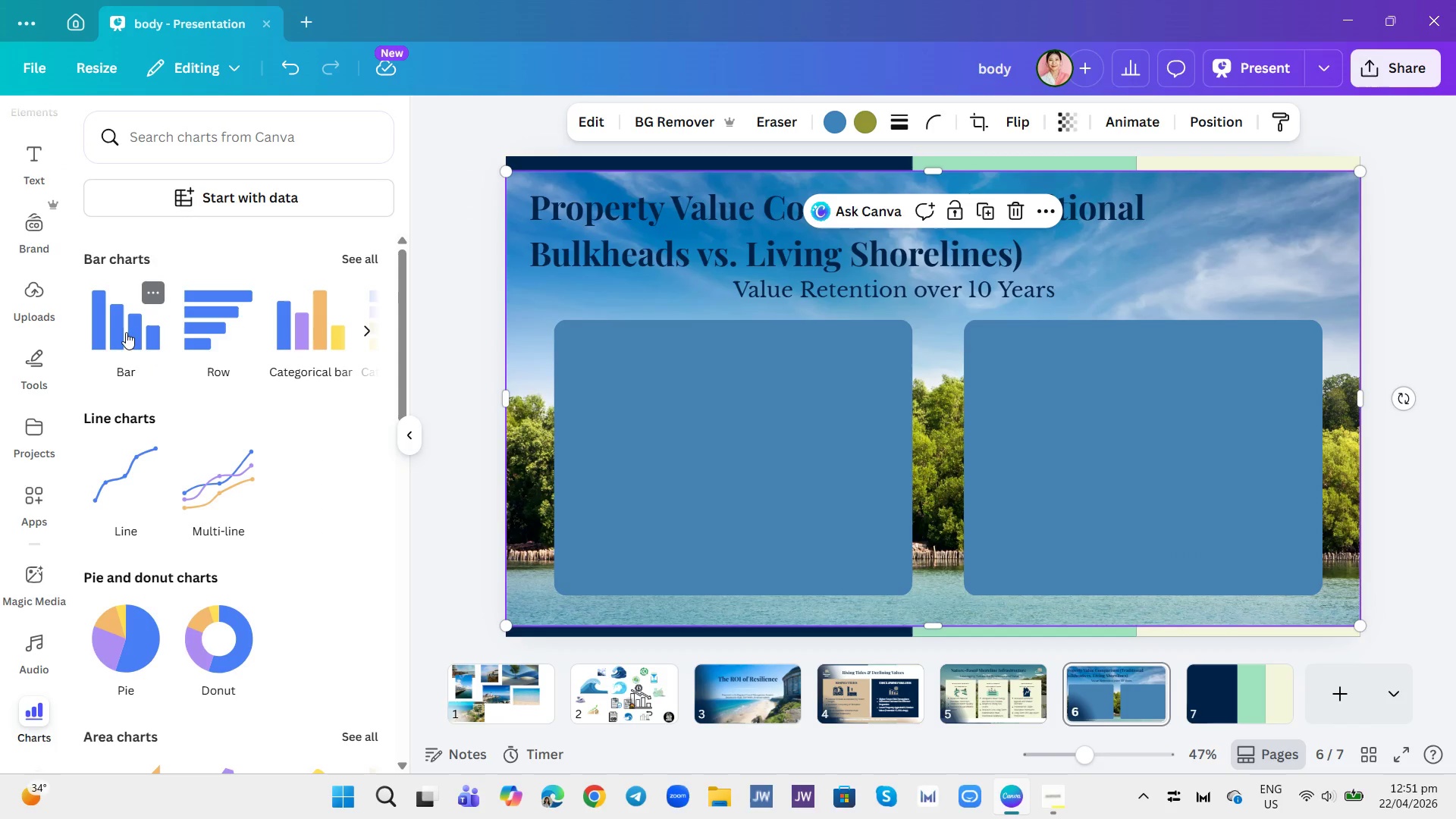 
left_click([124, 328])
 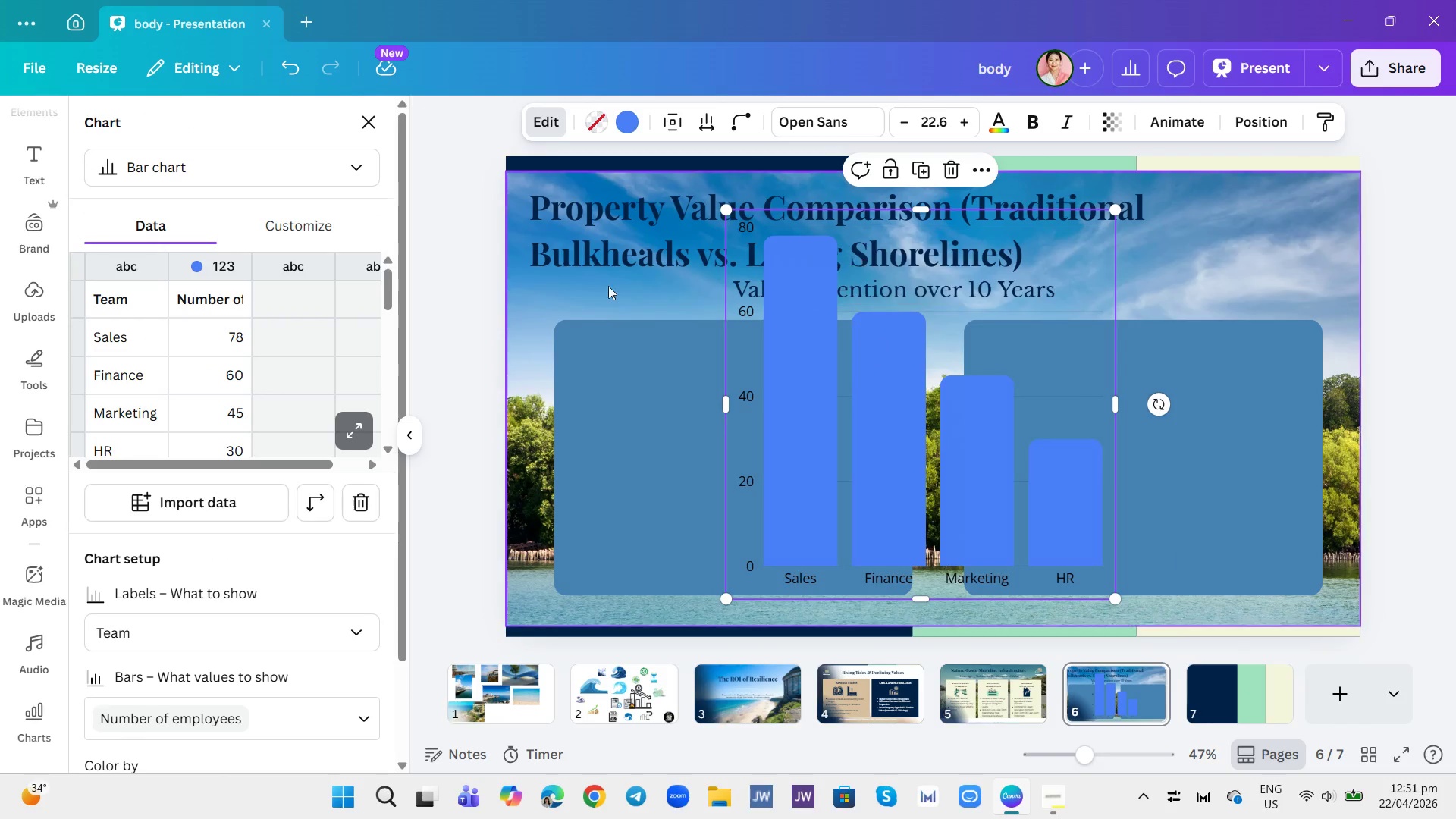 
wait(5.45)
 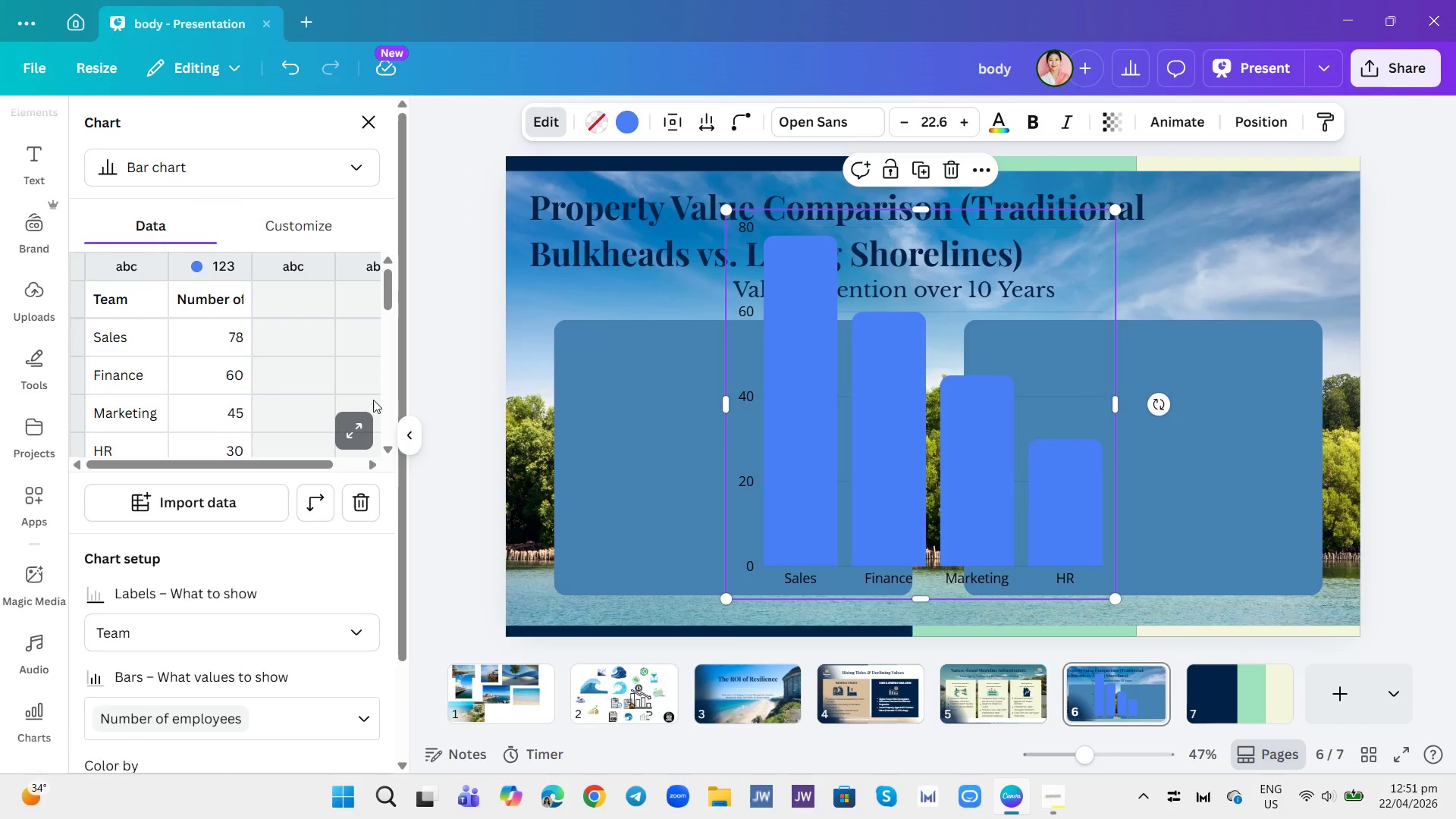 
double_click([136, 300])
 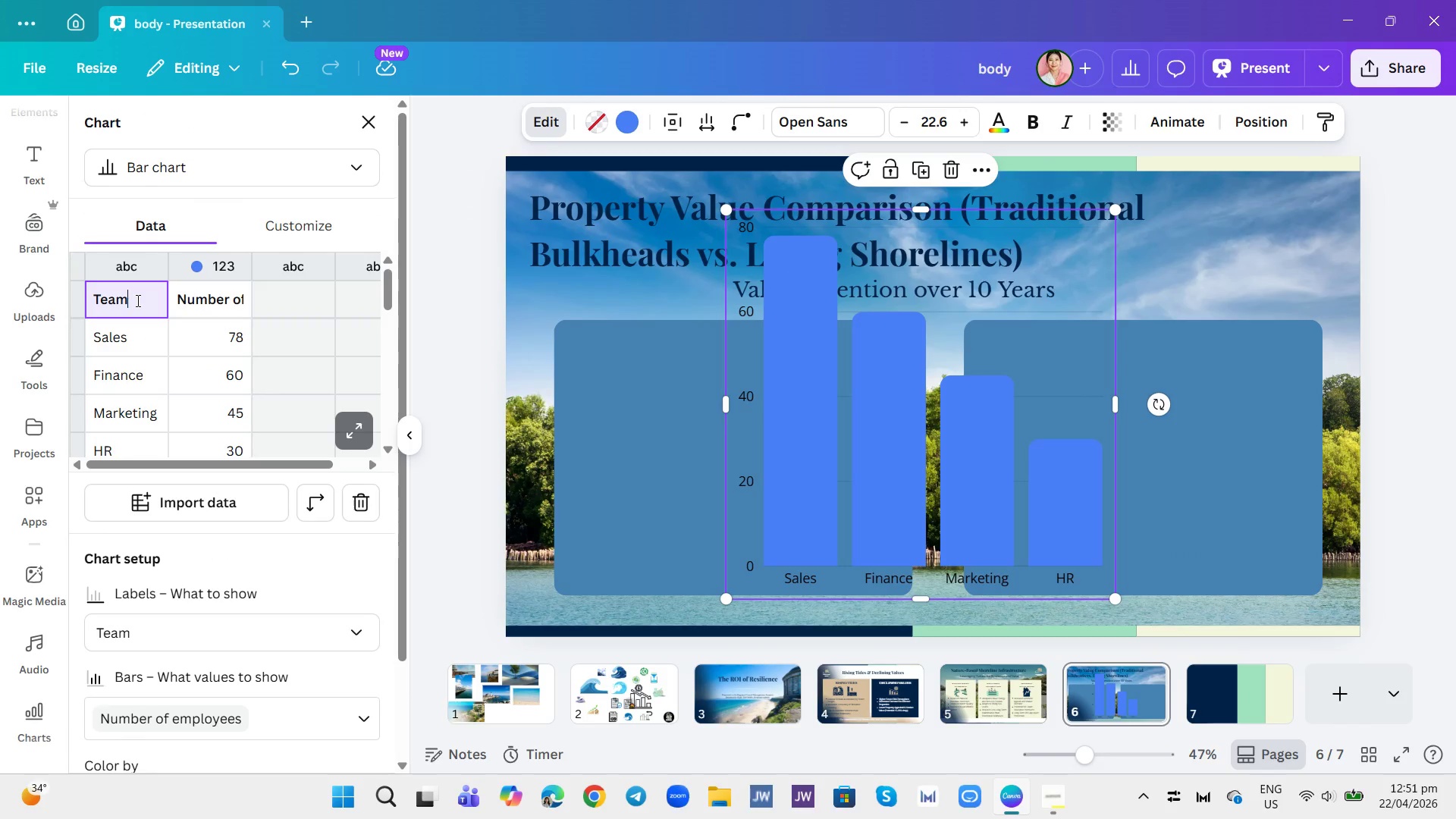 
hold_key(key=Backspace, duration=0.91)
 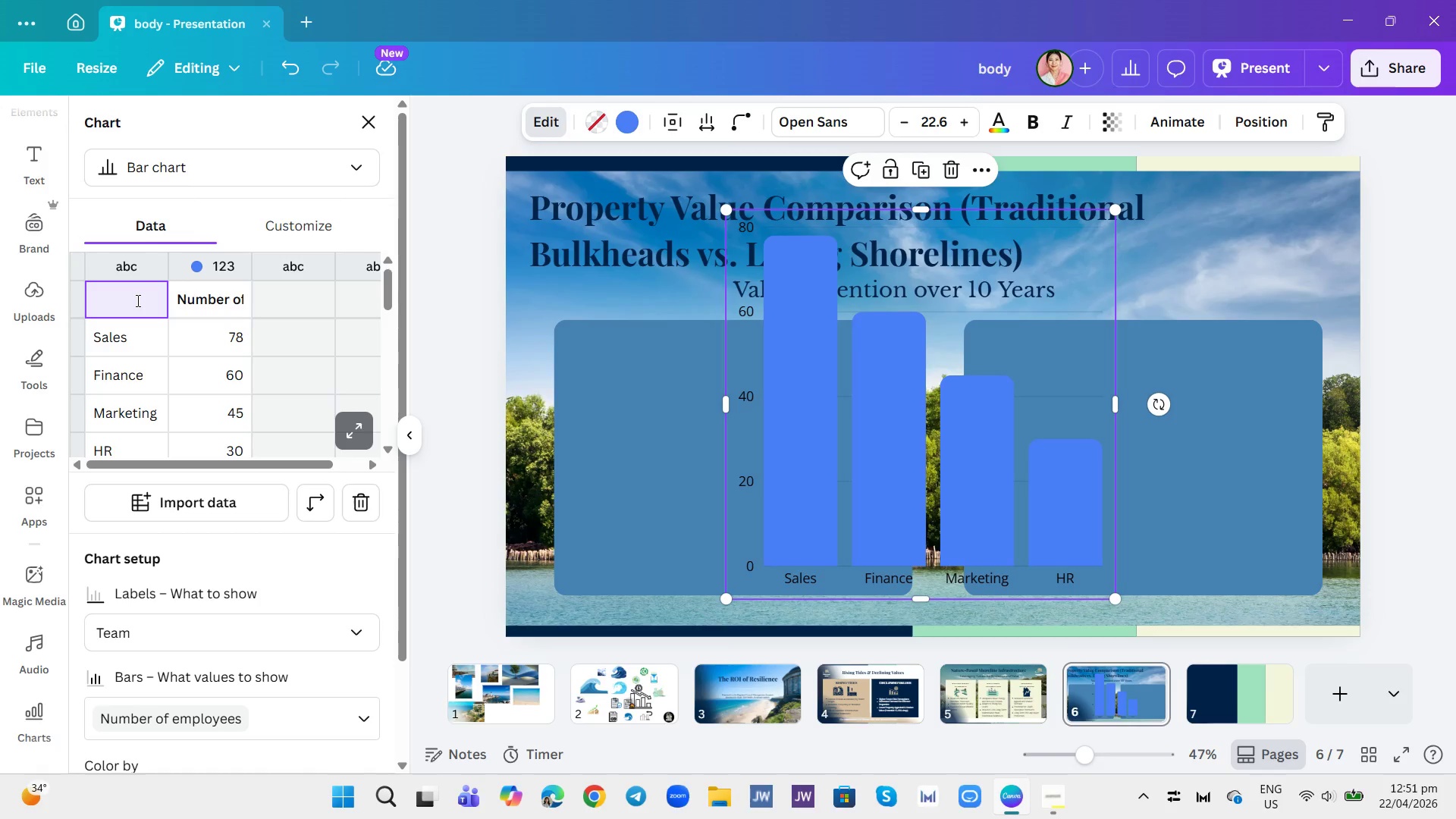 
type(Year )
 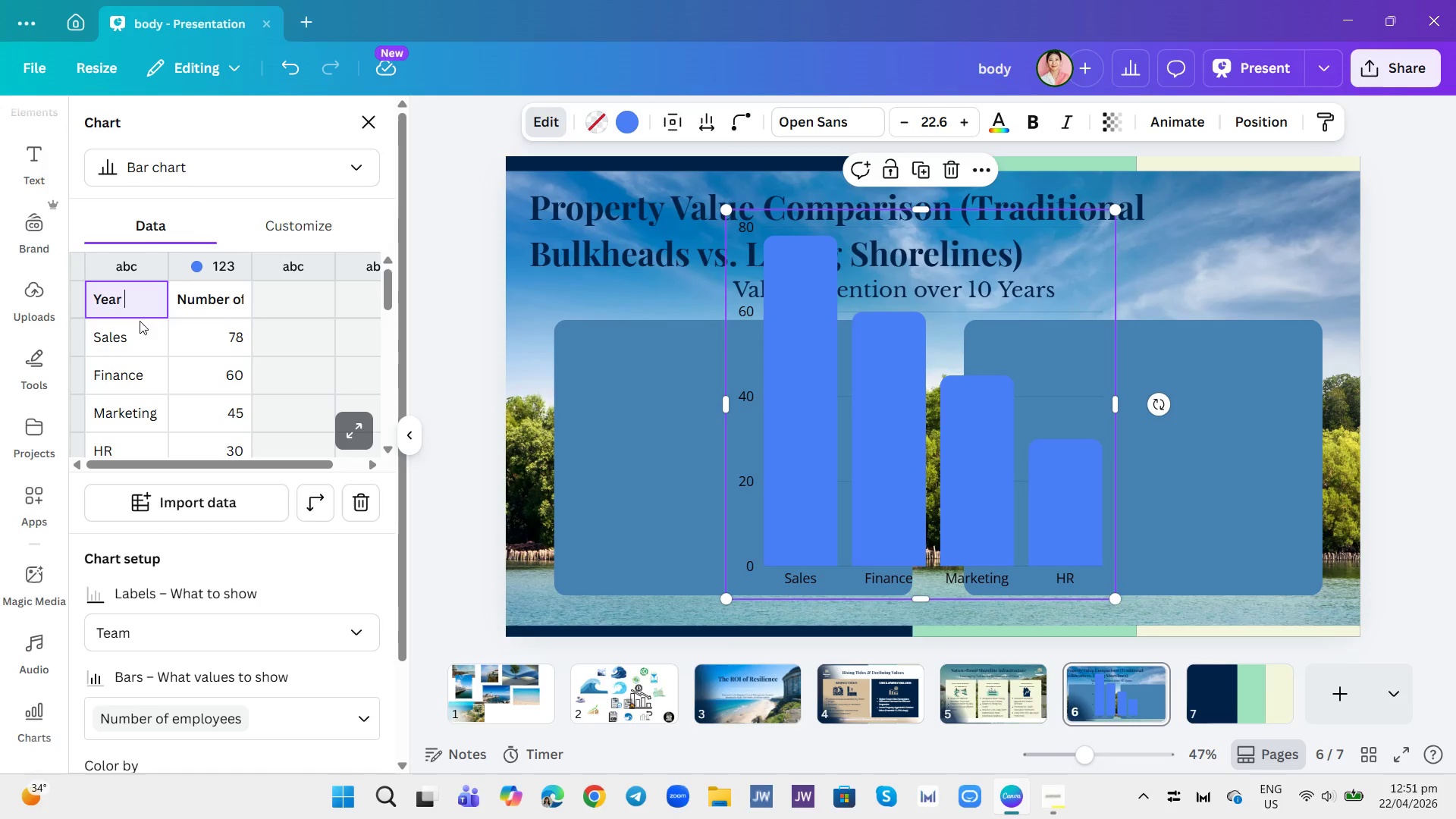 
left_click([140, 334])
 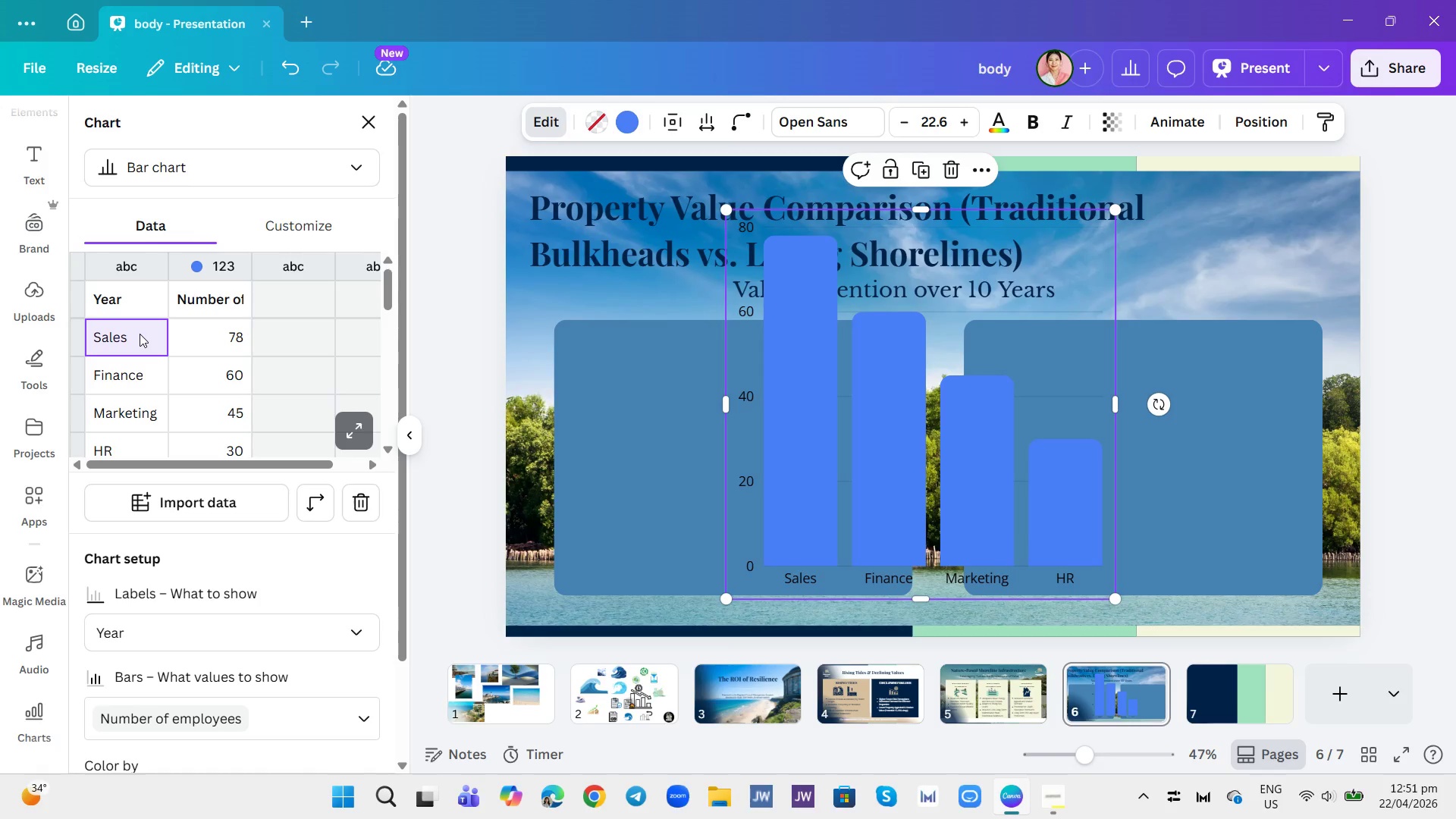 
type(Year 0)
 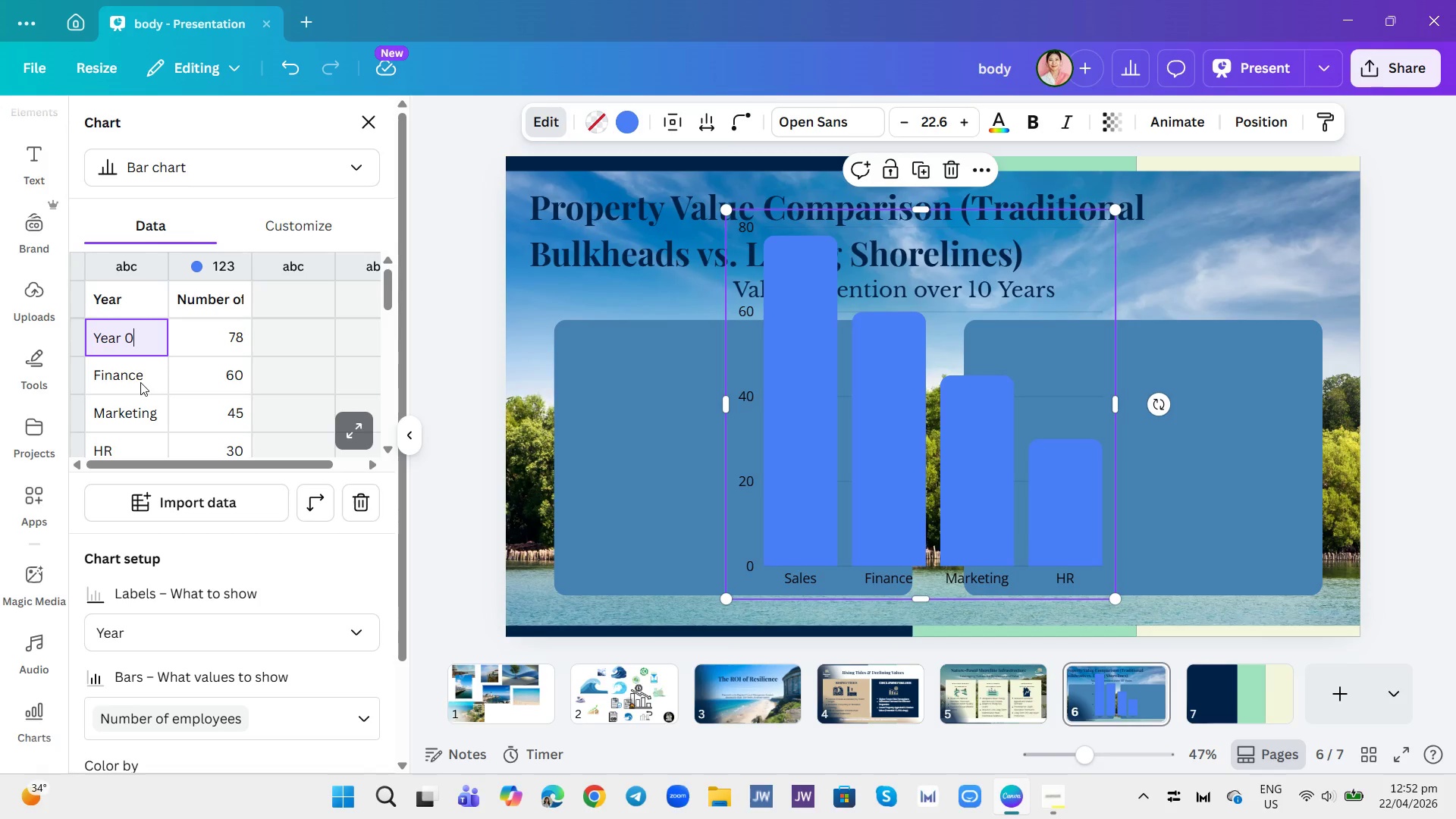 
wait(13.86)
 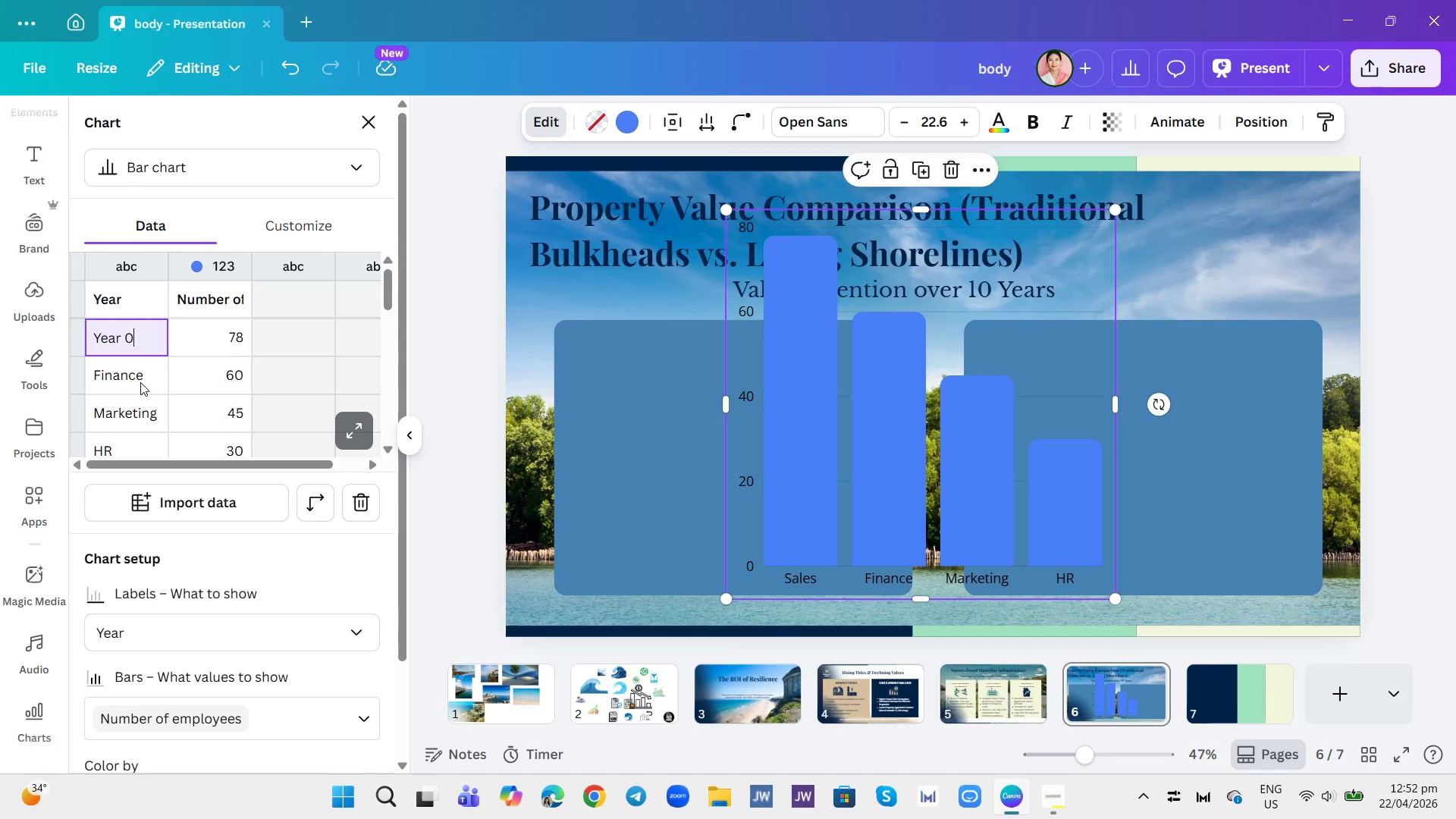 
left_click([151, 347])
 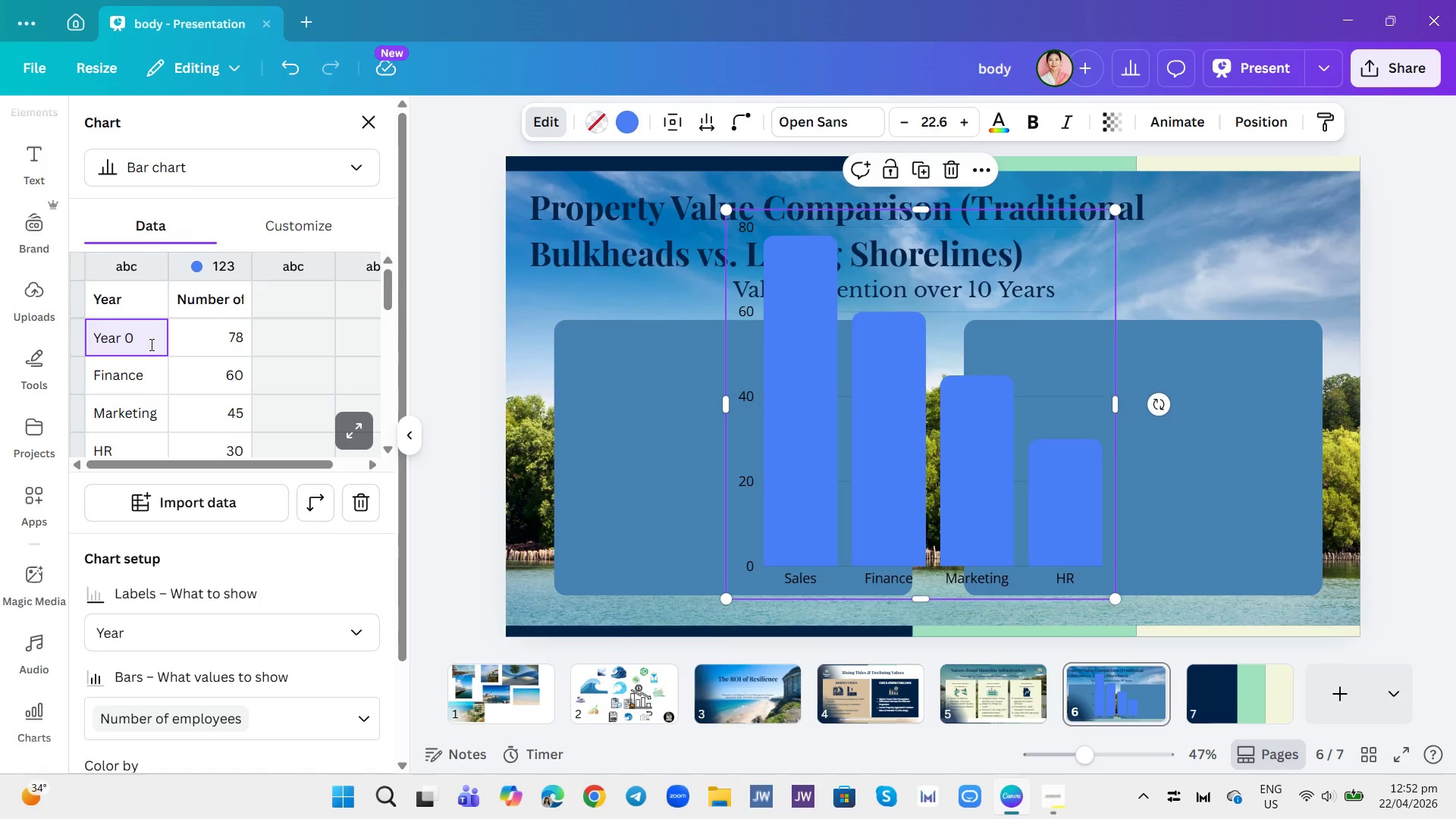 
key(Backspace)
 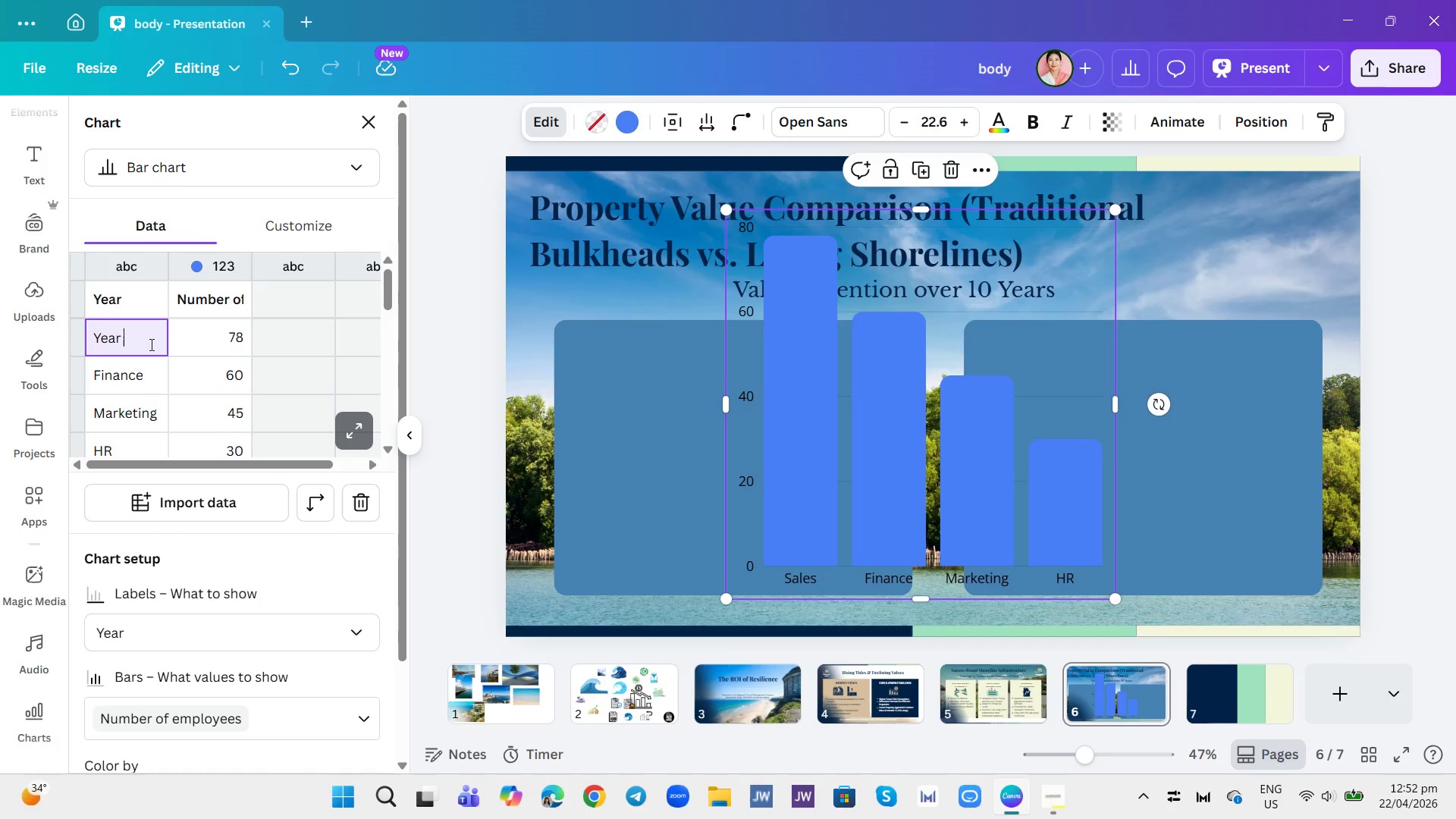 
key(1)
 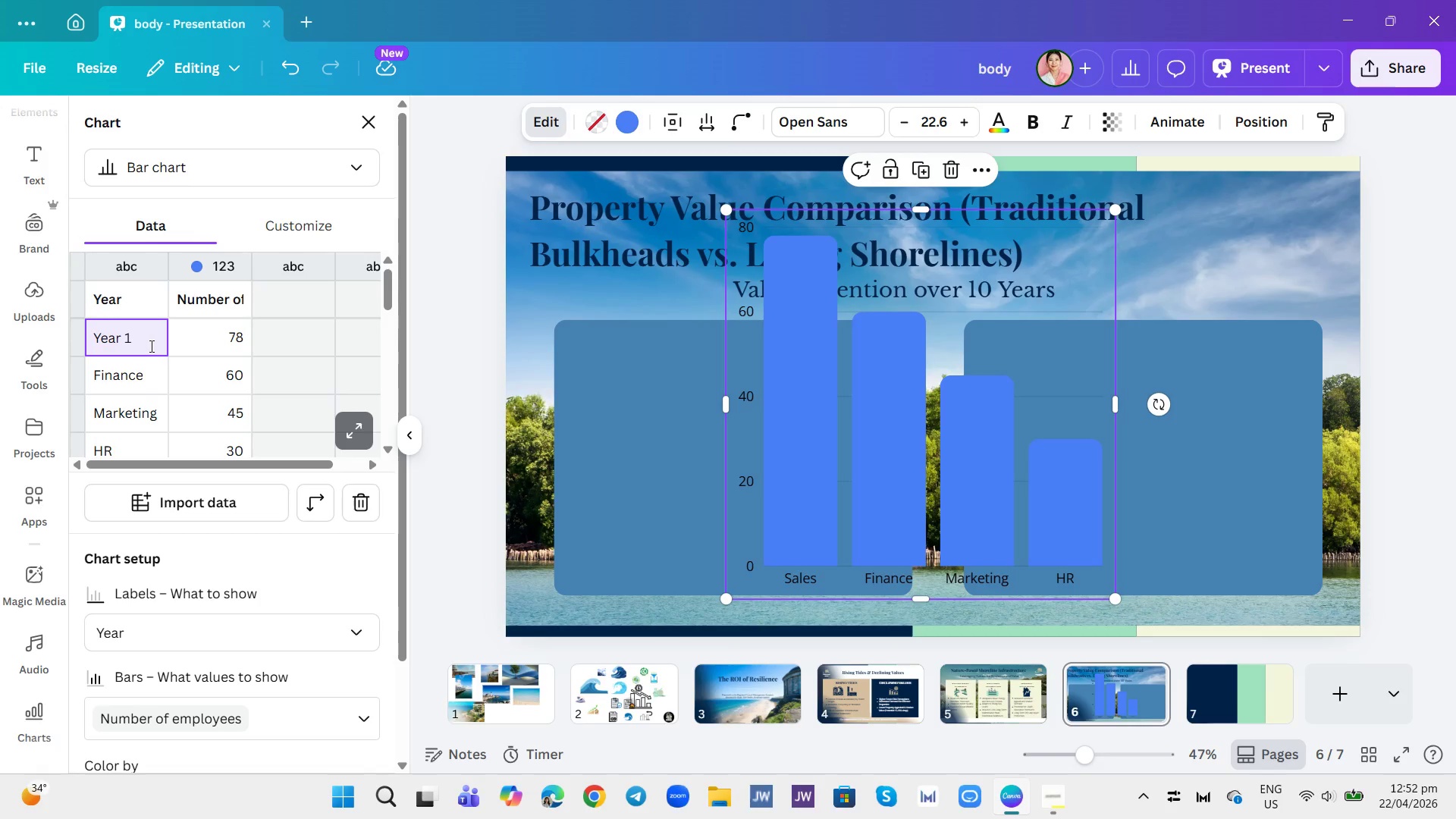 
key(Enter)
 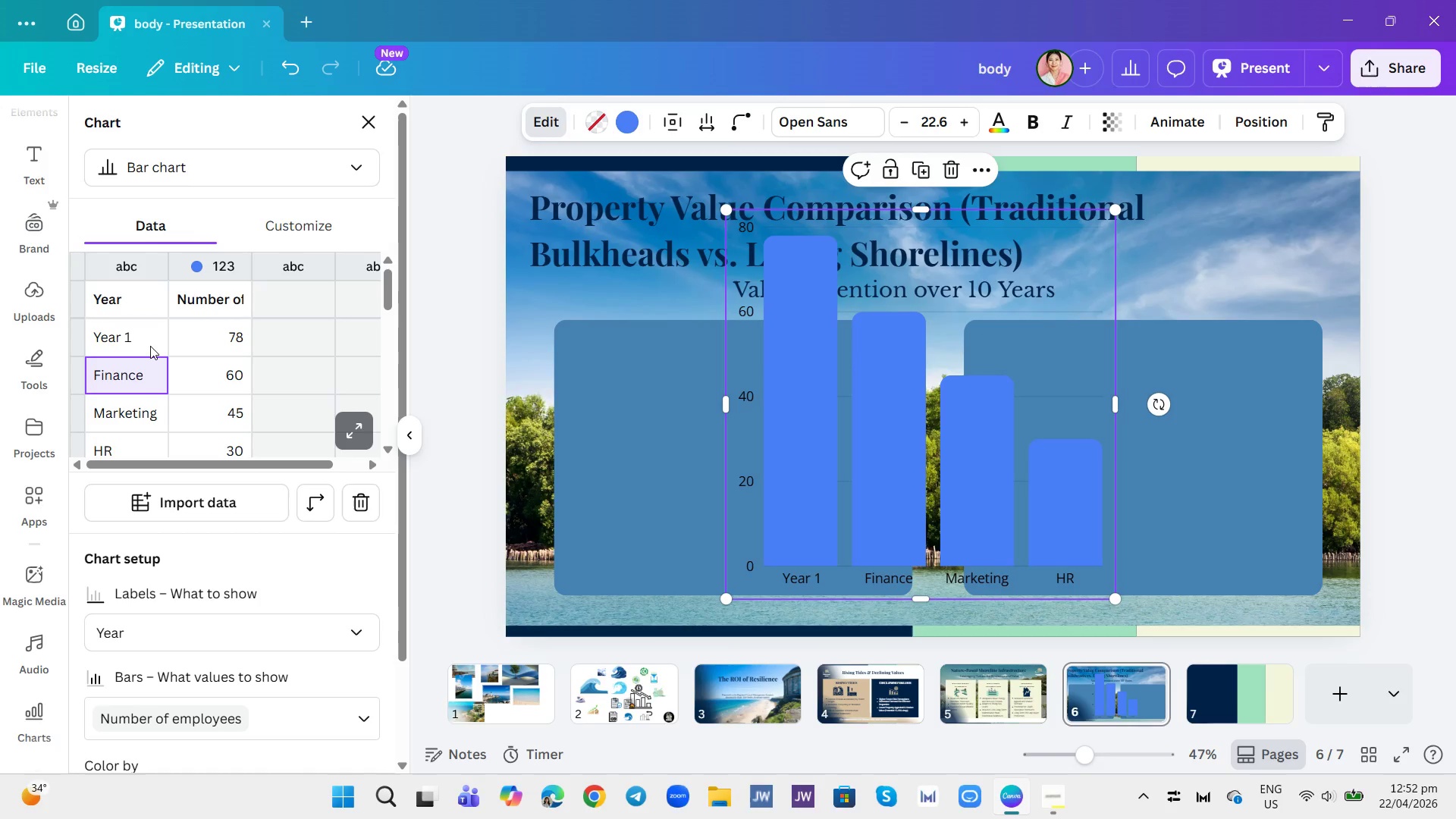 
key(Backspace)
type(Yr)
key(Backspace)
type(ear 2)
 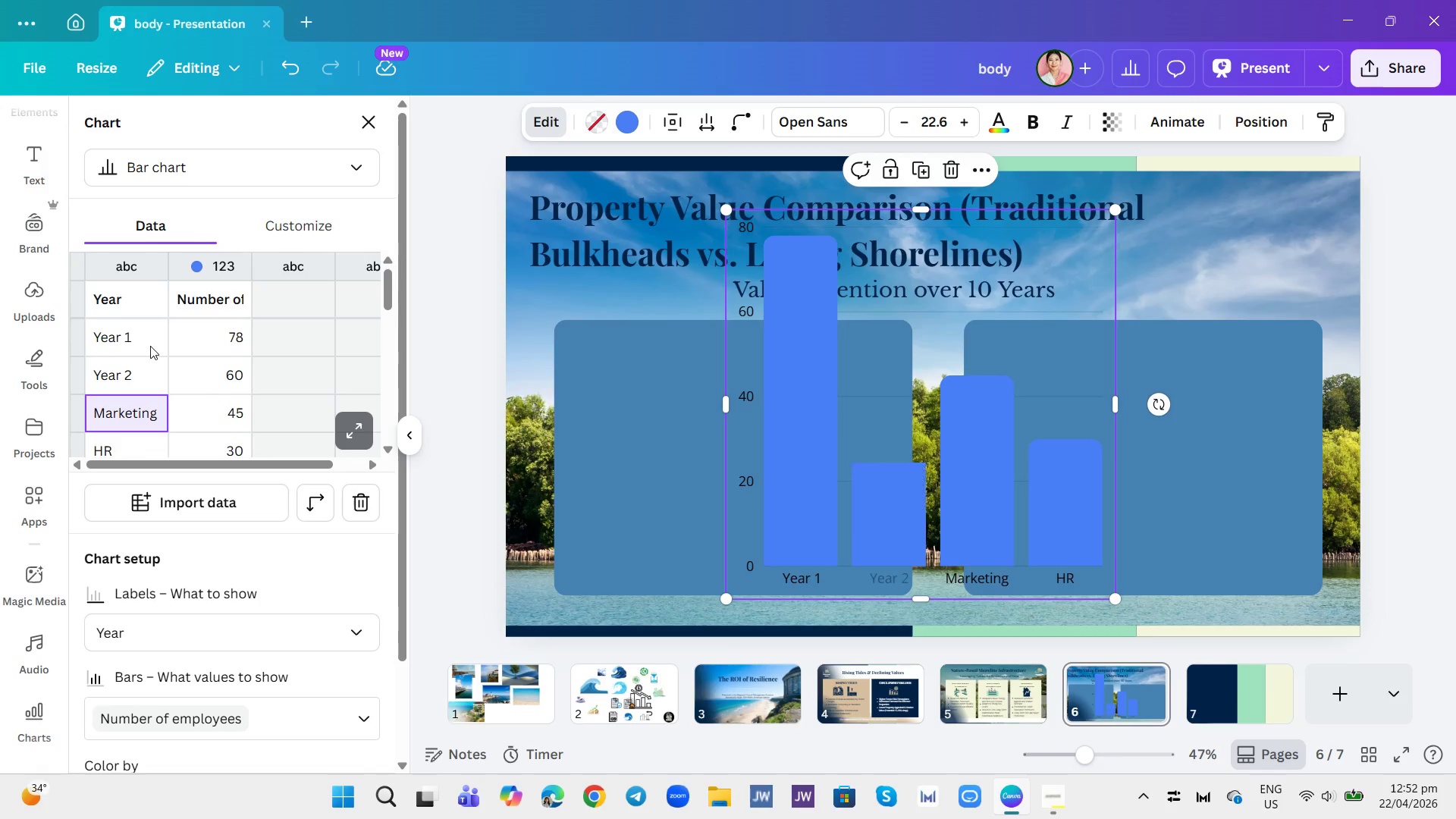 
 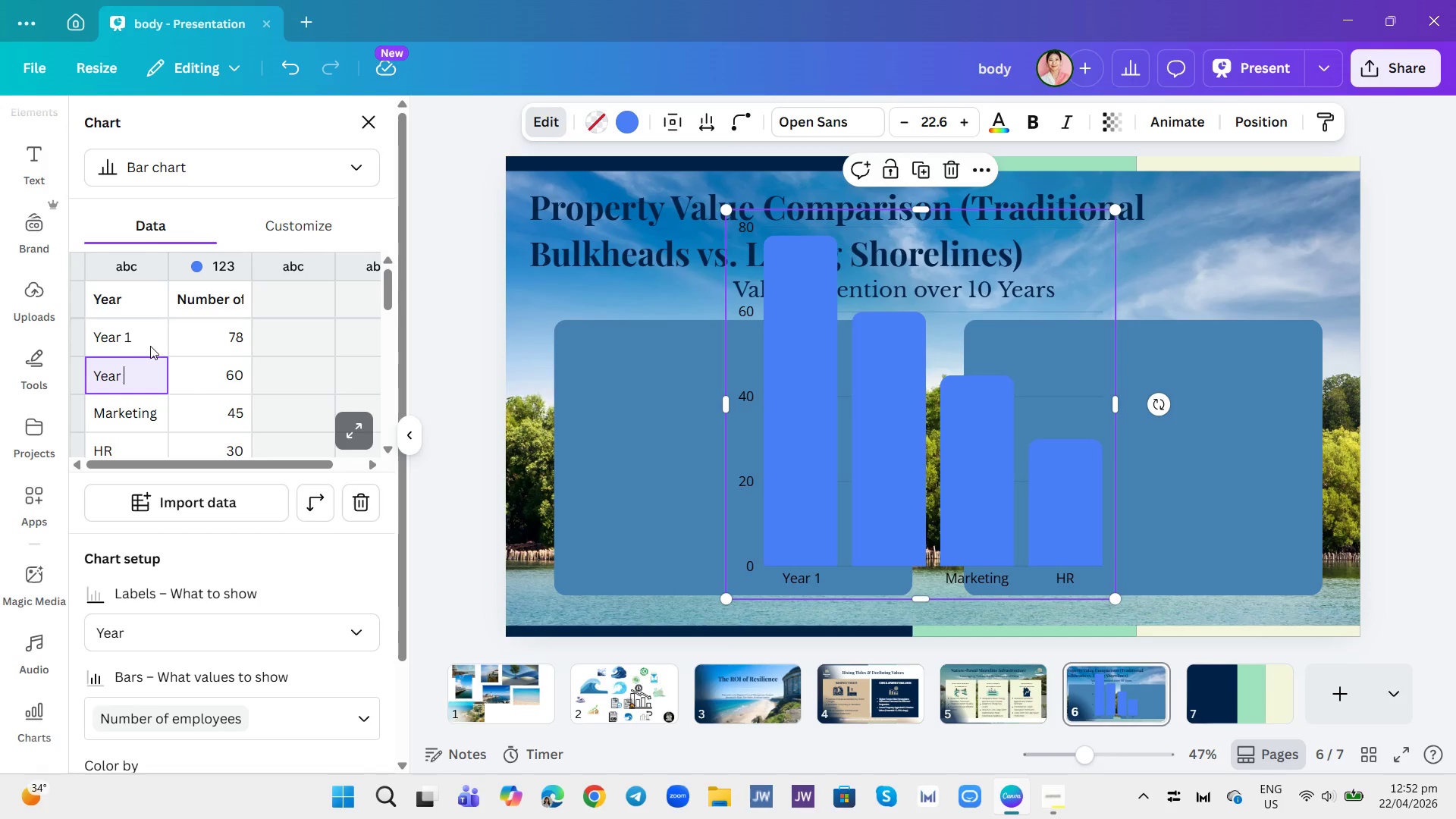 
key(Enter)
 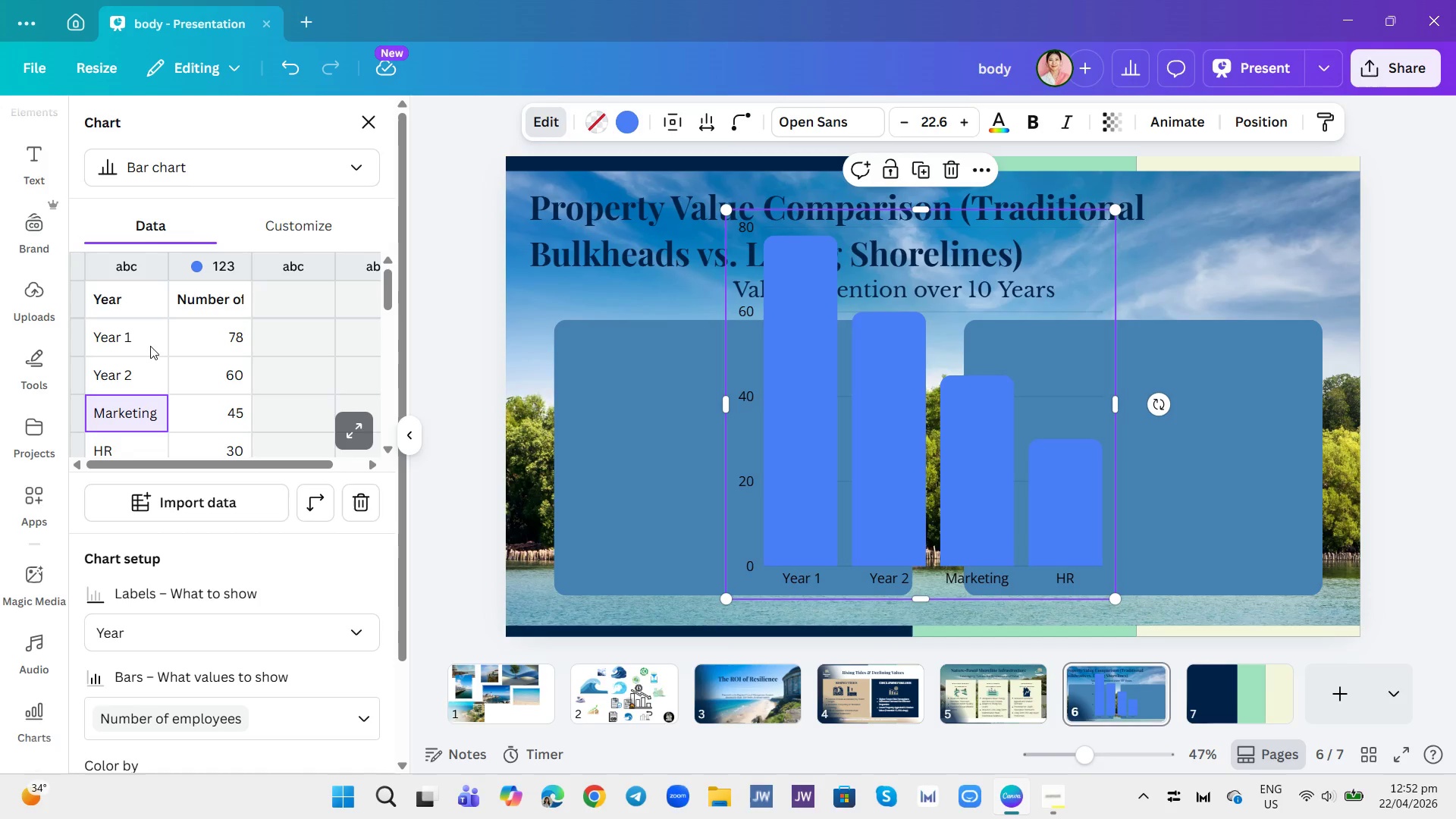 
type(\)
key(Backspace)
type(Year 3)
 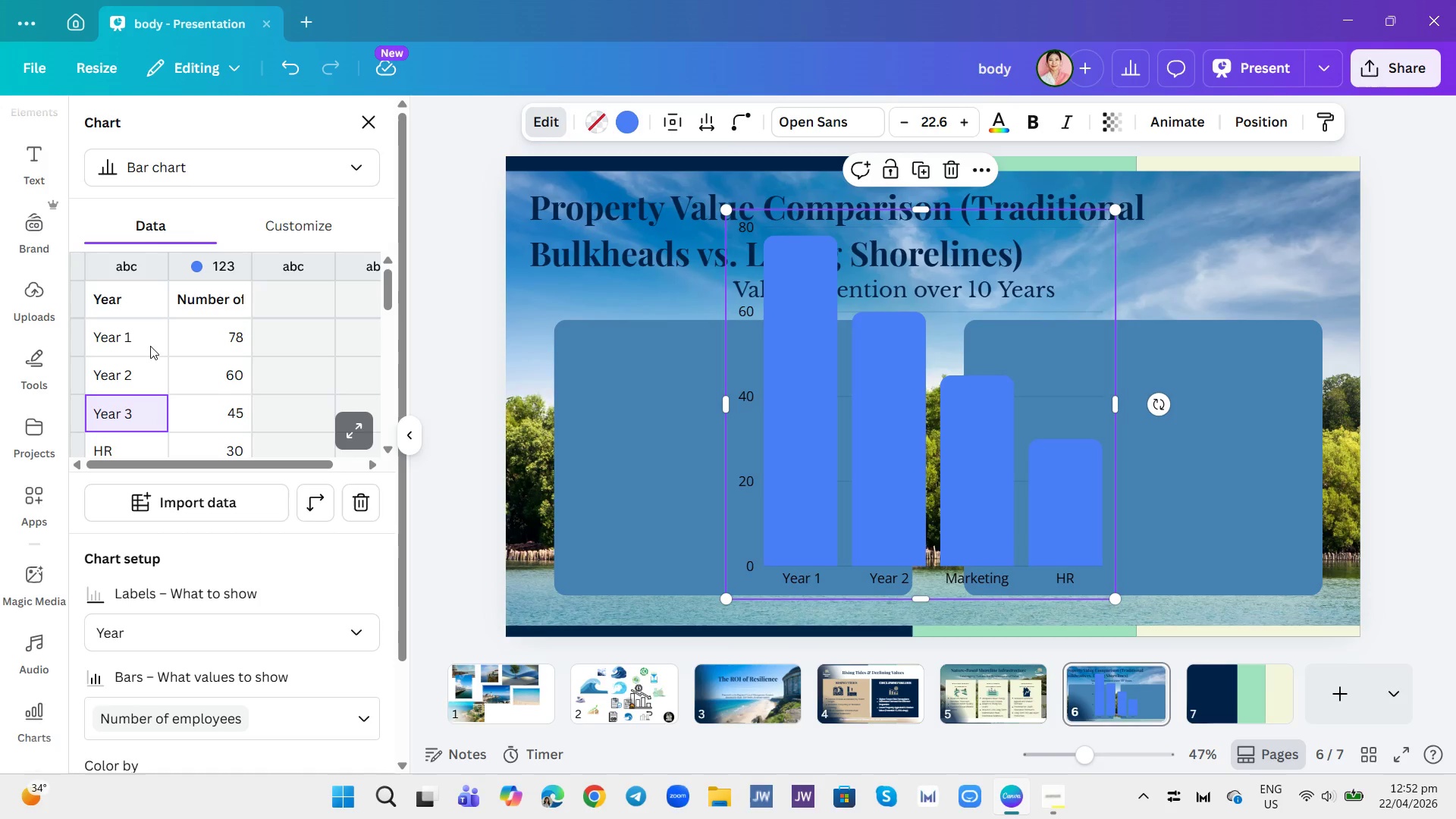 
key(Enter)
 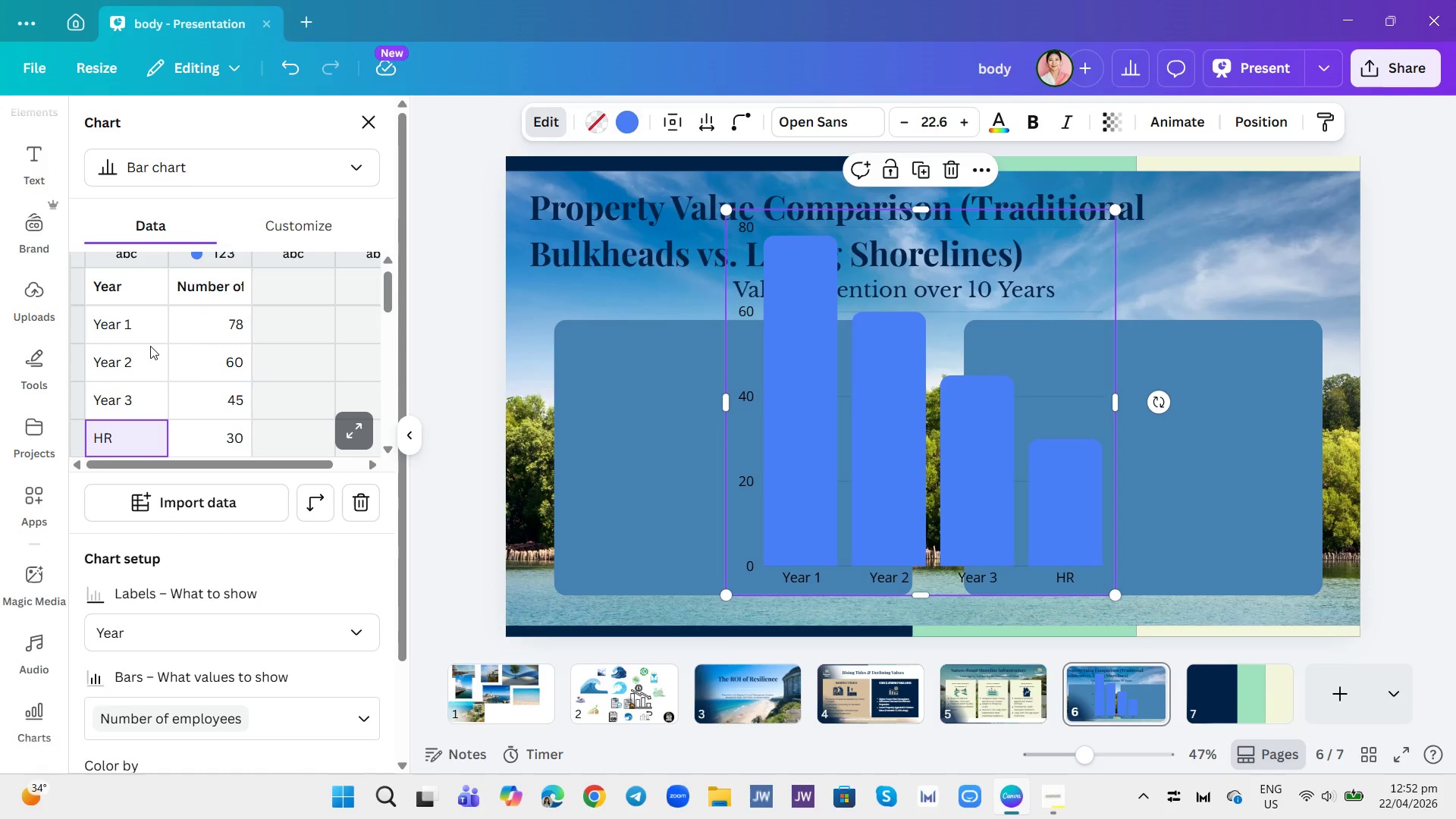 
type(Year 4)
 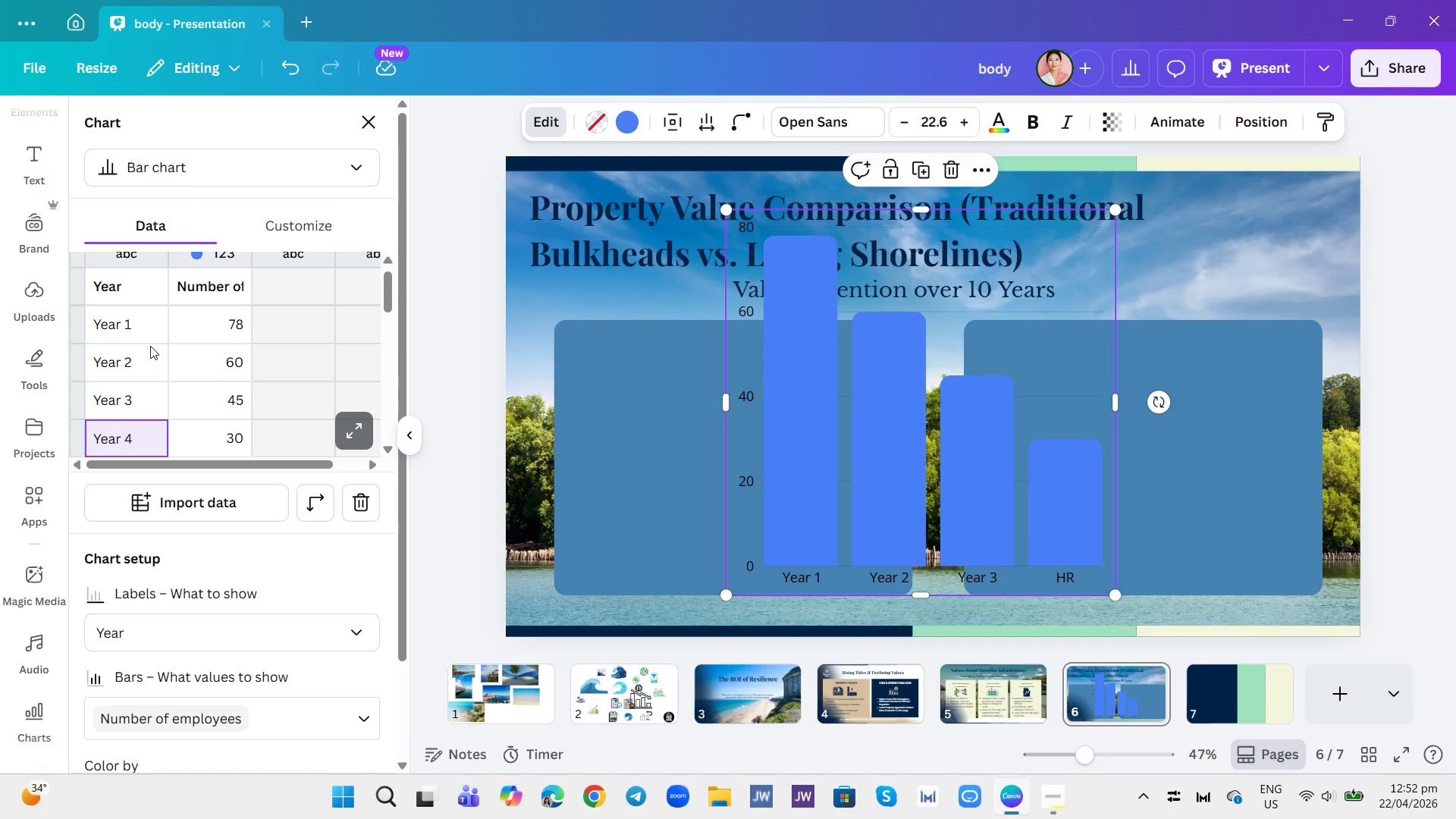 
key(Enter)
 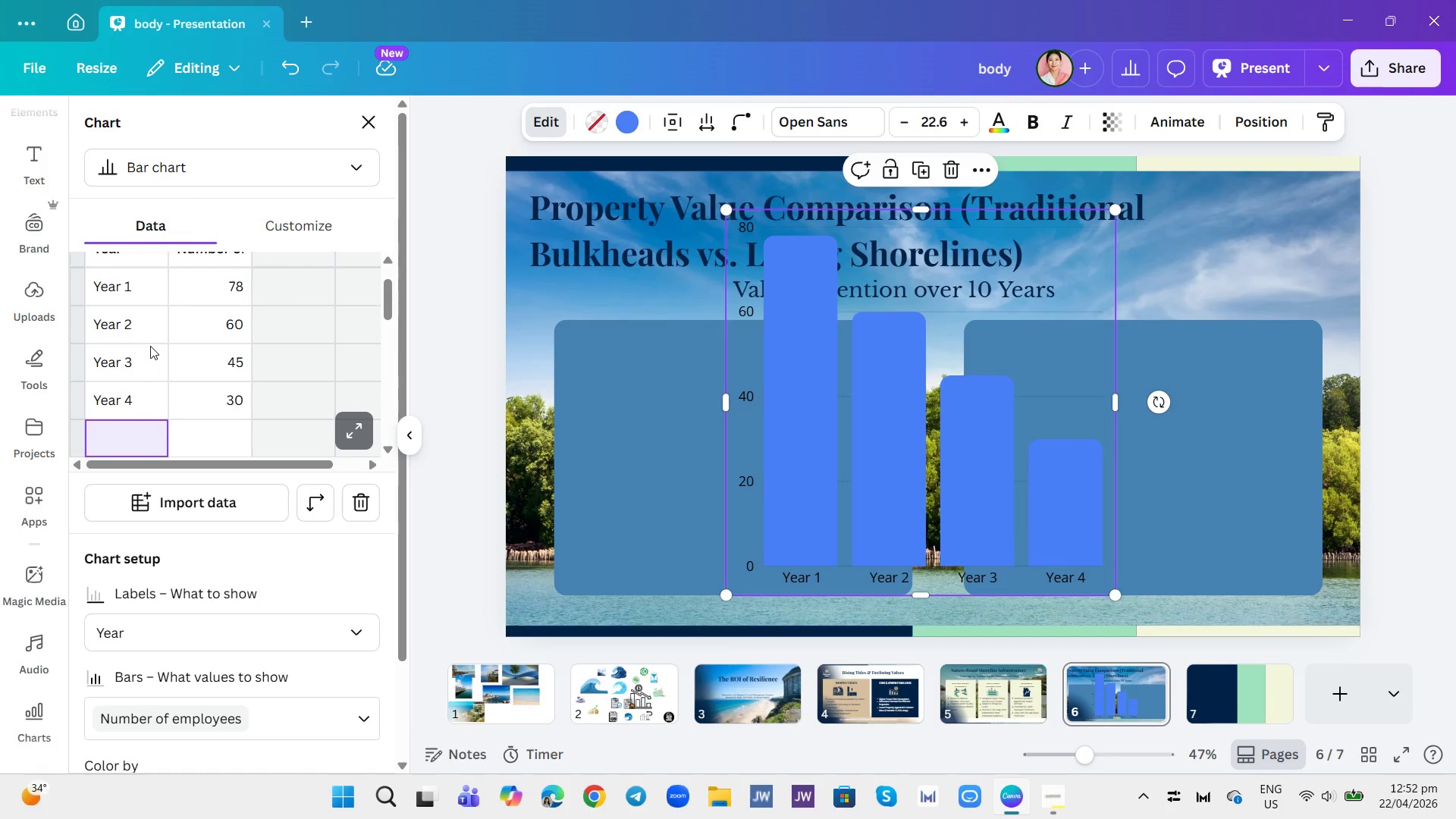 
type(Year 5)
 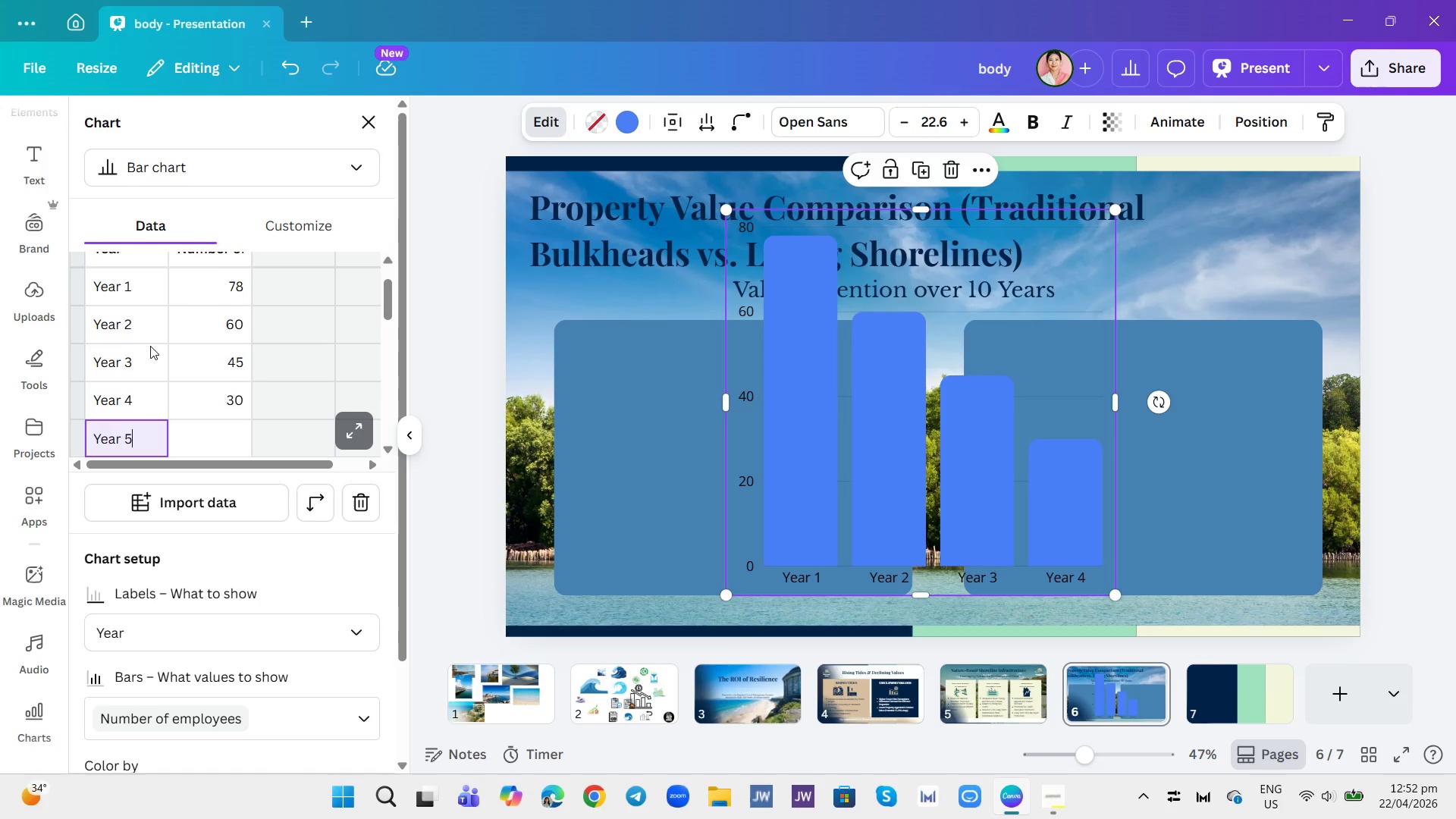 
key(Enter)
 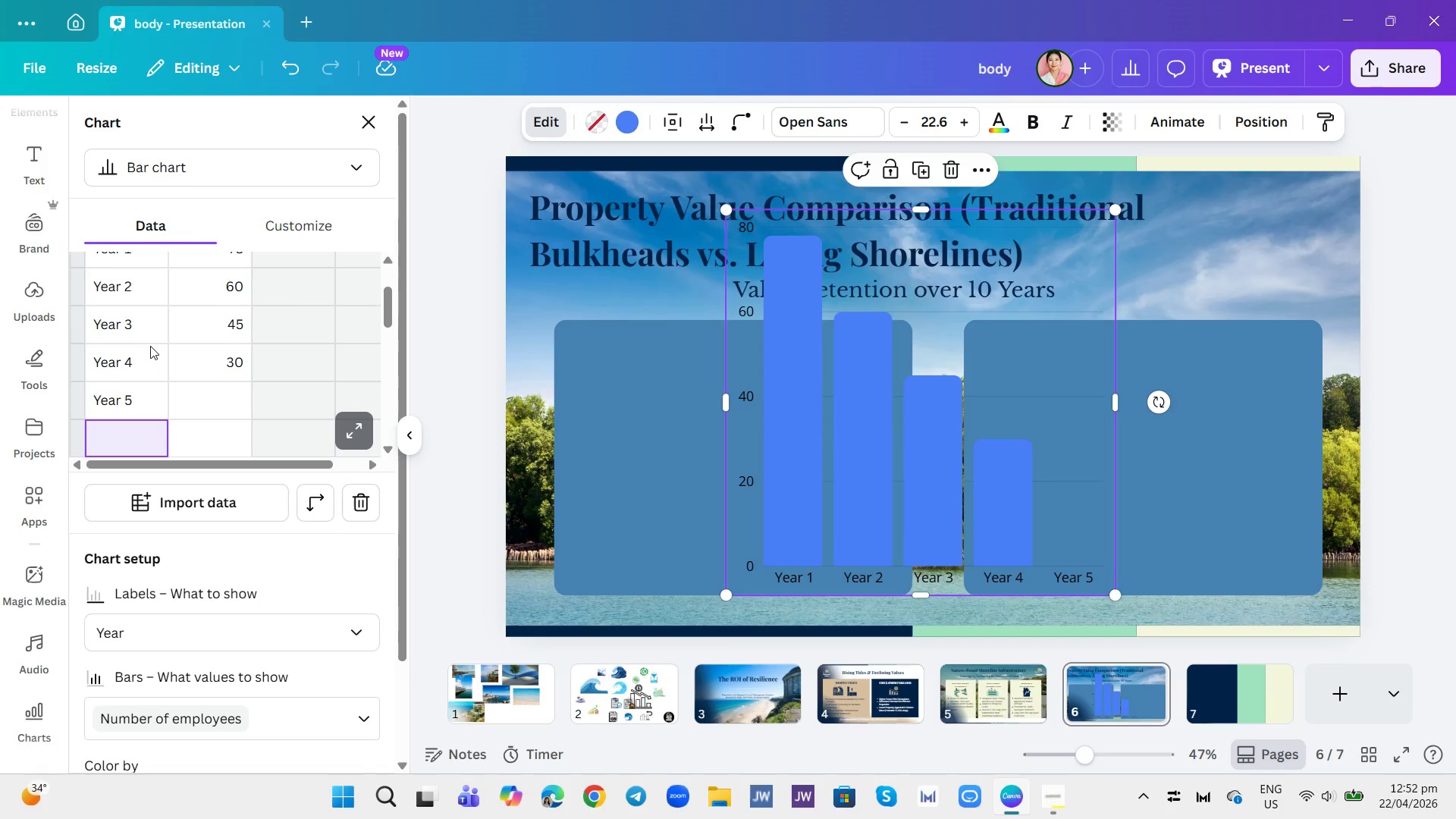 
type(Year 6)
 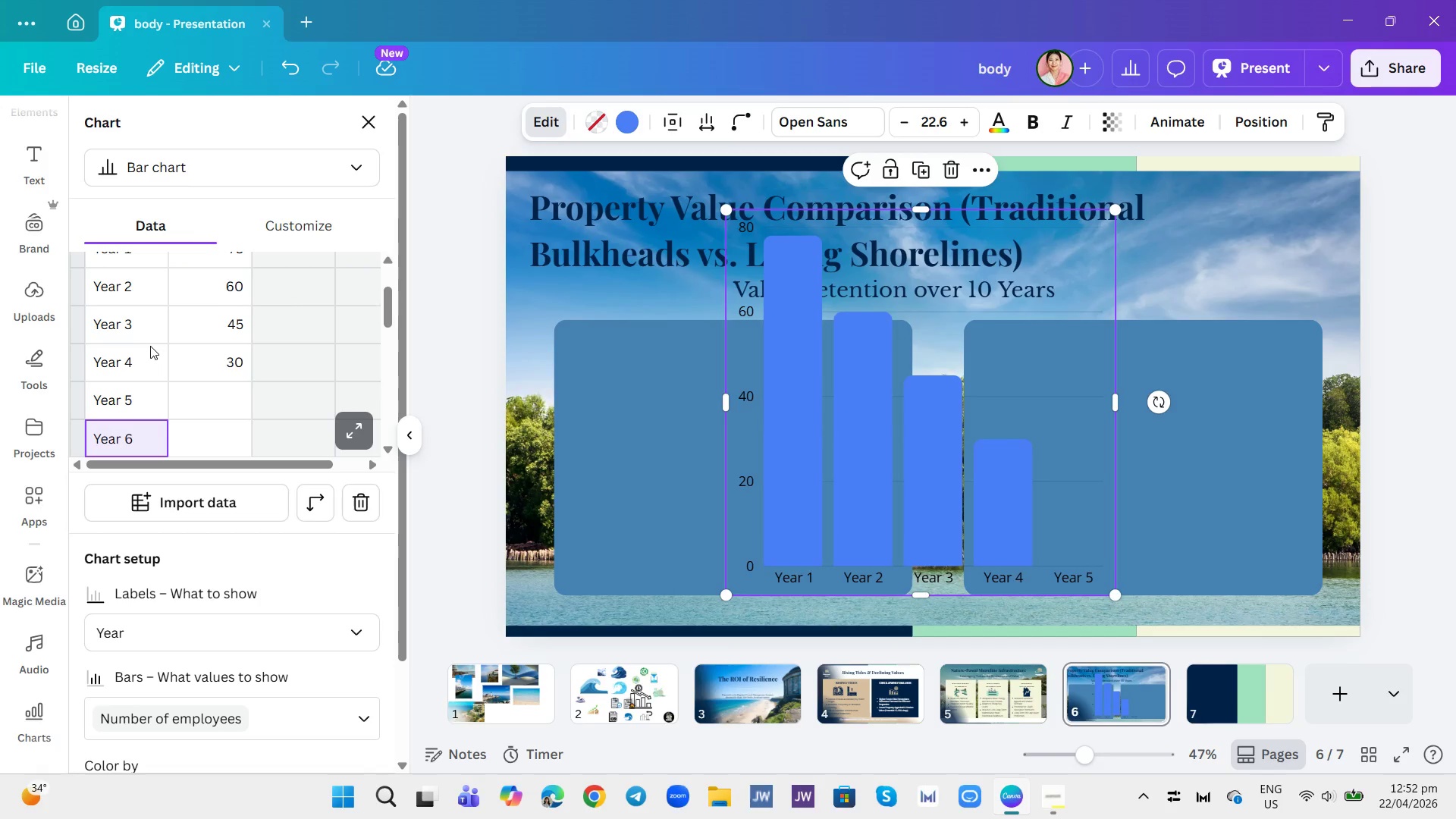 
key(Enter)
 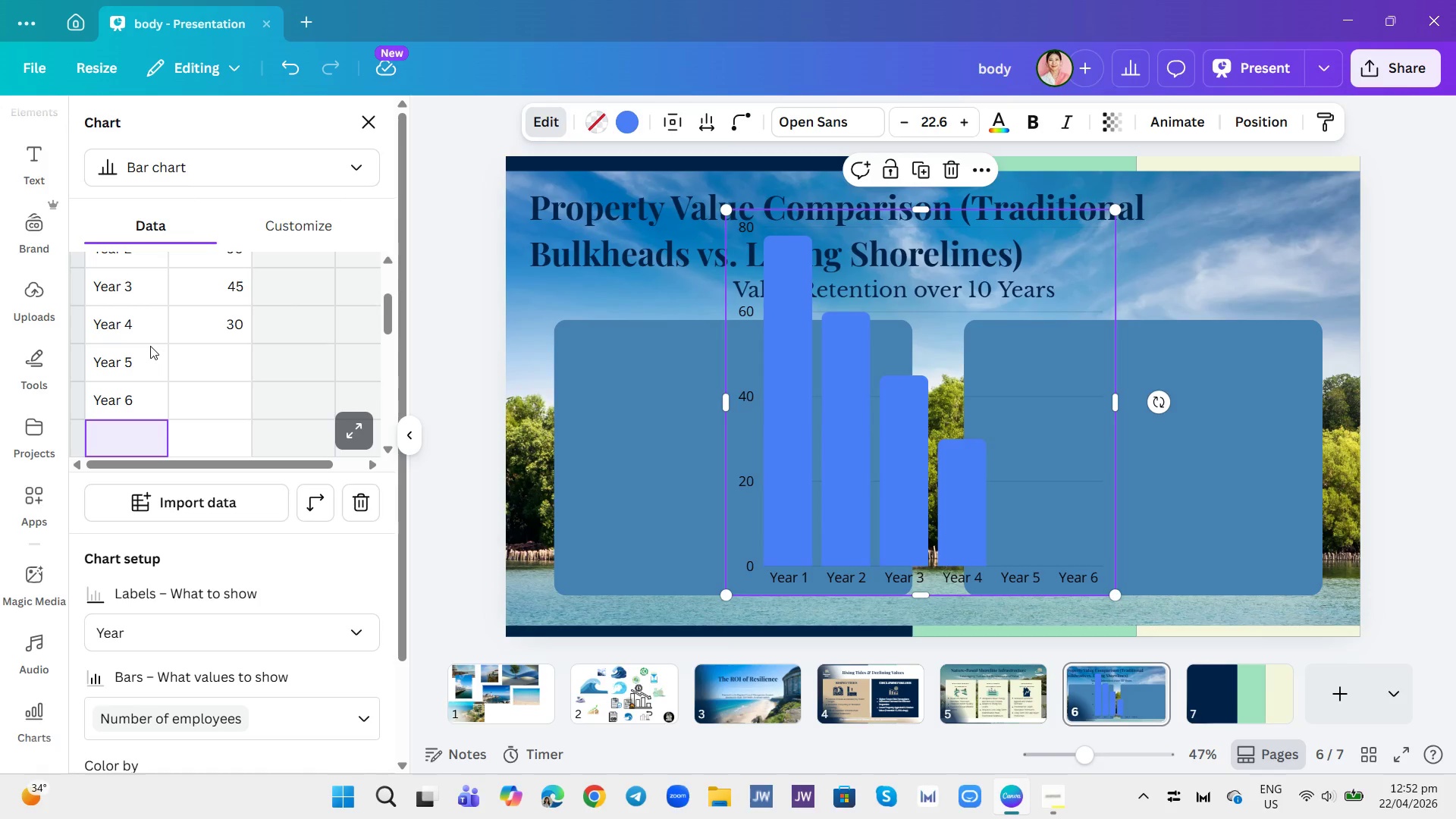 
type(Year 7)
 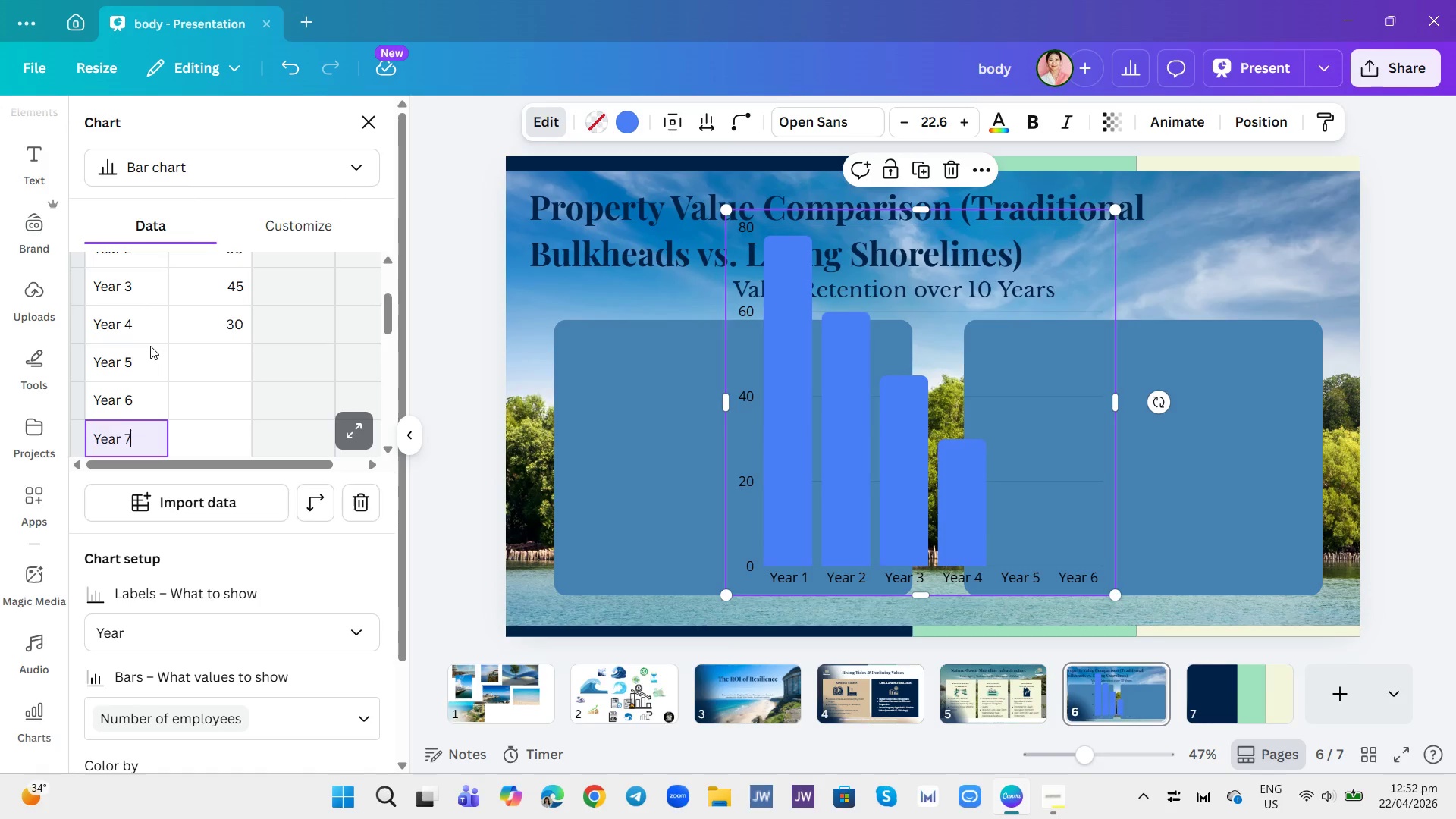 
key(Enter)
 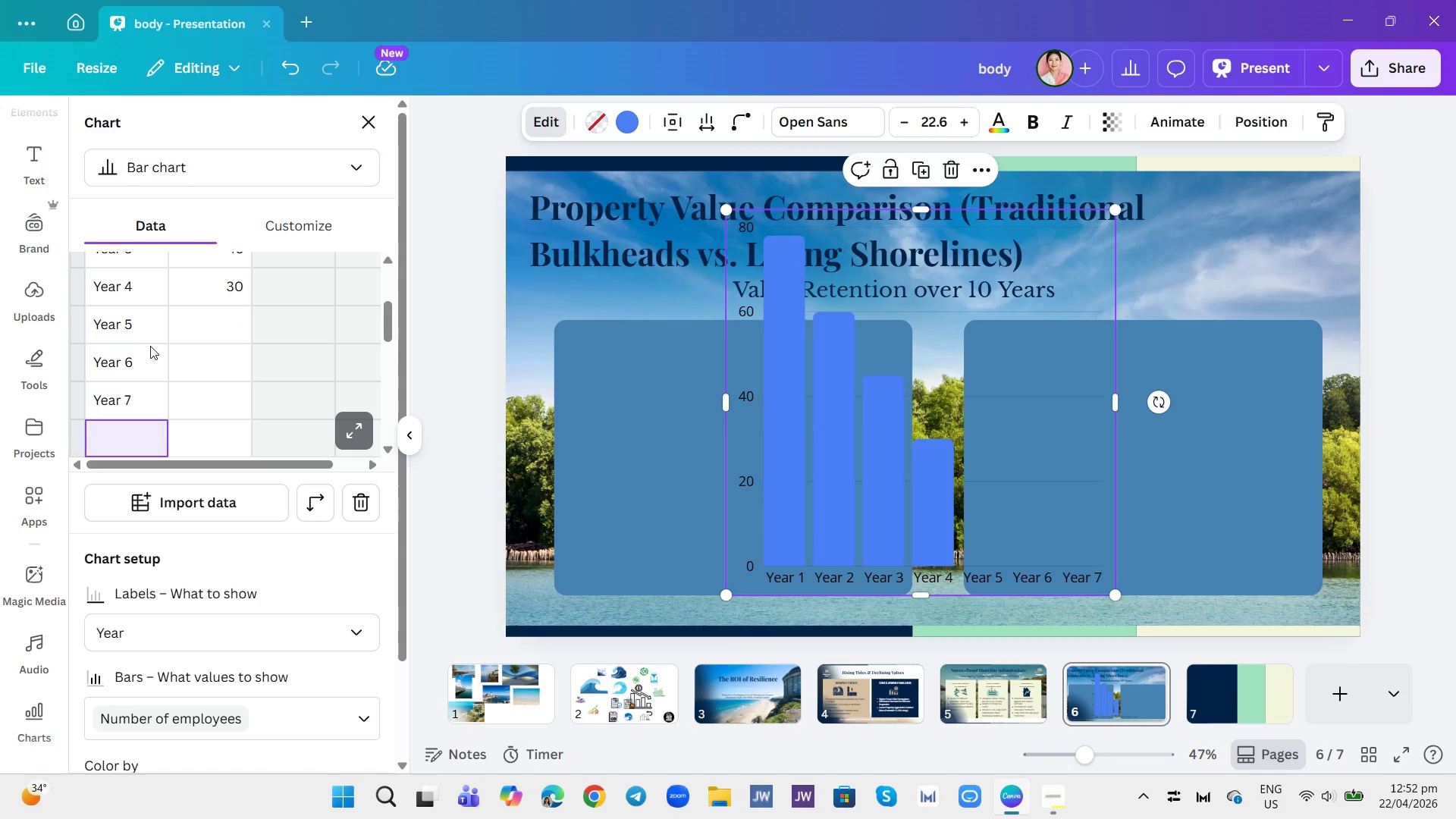 
type(Year 8)
 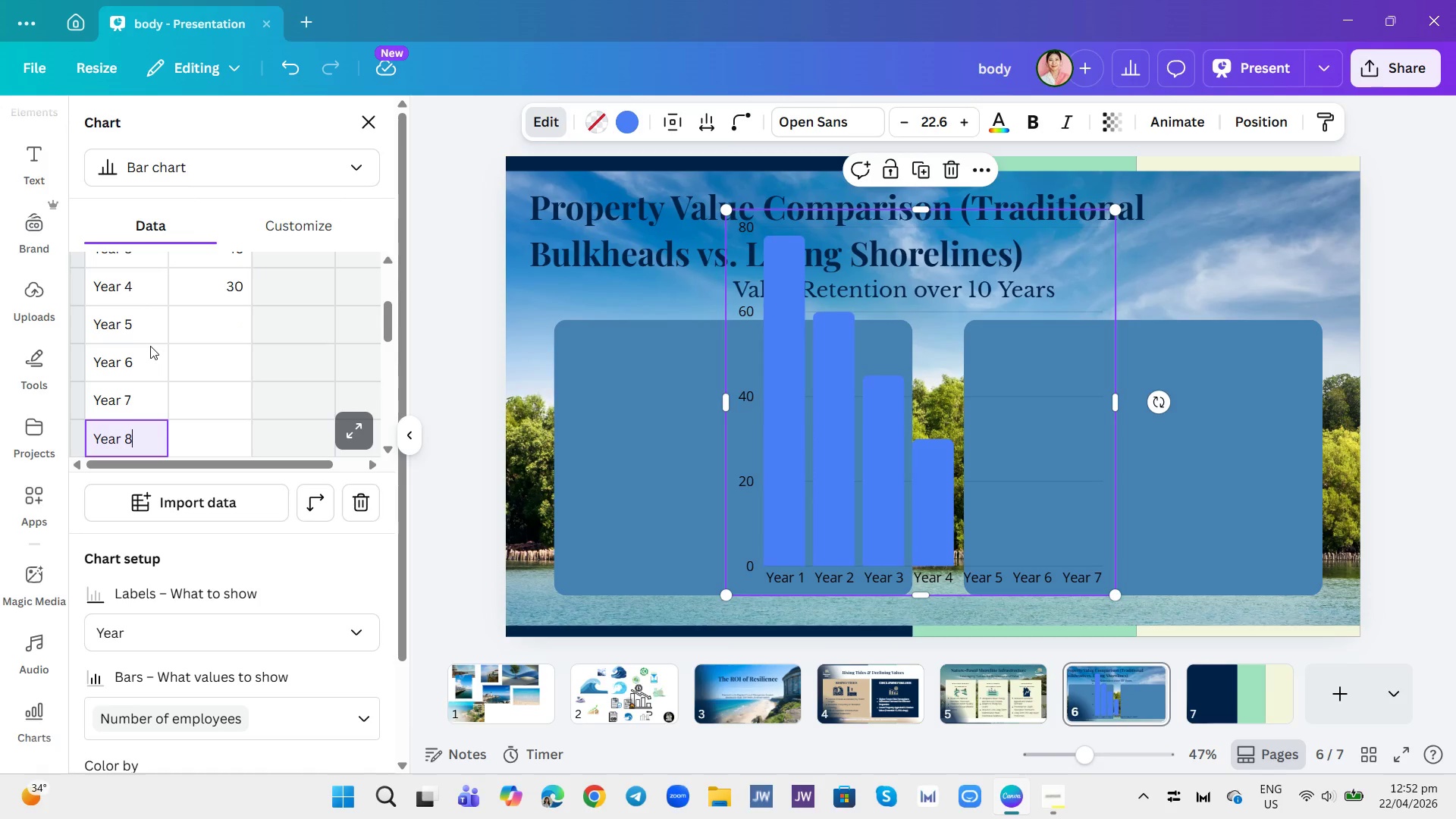 
key(Enter)
 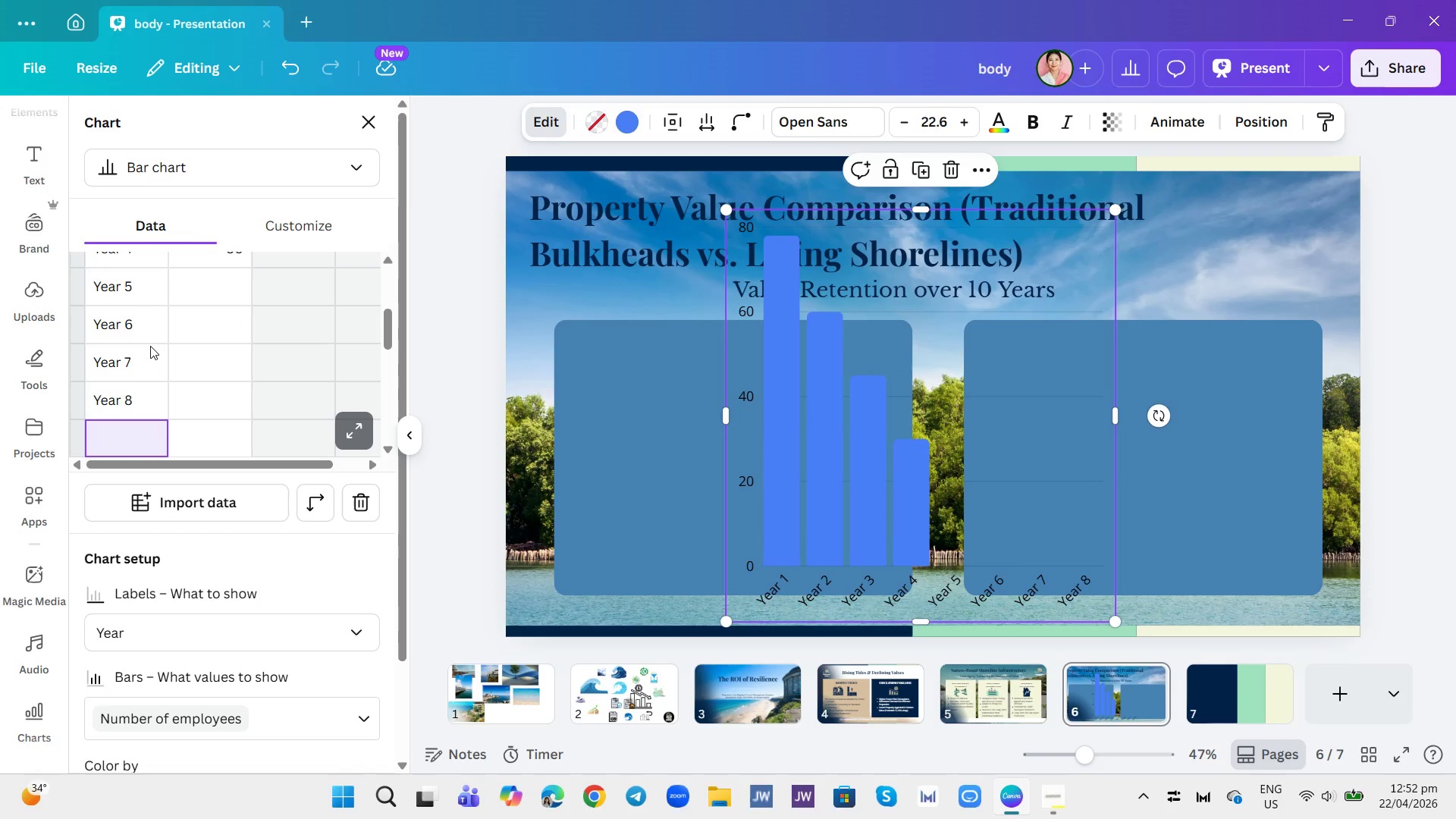 
type(Year 9)
 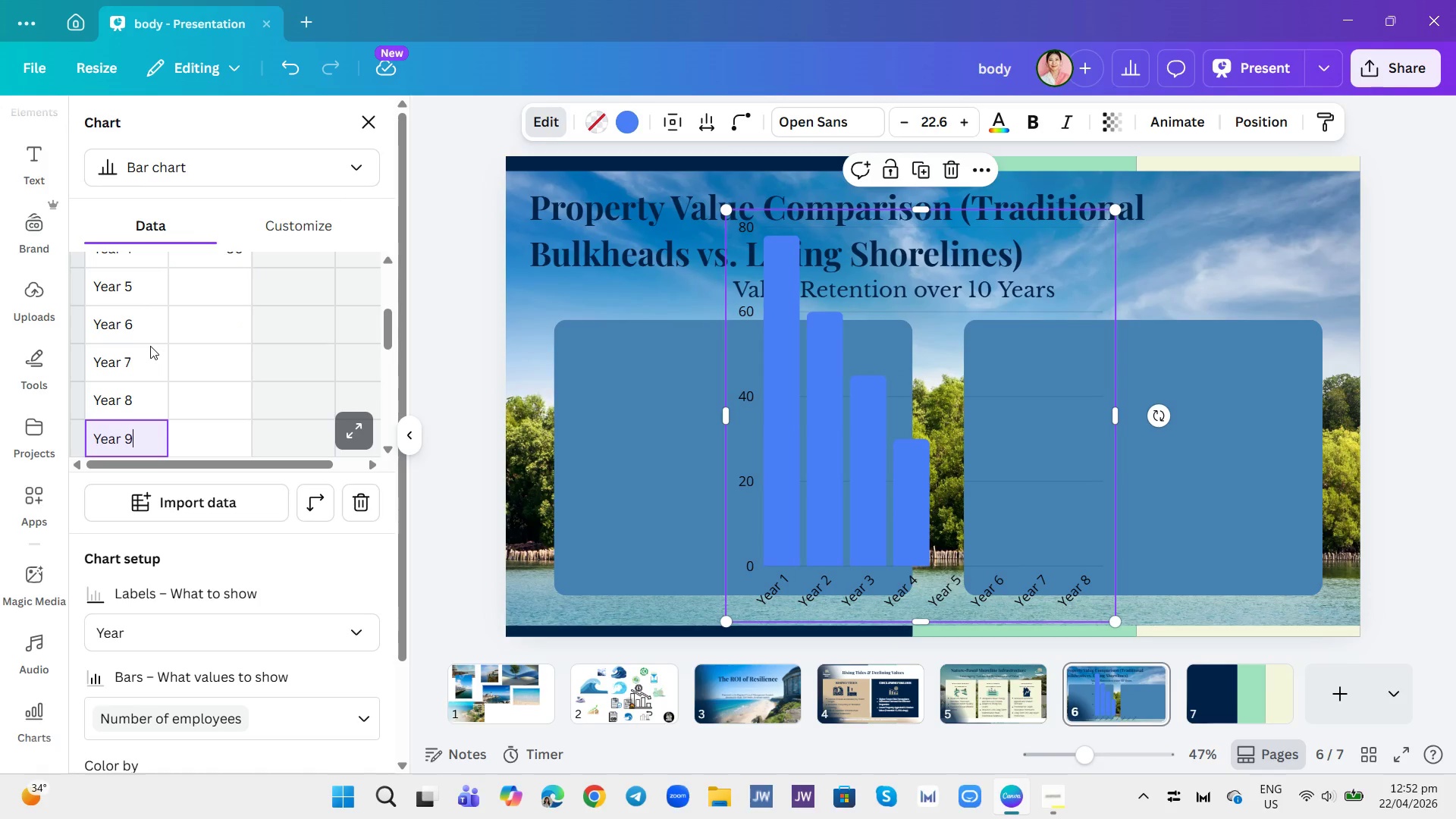 
key(Enter)
 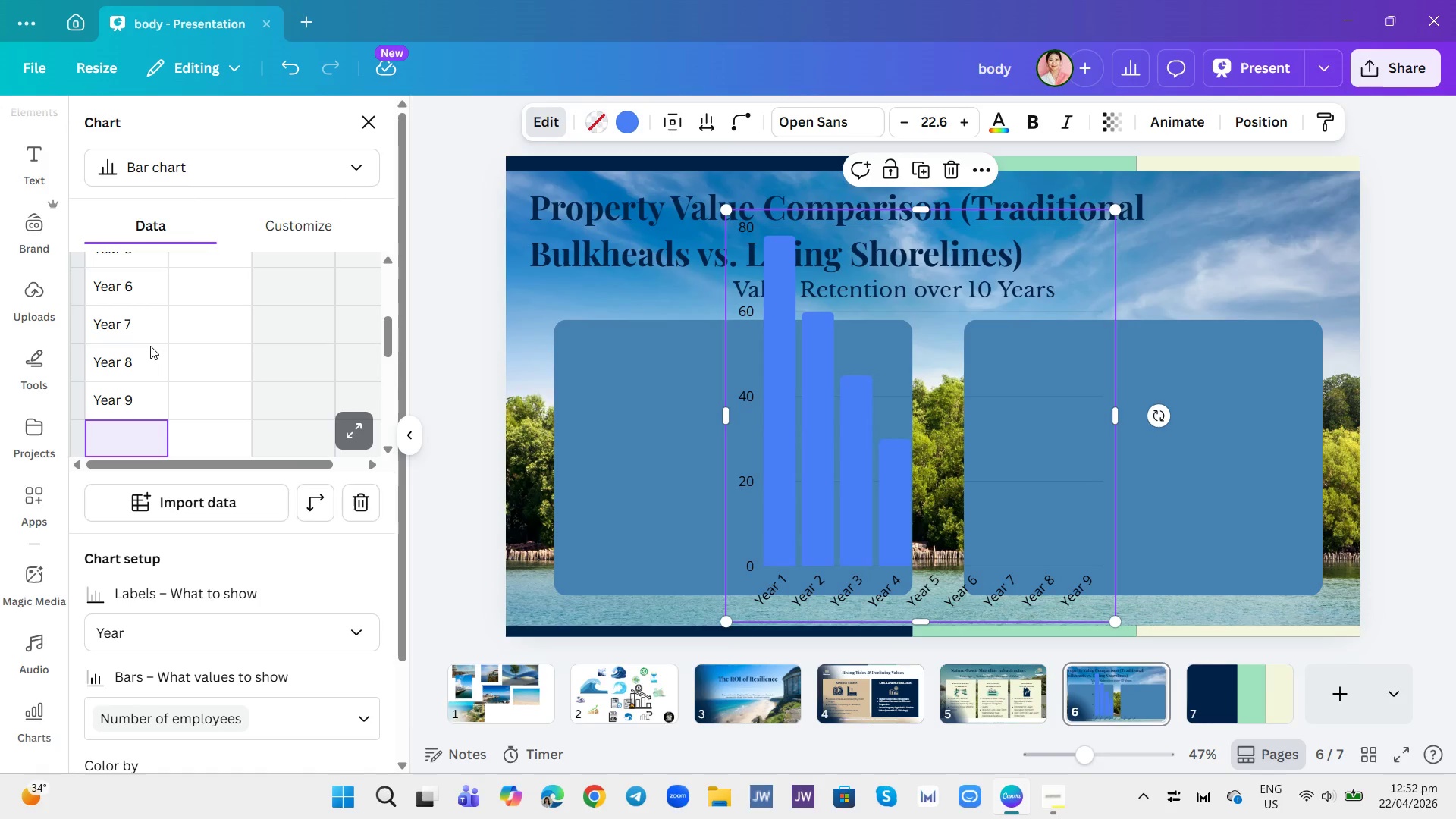 
type(Year 10)
 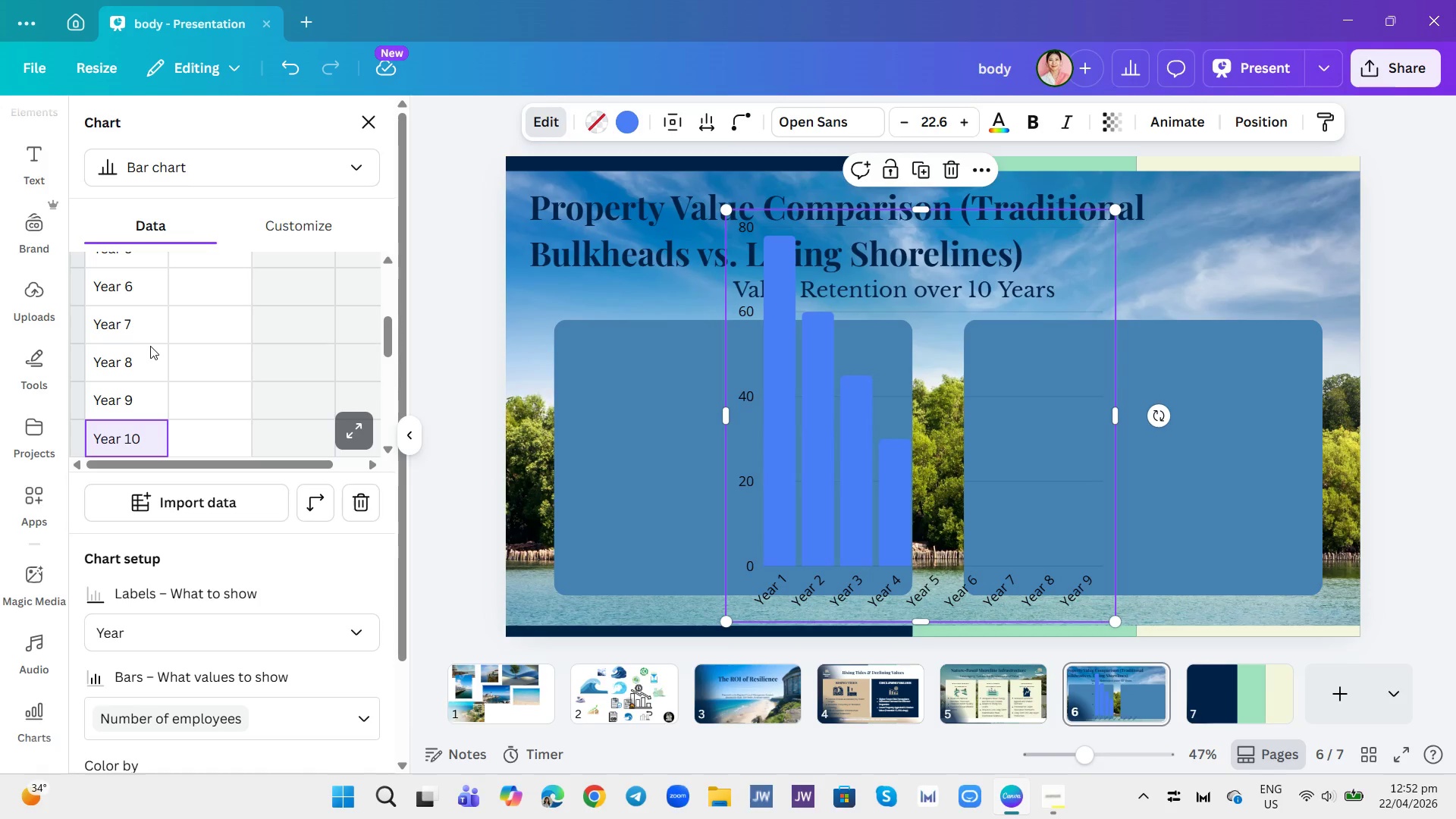 
key(Enter)
 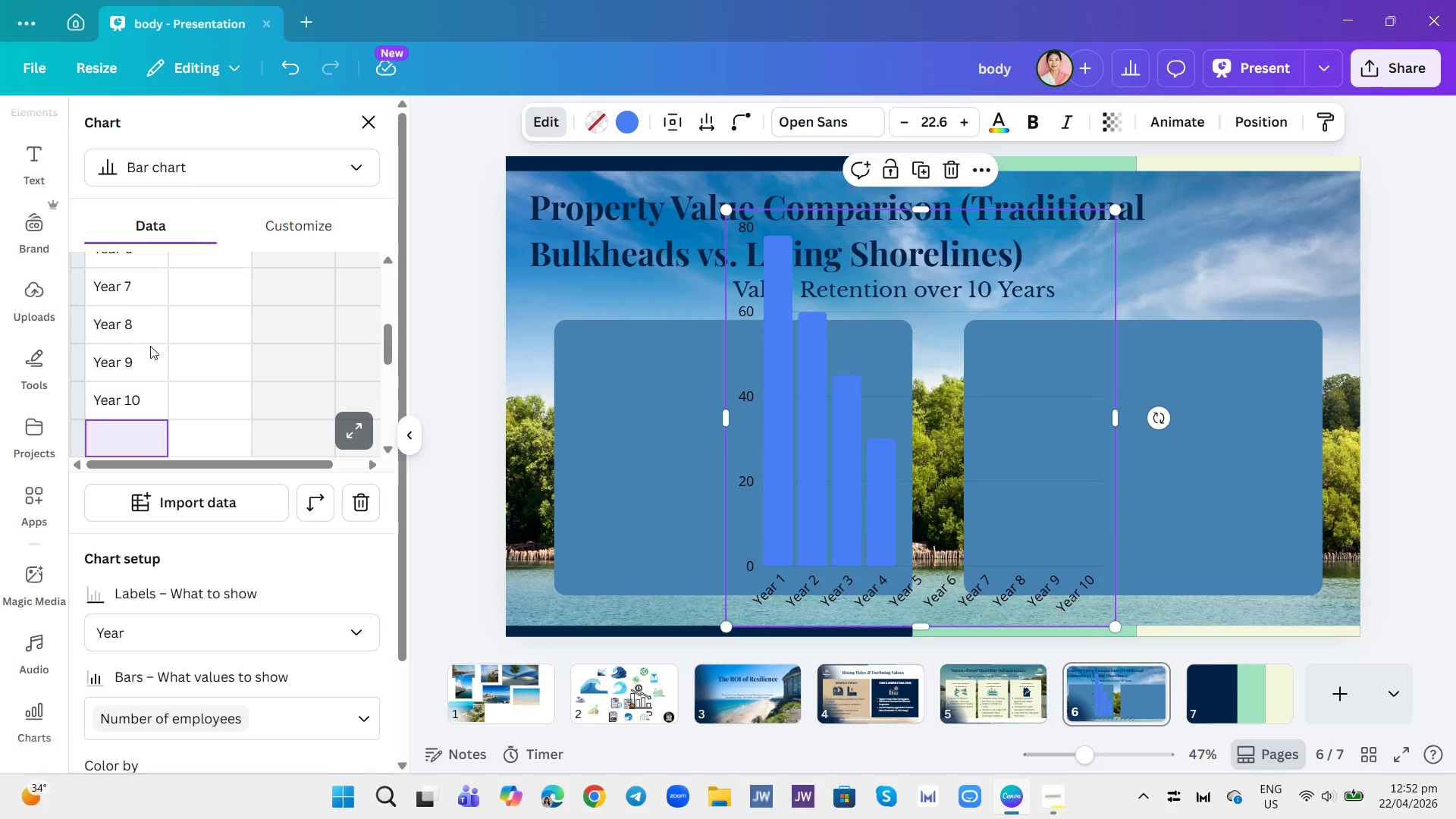 
type(Average)
 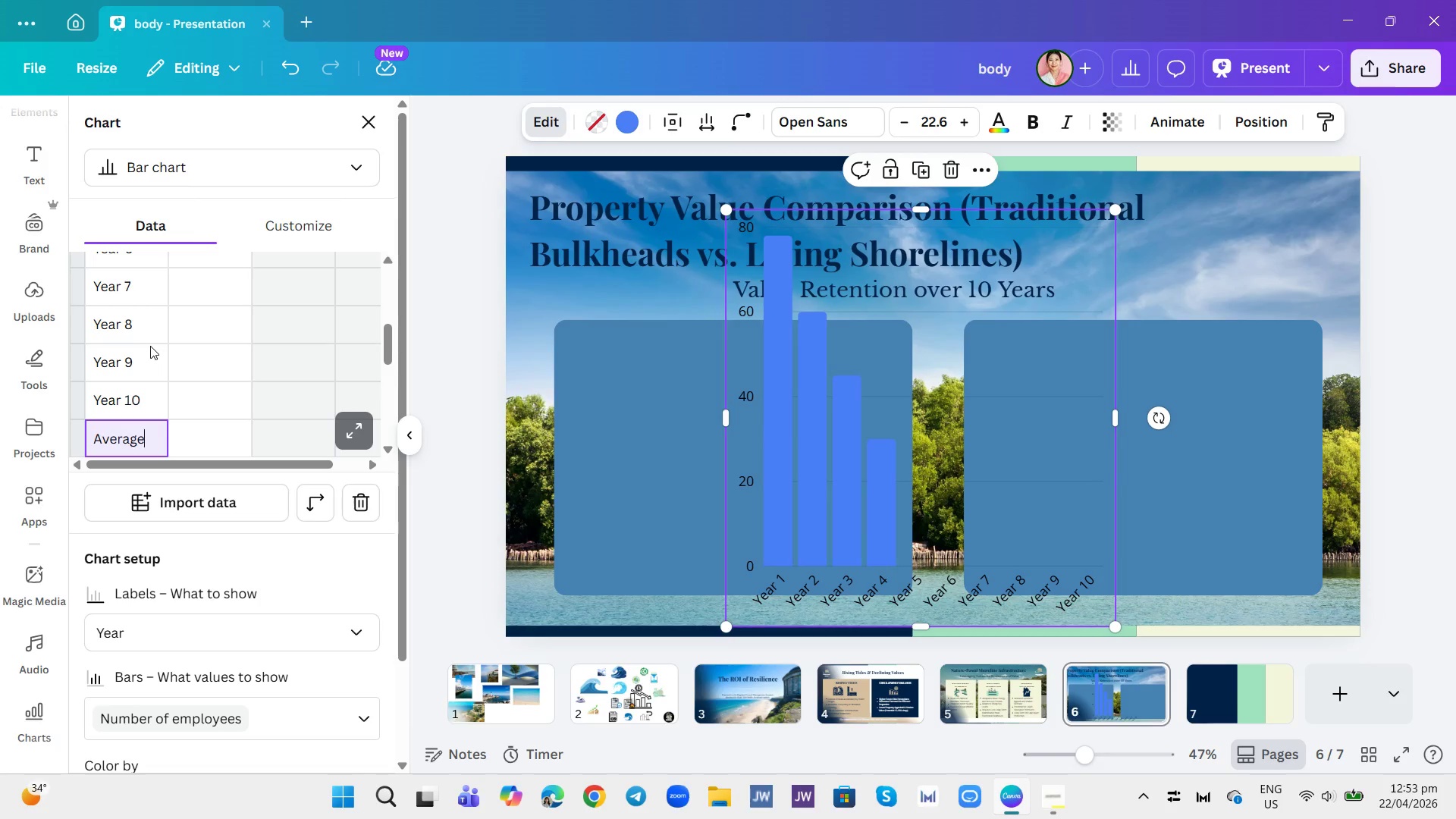 
key(Backspace)
key(Backspace)
key(Backspace)
key(Backspace)
key(Backspace)
type(g. 10-Year Valuar)
key(Backspace)
type(tion)
 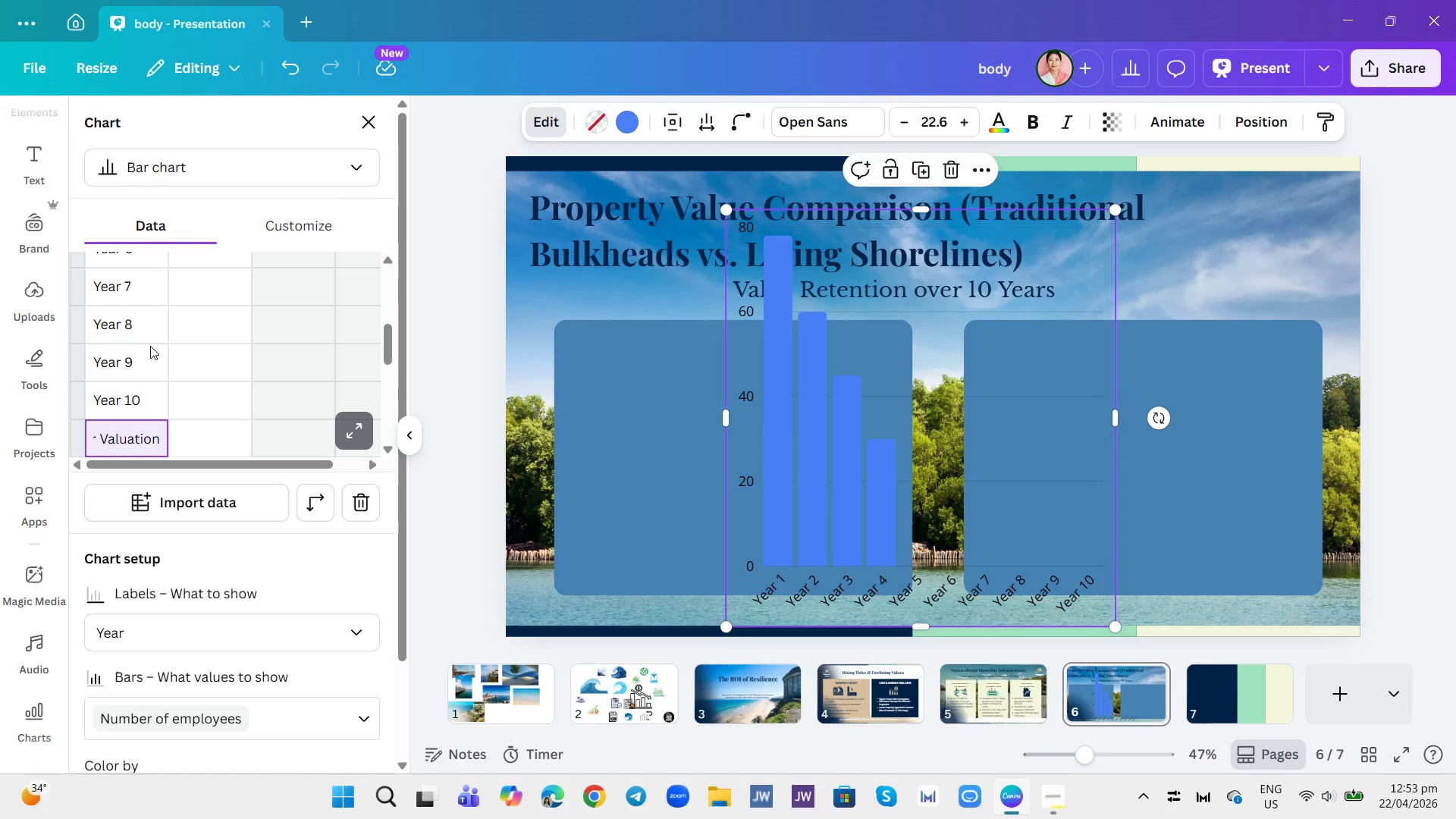 
key(Enter)
 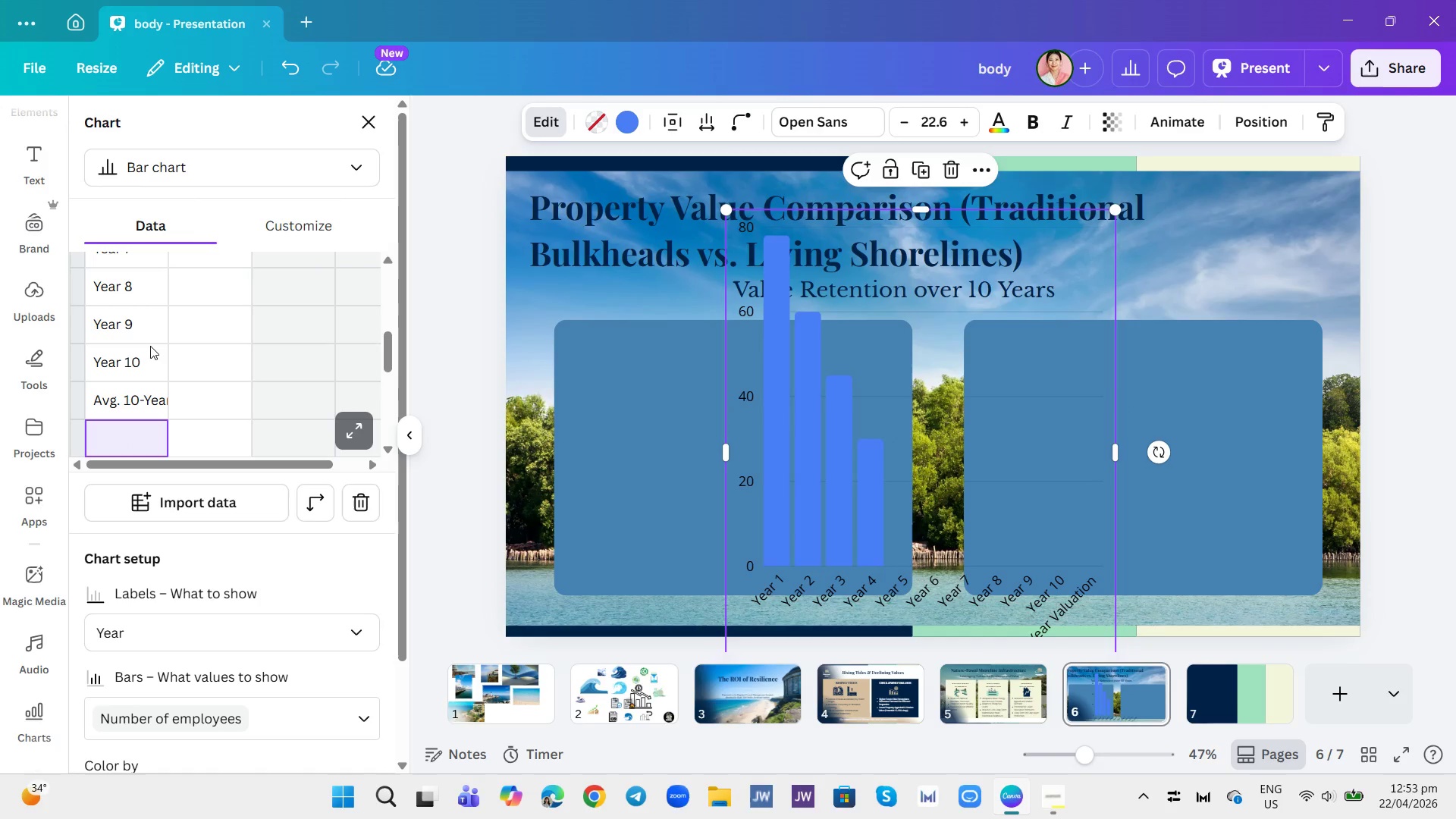 
wait(8.34)
 